 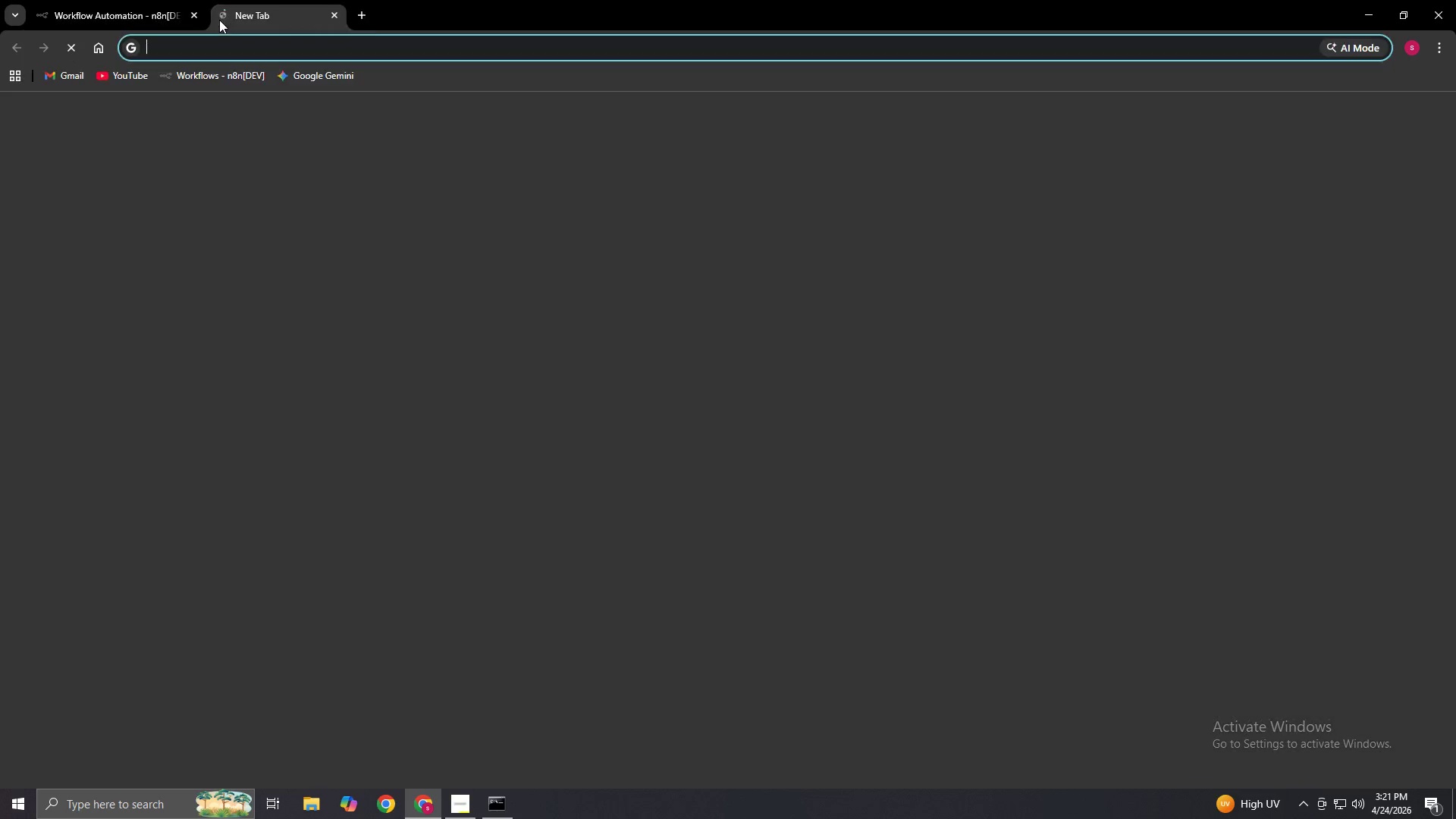 
left_click([218, 44])
 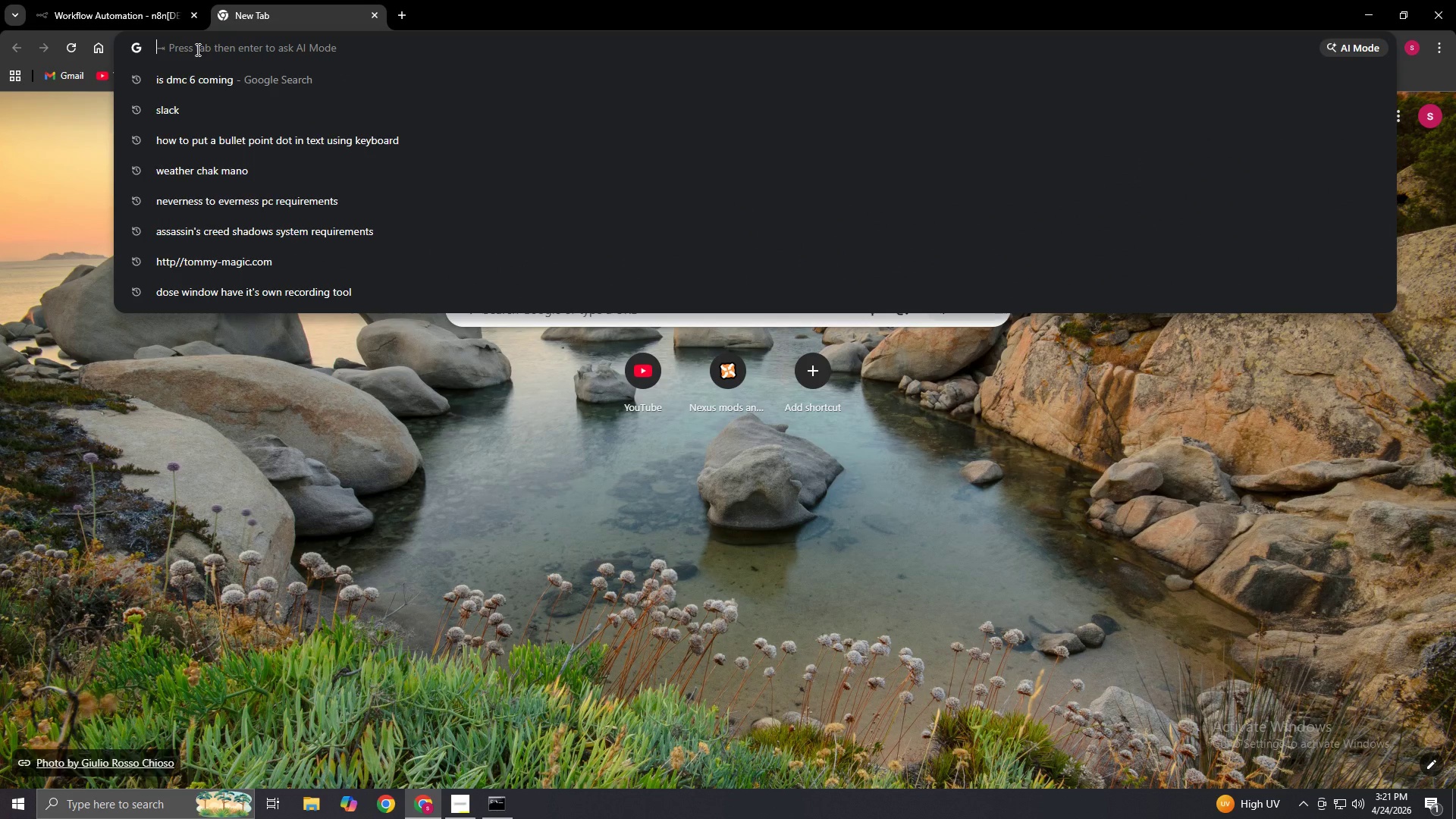 
left_click([287, 464])
 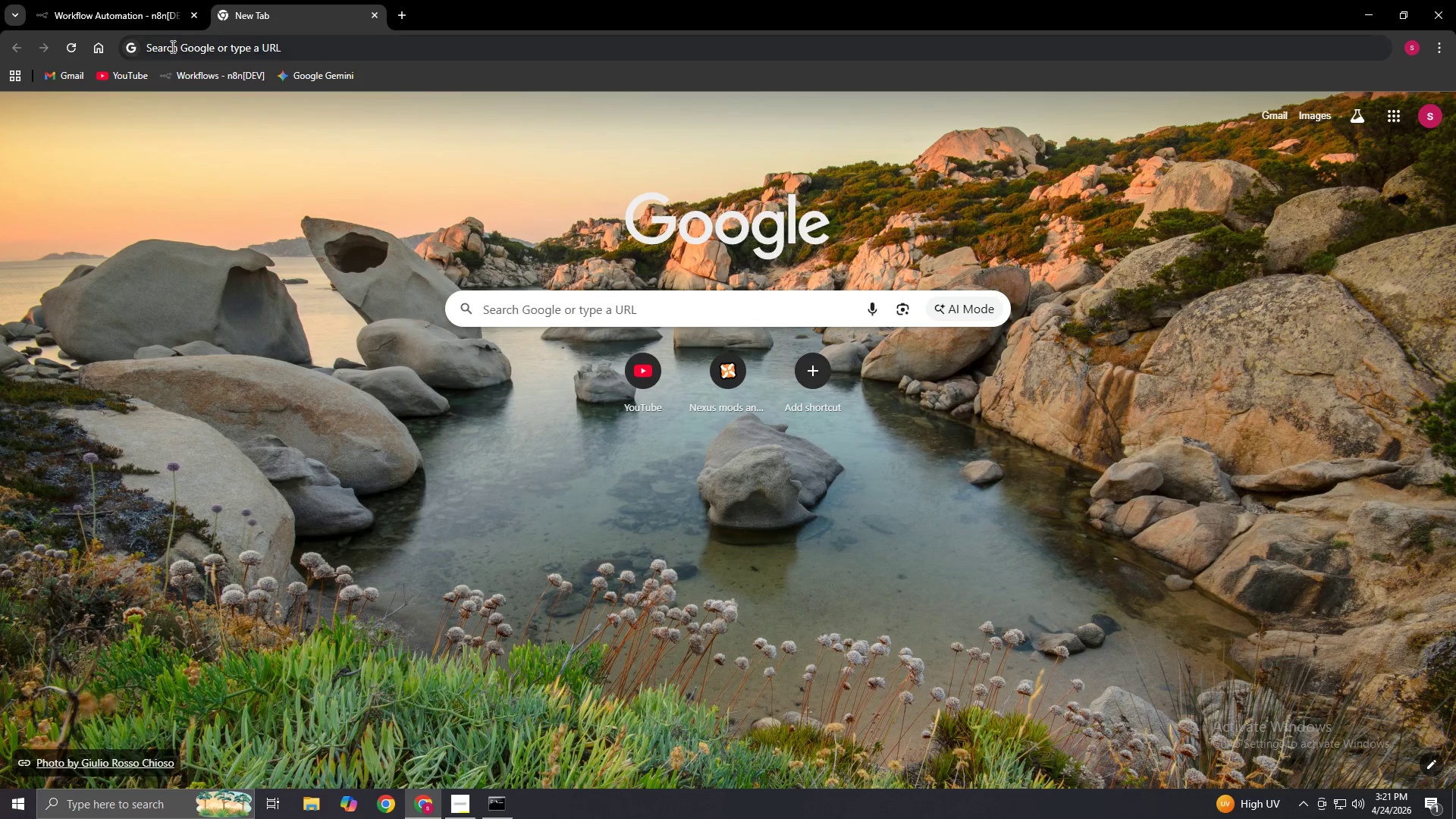 
left_click([200, 79])
 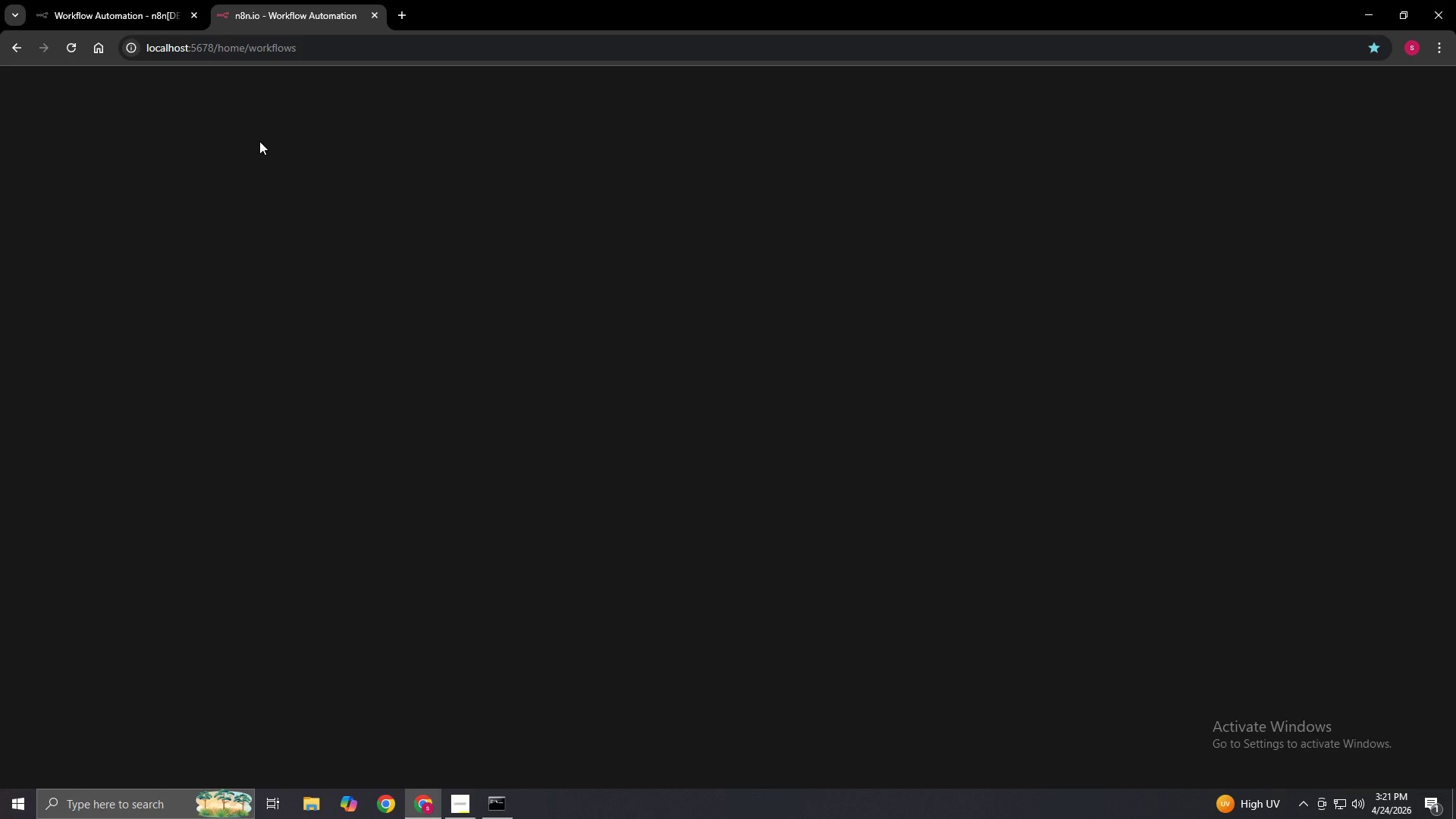 
mouse_move([498, 209])
 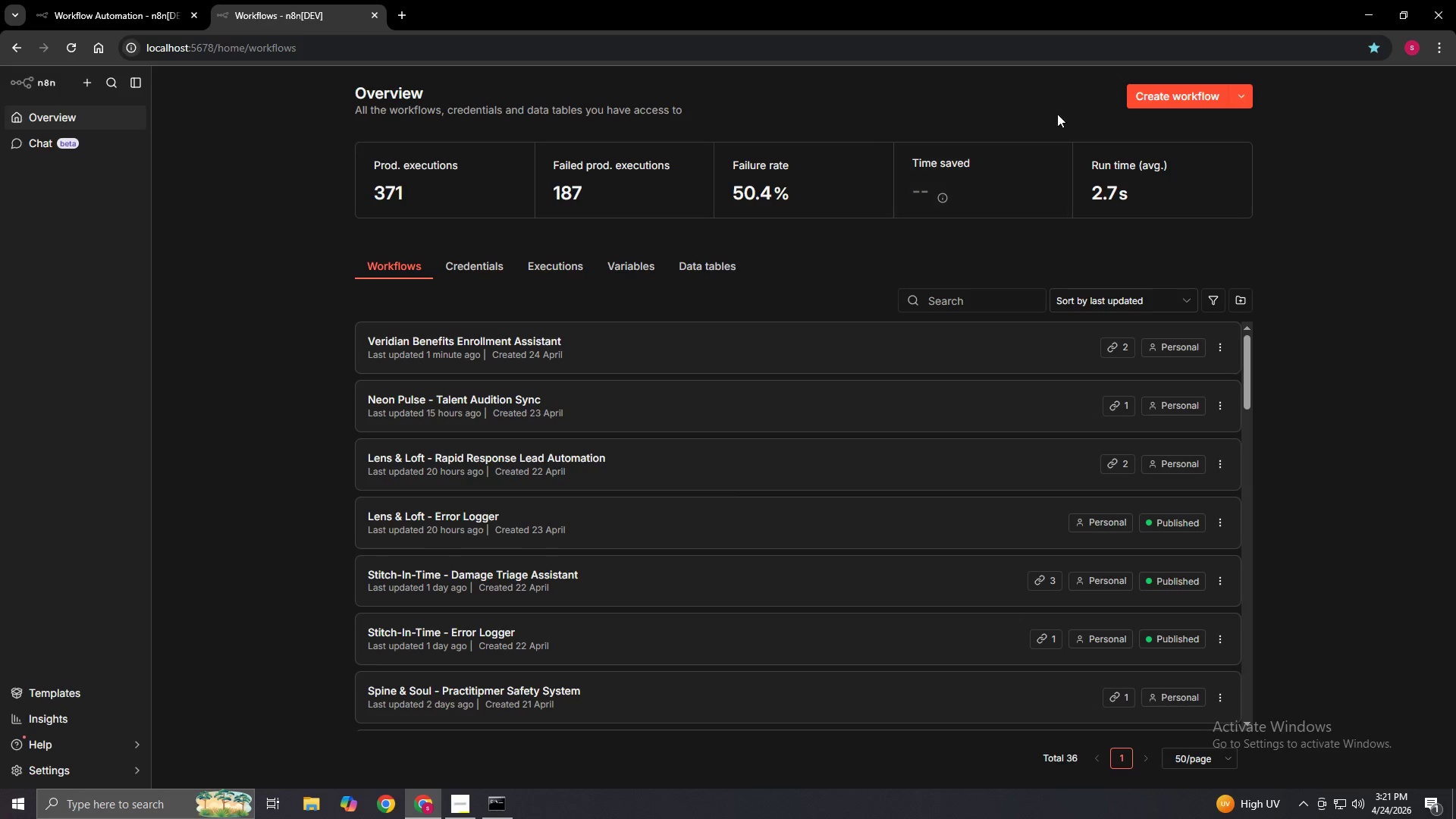 
left_click([1157, 99])
 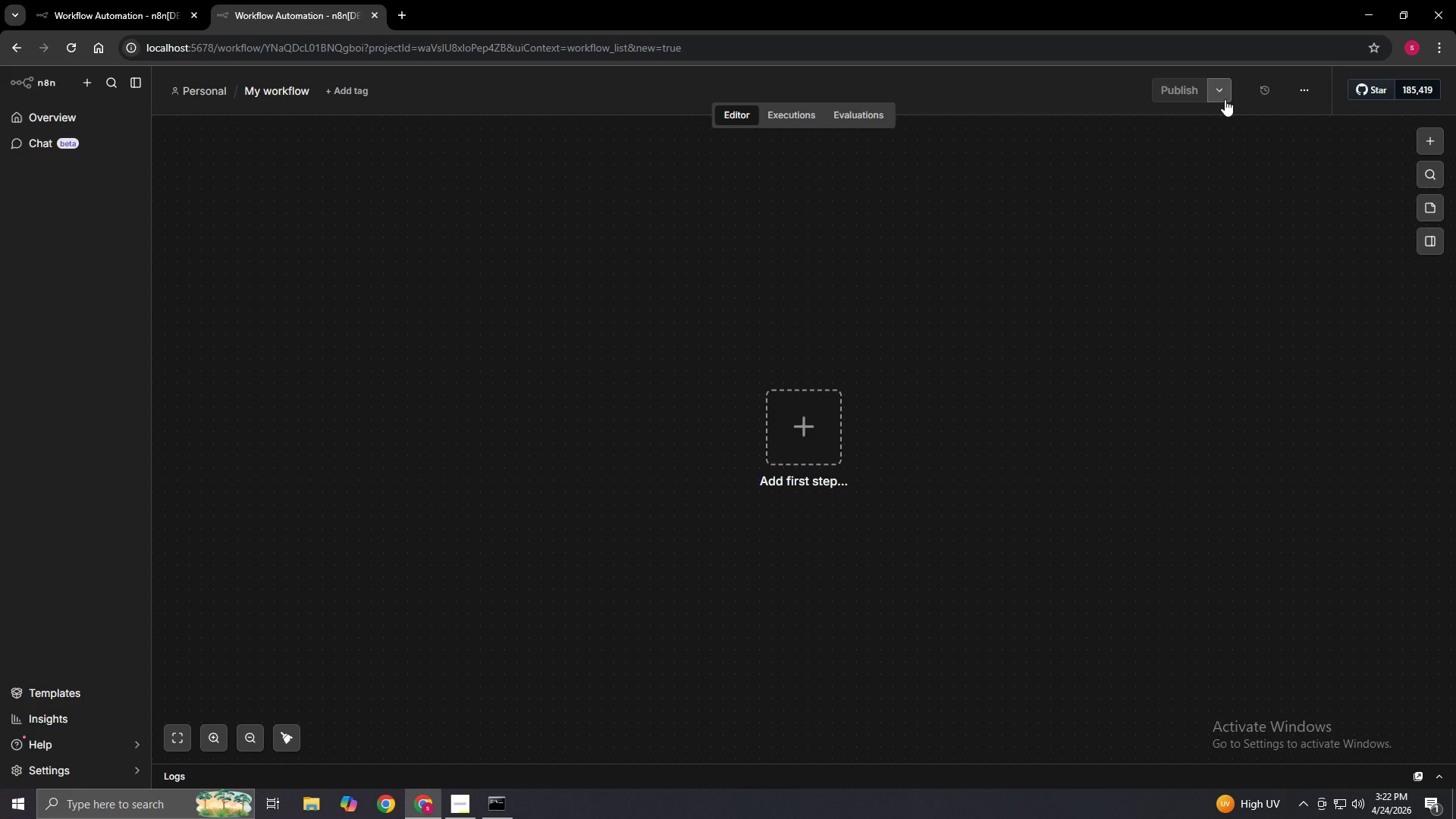 
wait(18.76)
 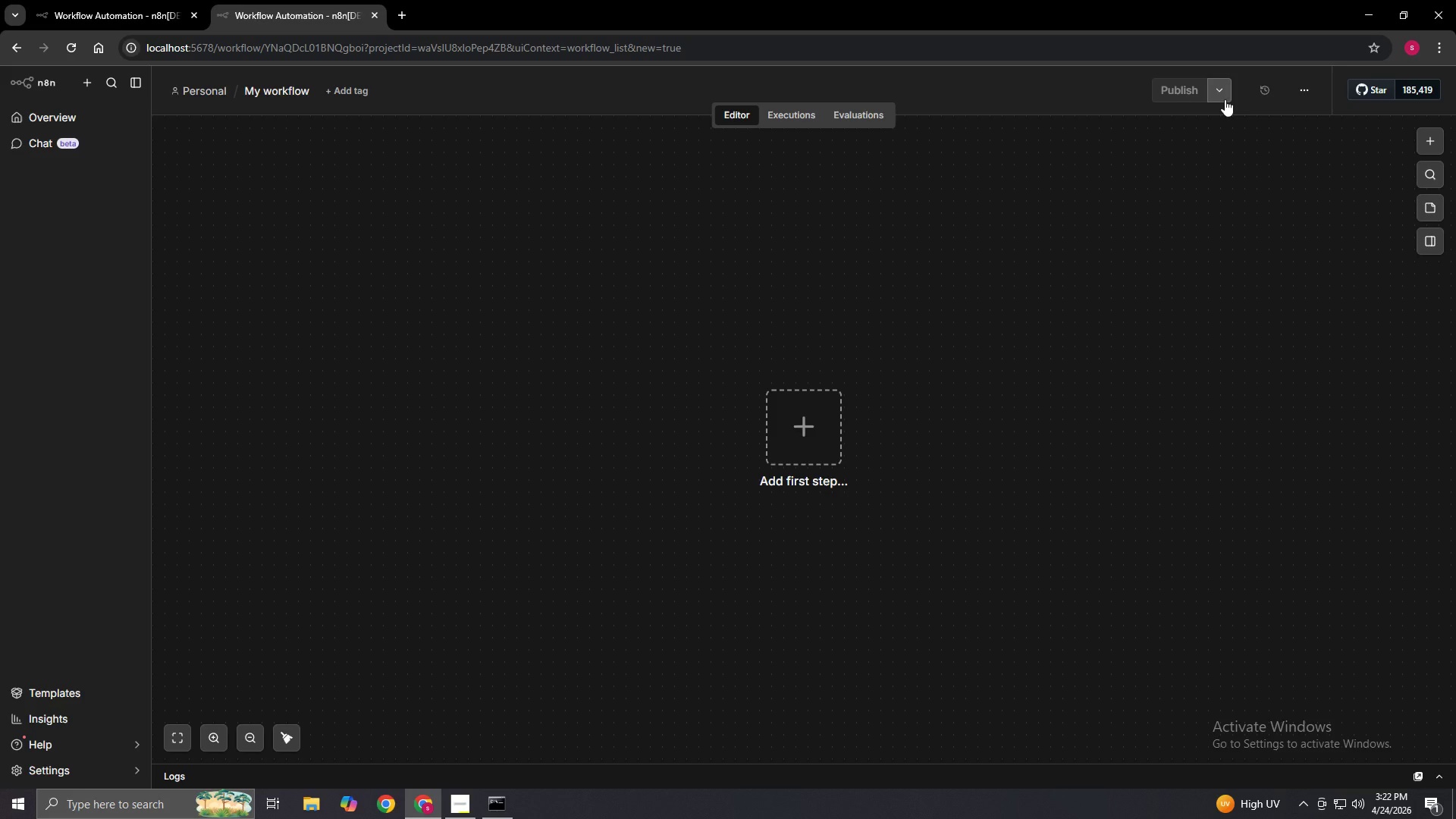 
left_click([817, 439])
 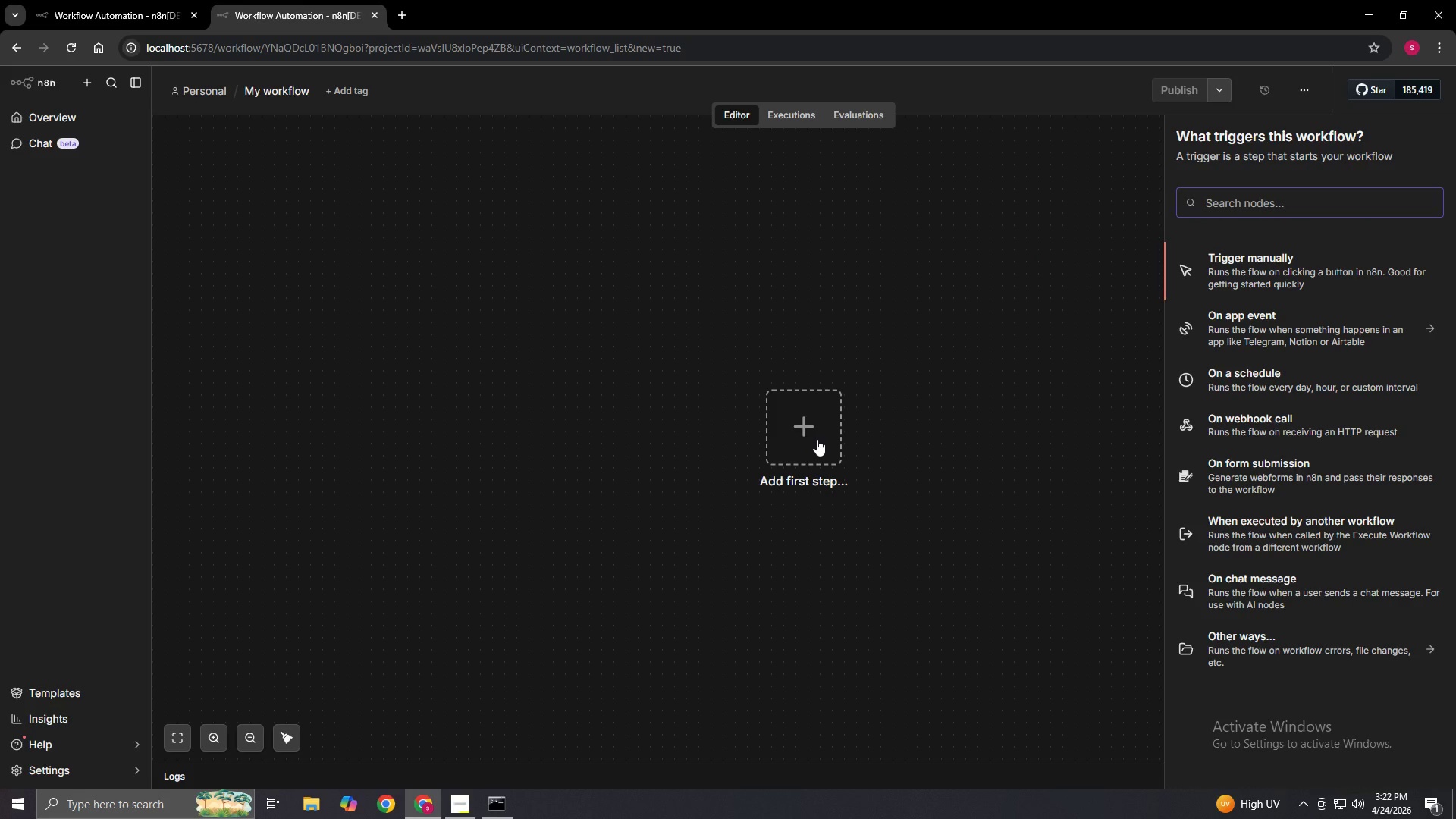 
left_click_drag(start_coordinate=[362, 216], to_coordinate=[341, 204])
 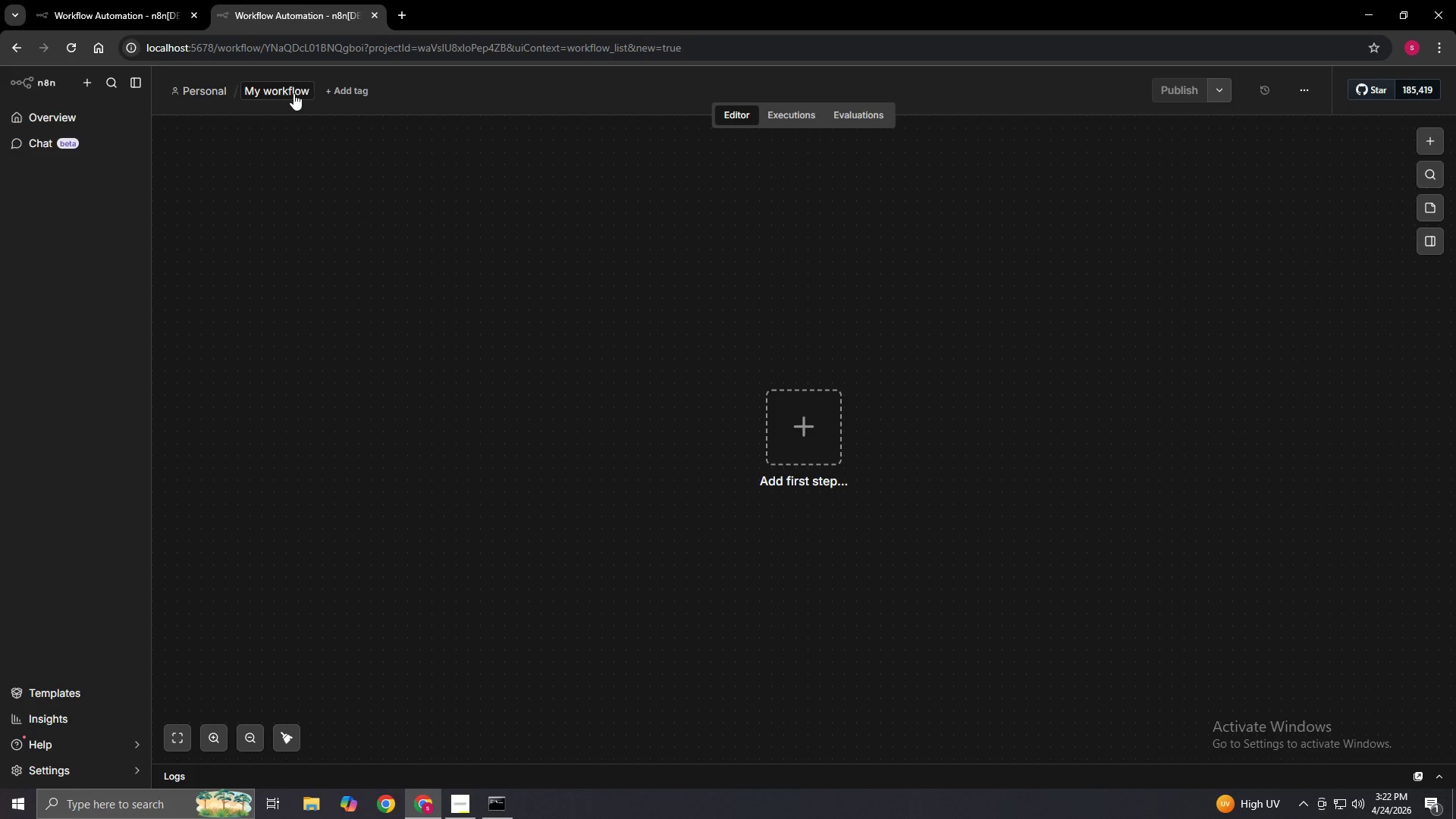 
left_click([289, 91])
 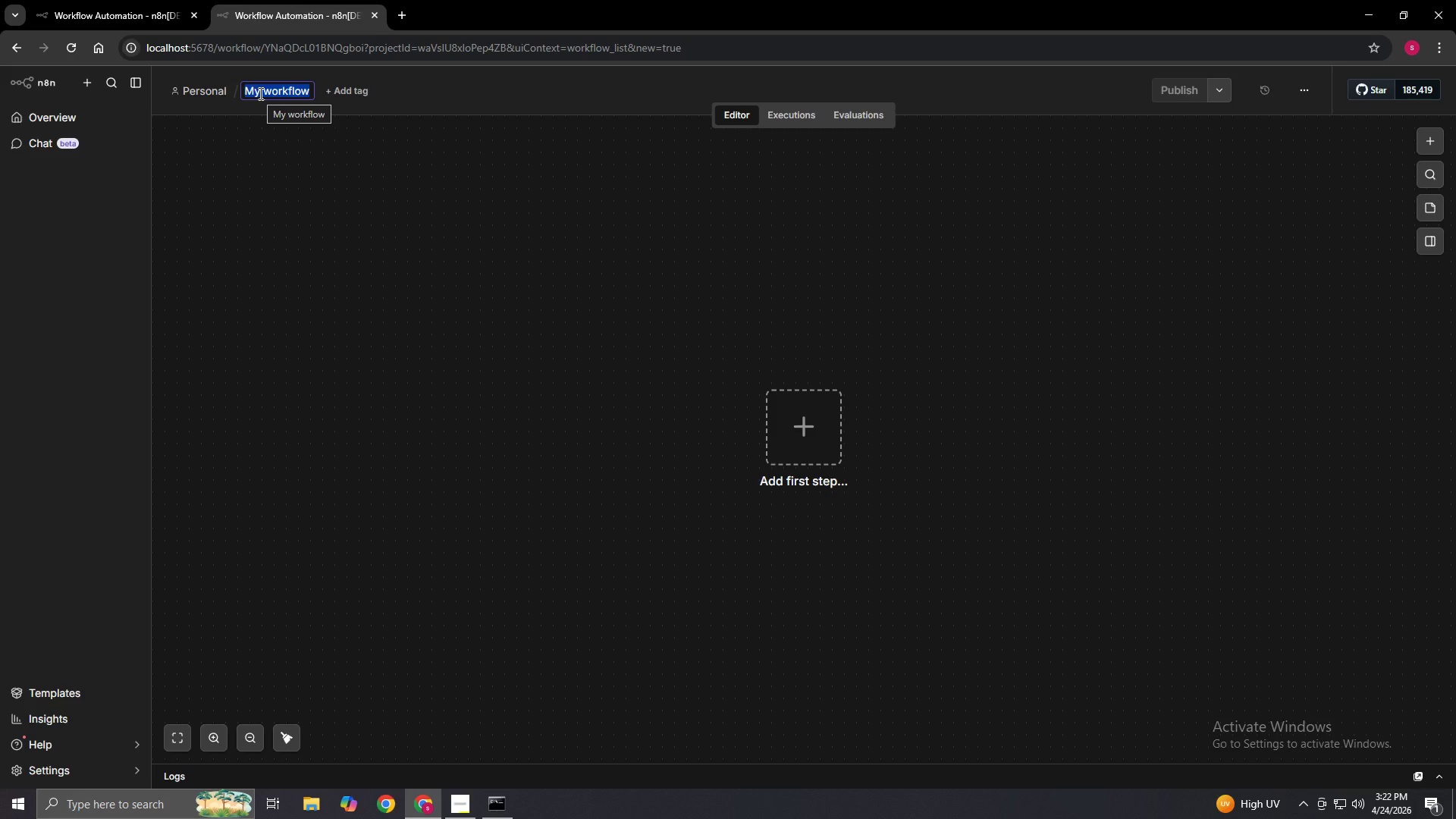 
wait(5.08)
 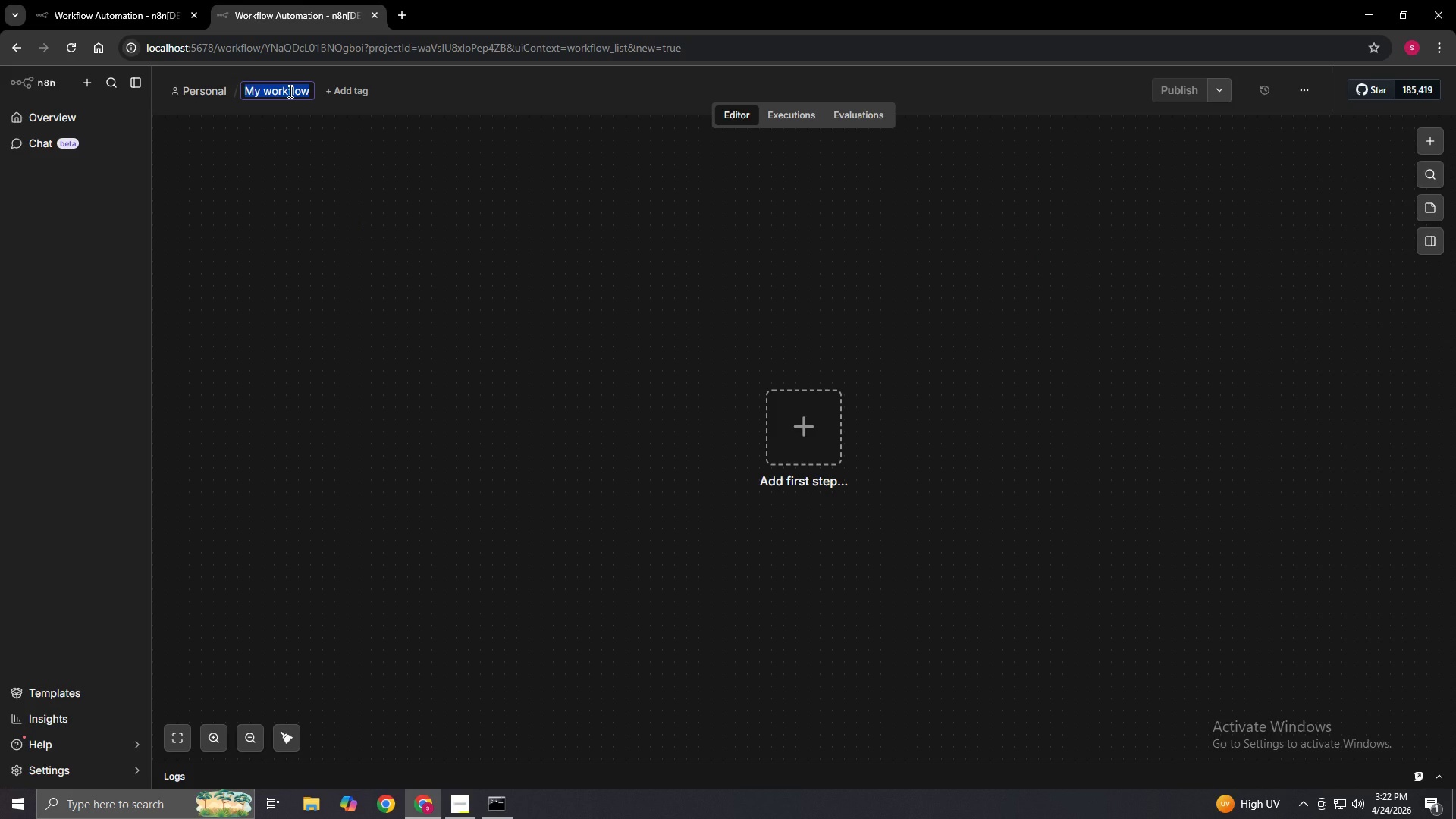 
key(Backspace)
 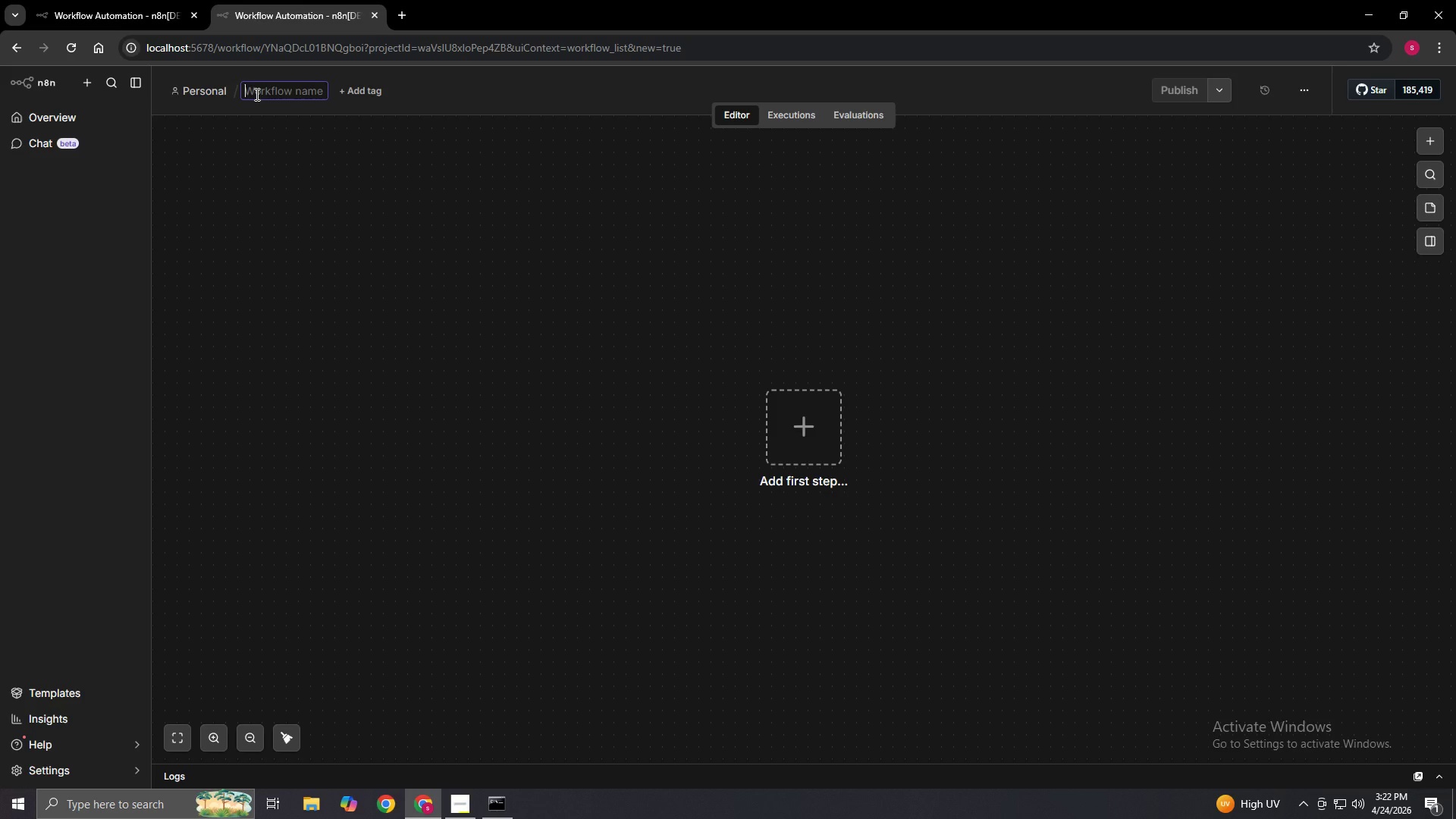 
key(Backspace)
 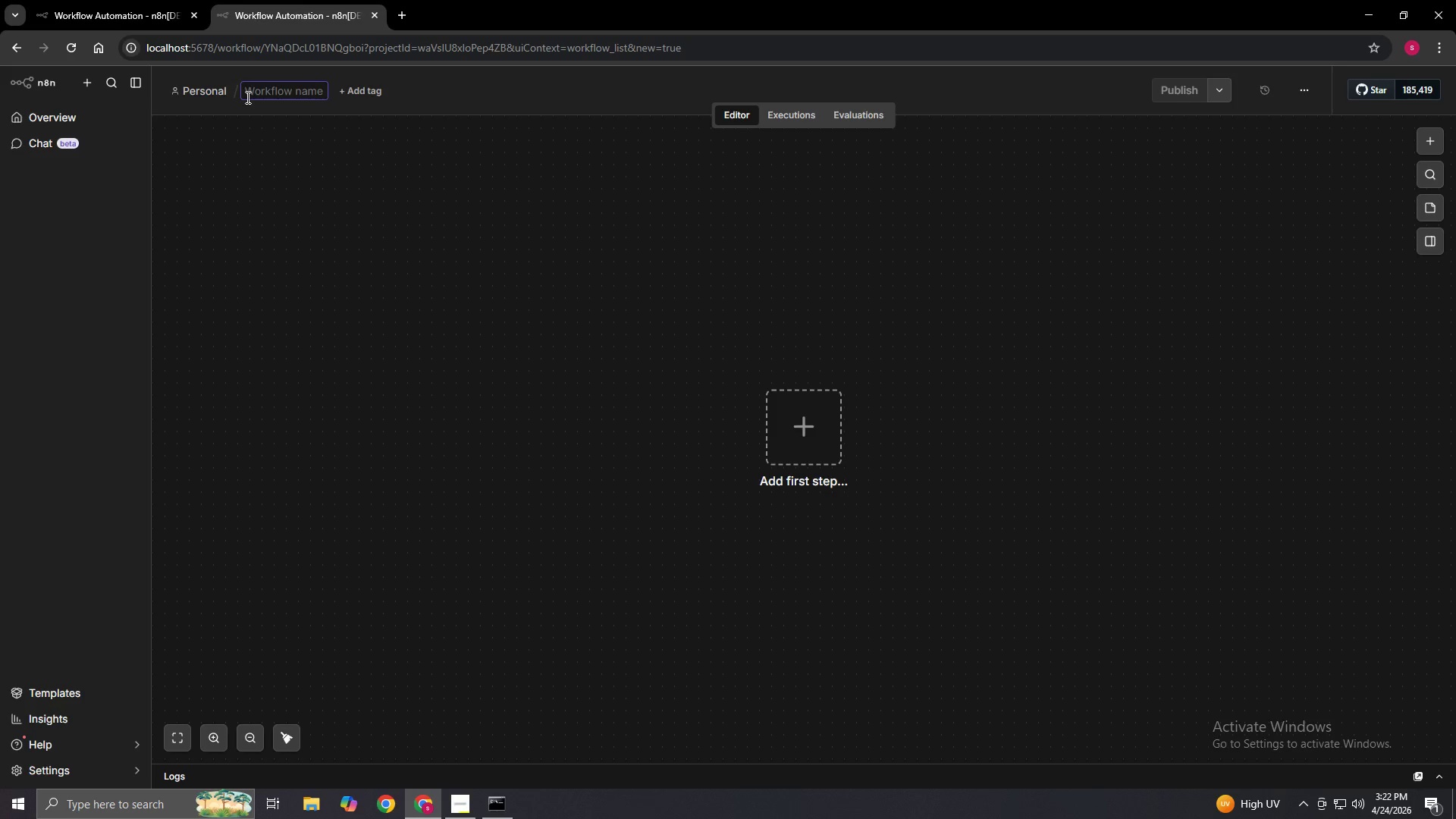 
type(Veridian Benefits Error Handler)
 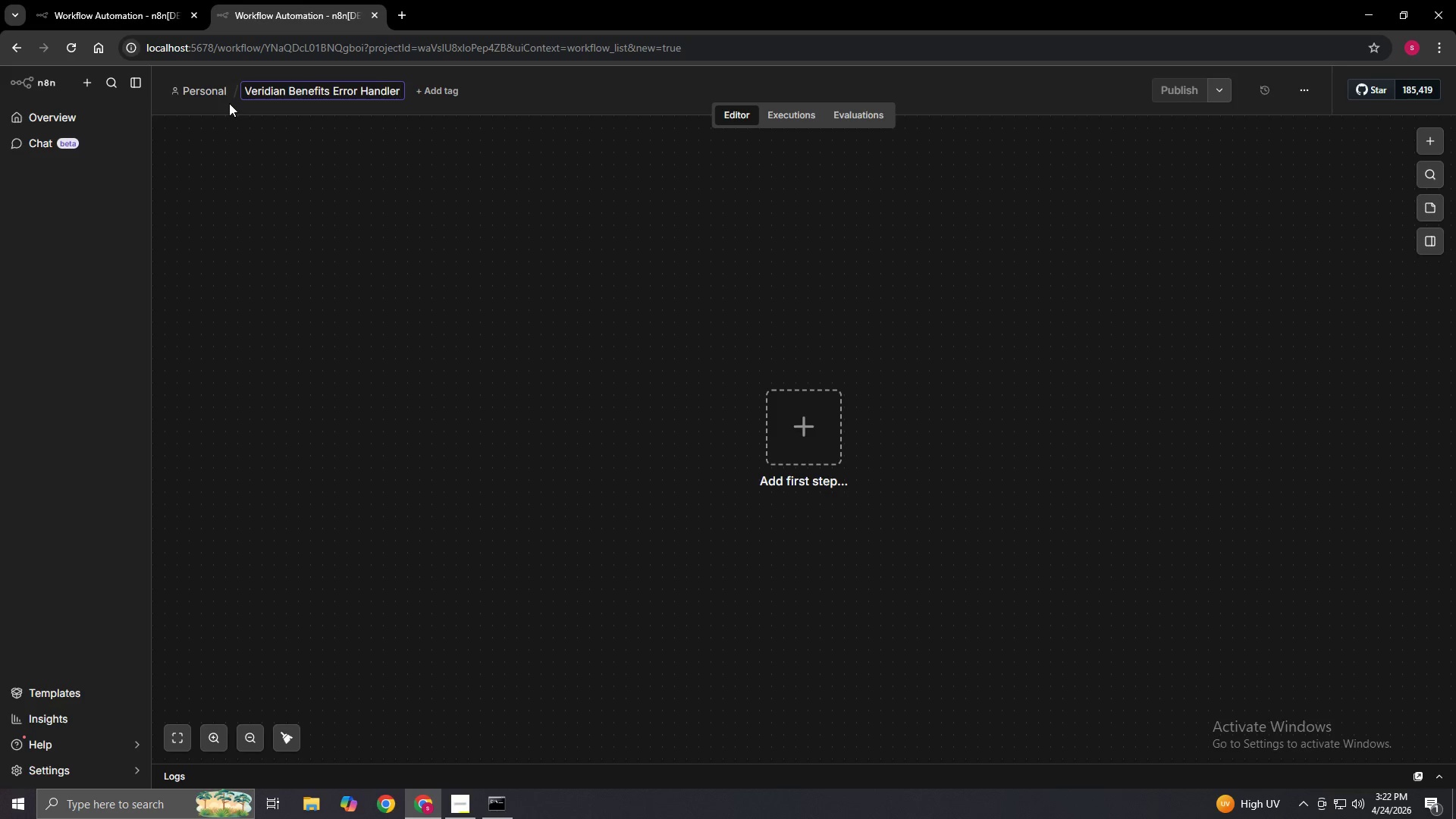 
left_click([644, 351])
 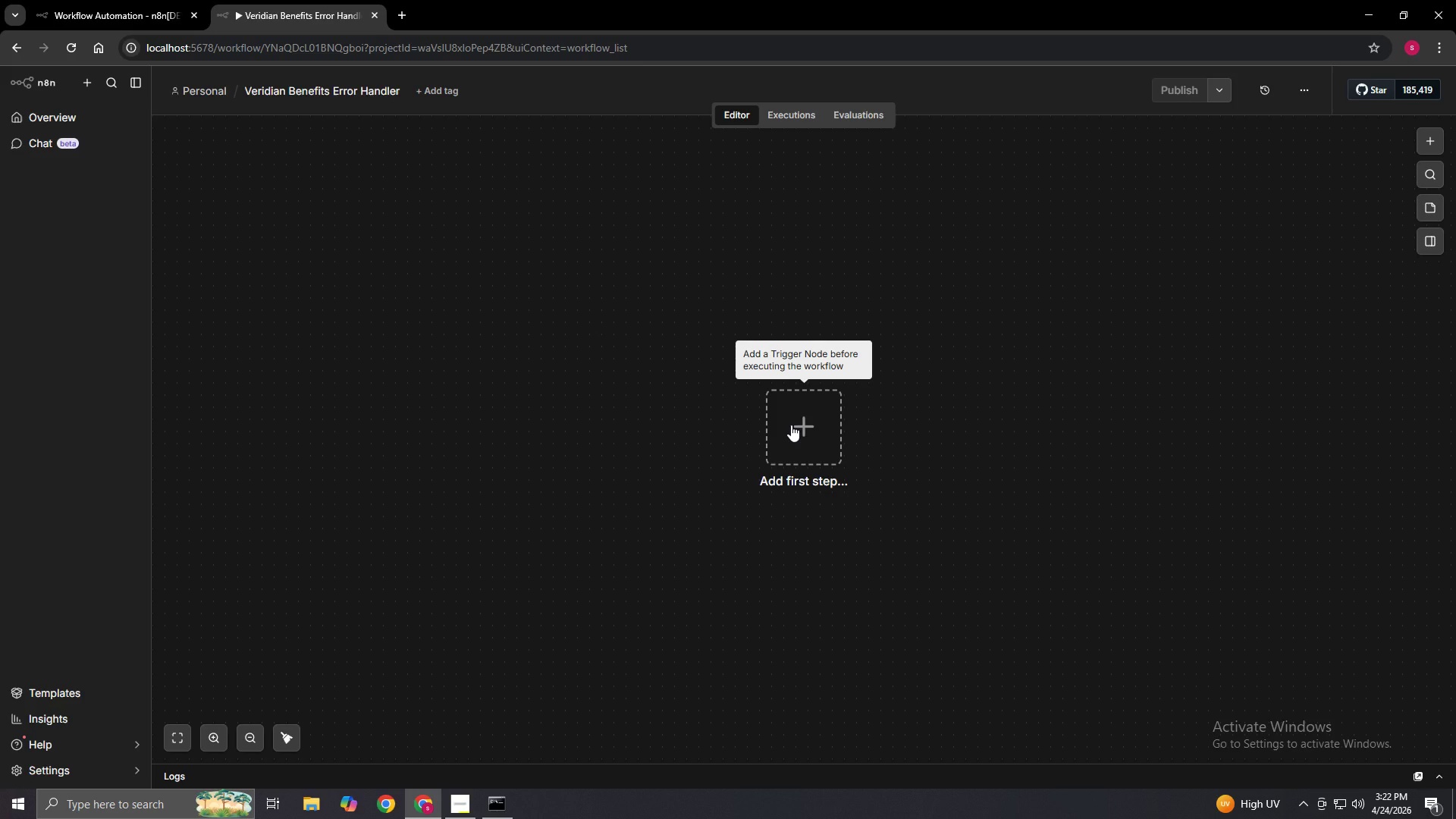 
left_click([791, 425])
 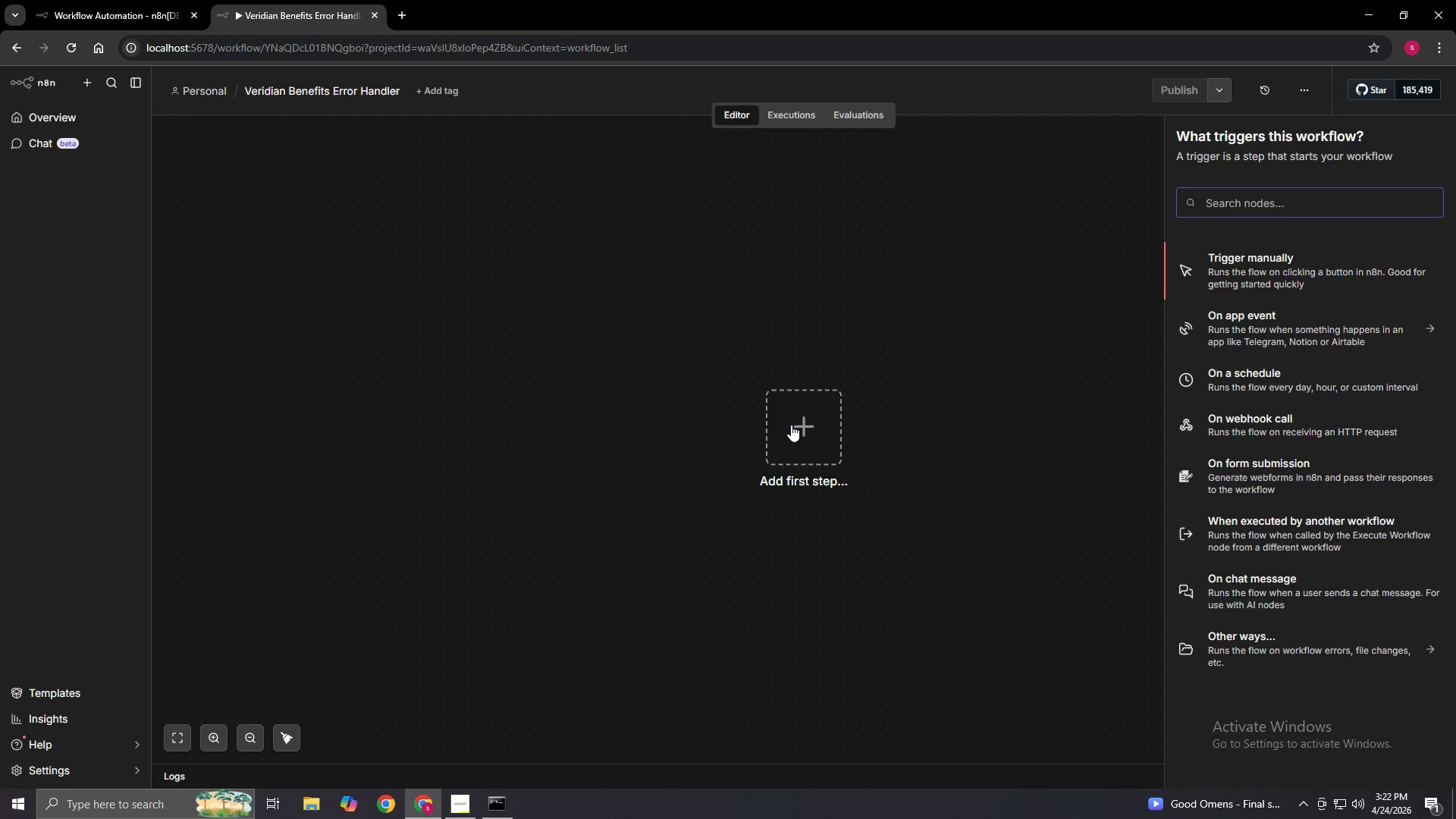 
wait(5.67)
 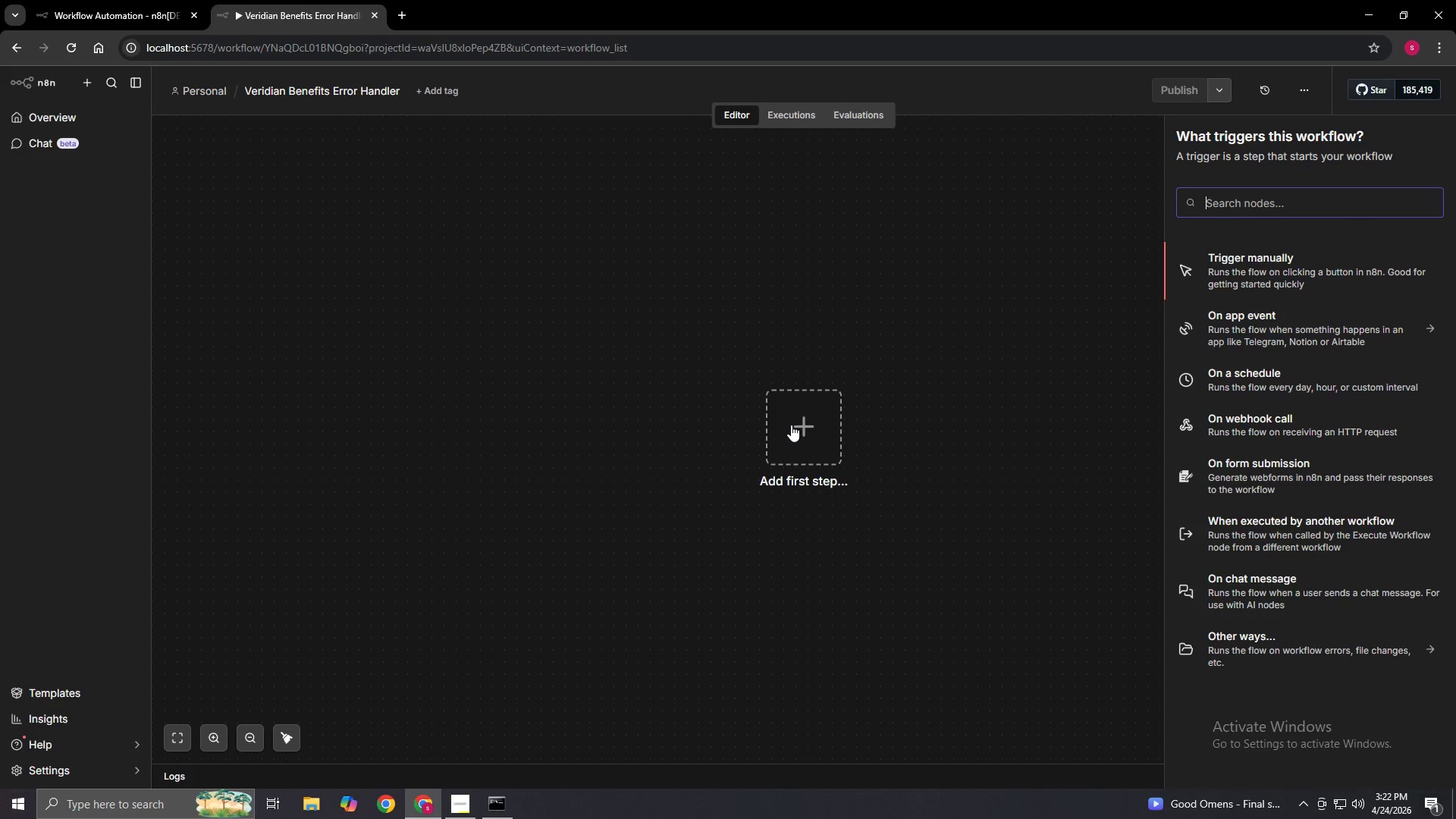 
type(Ee)
key(Backspace)
type(rr)
 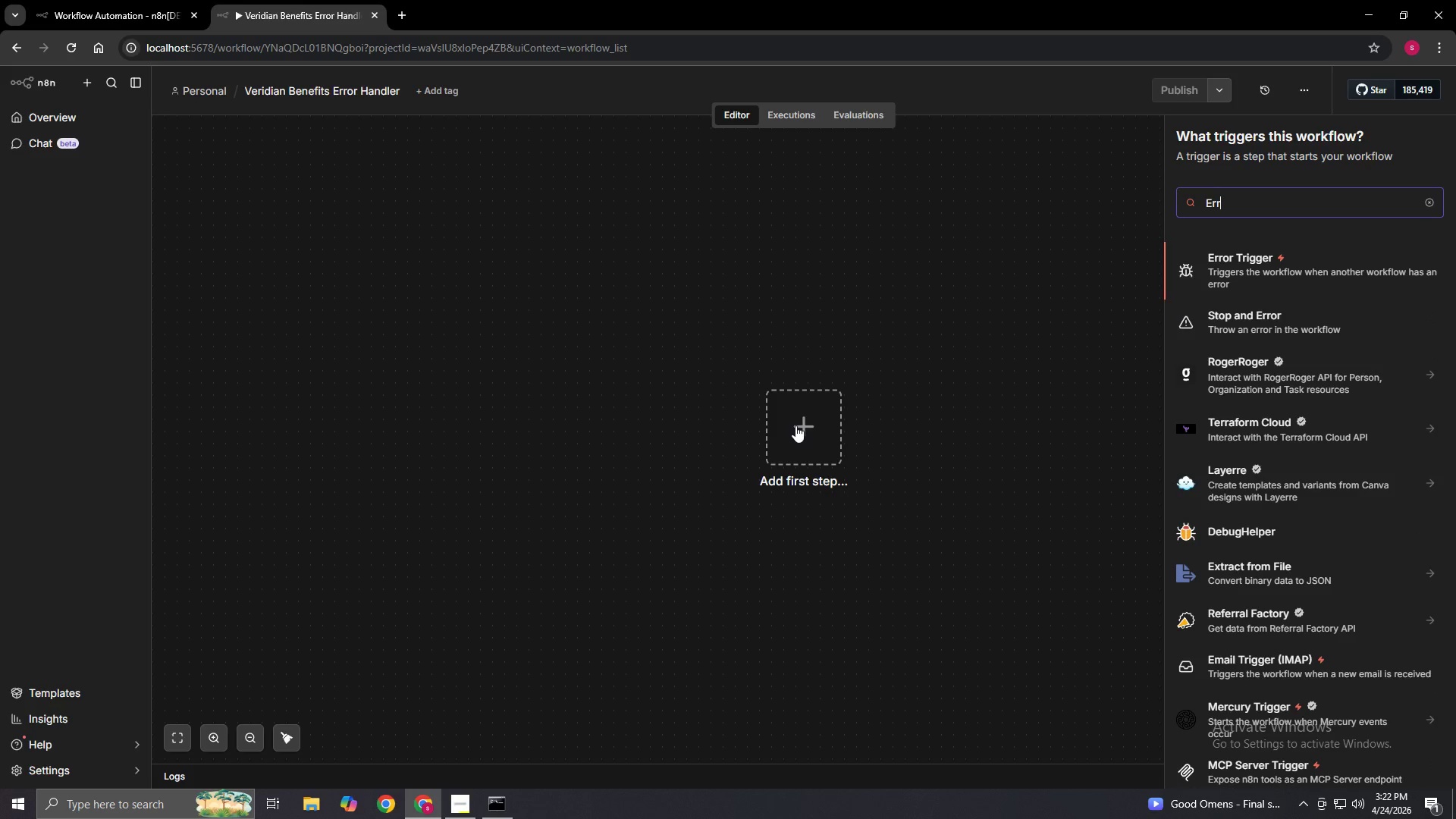 
type(or Trigger)
 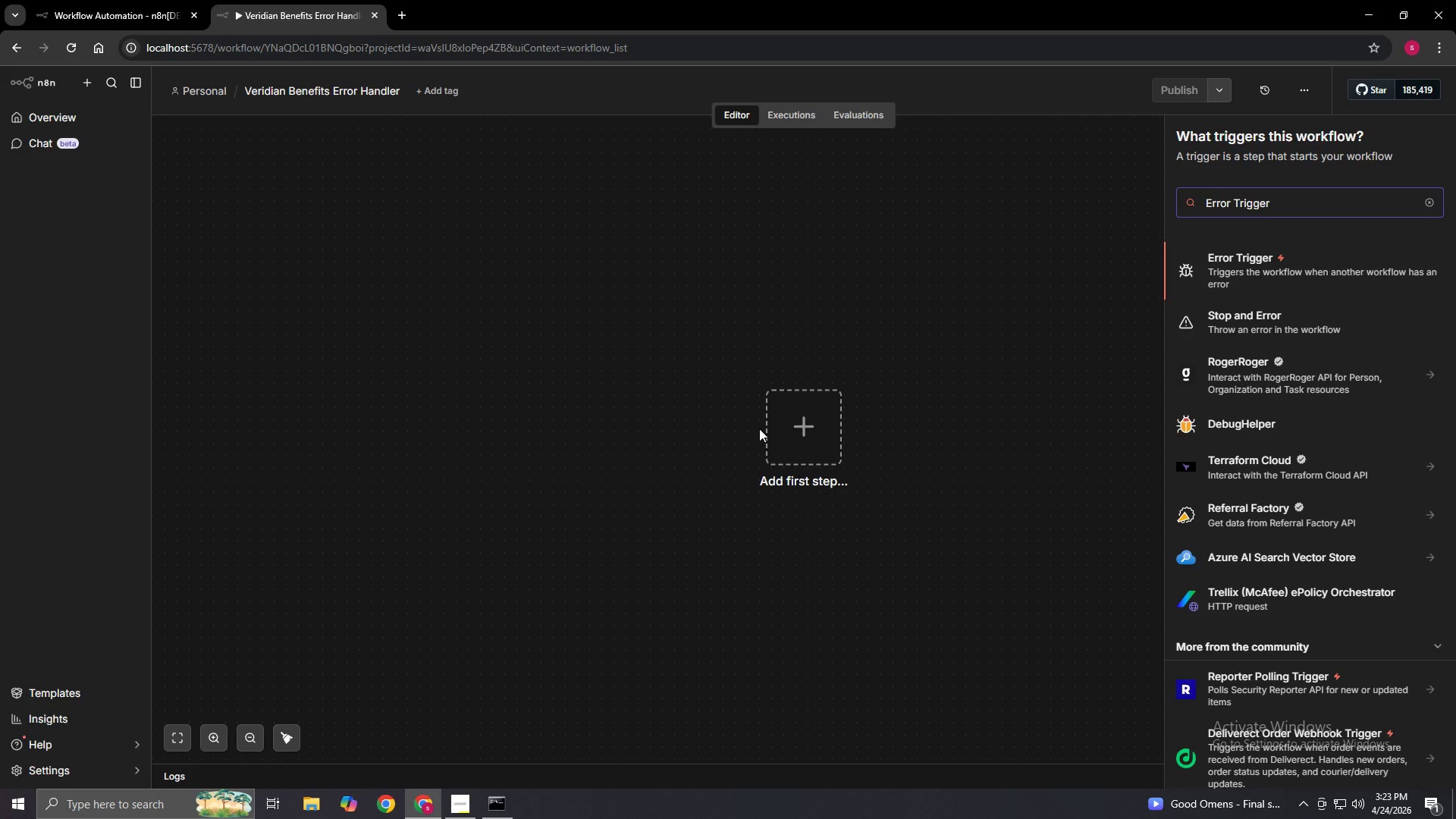 
wait(9.05)
 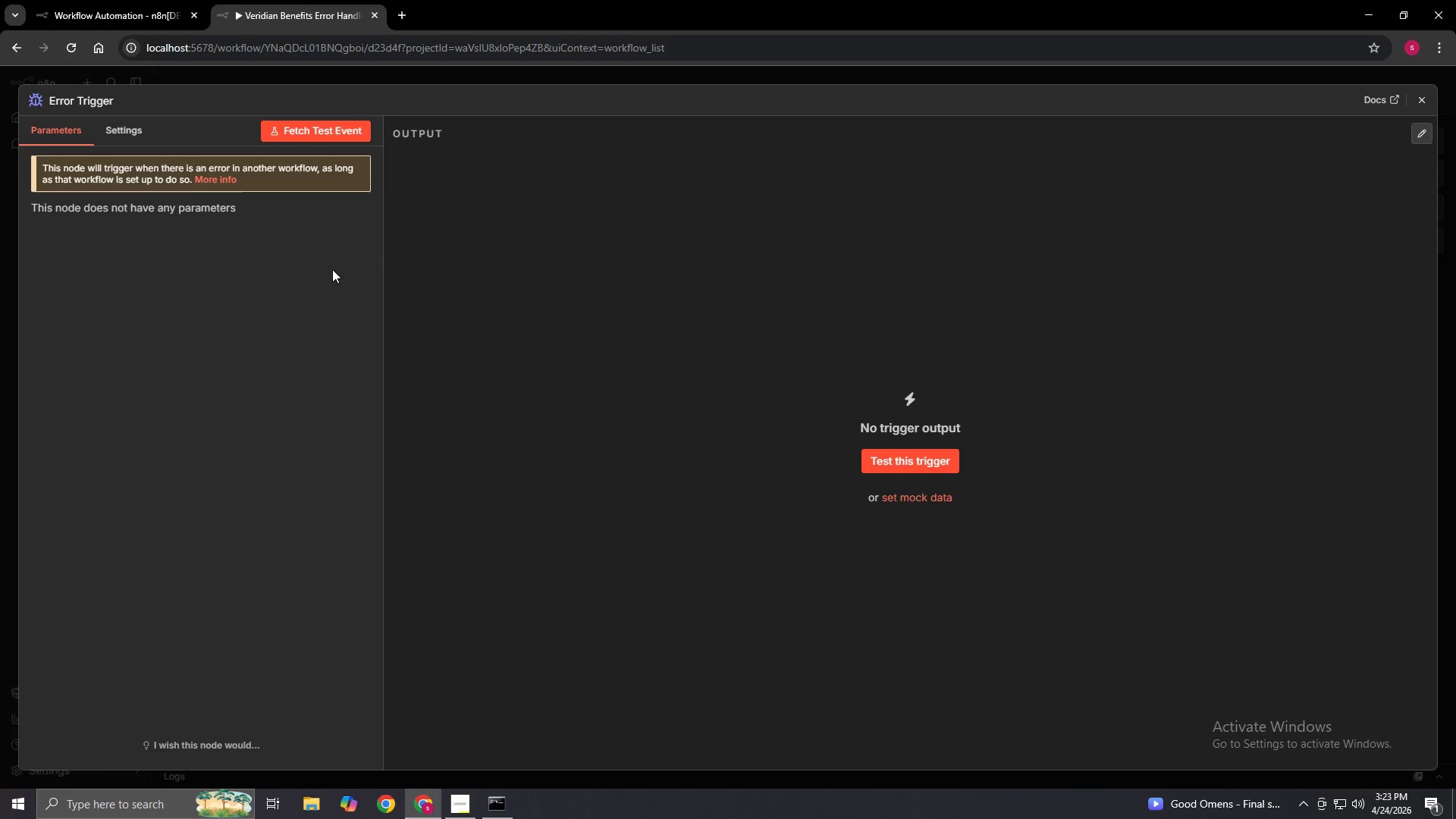 
left_click([335, 133])
 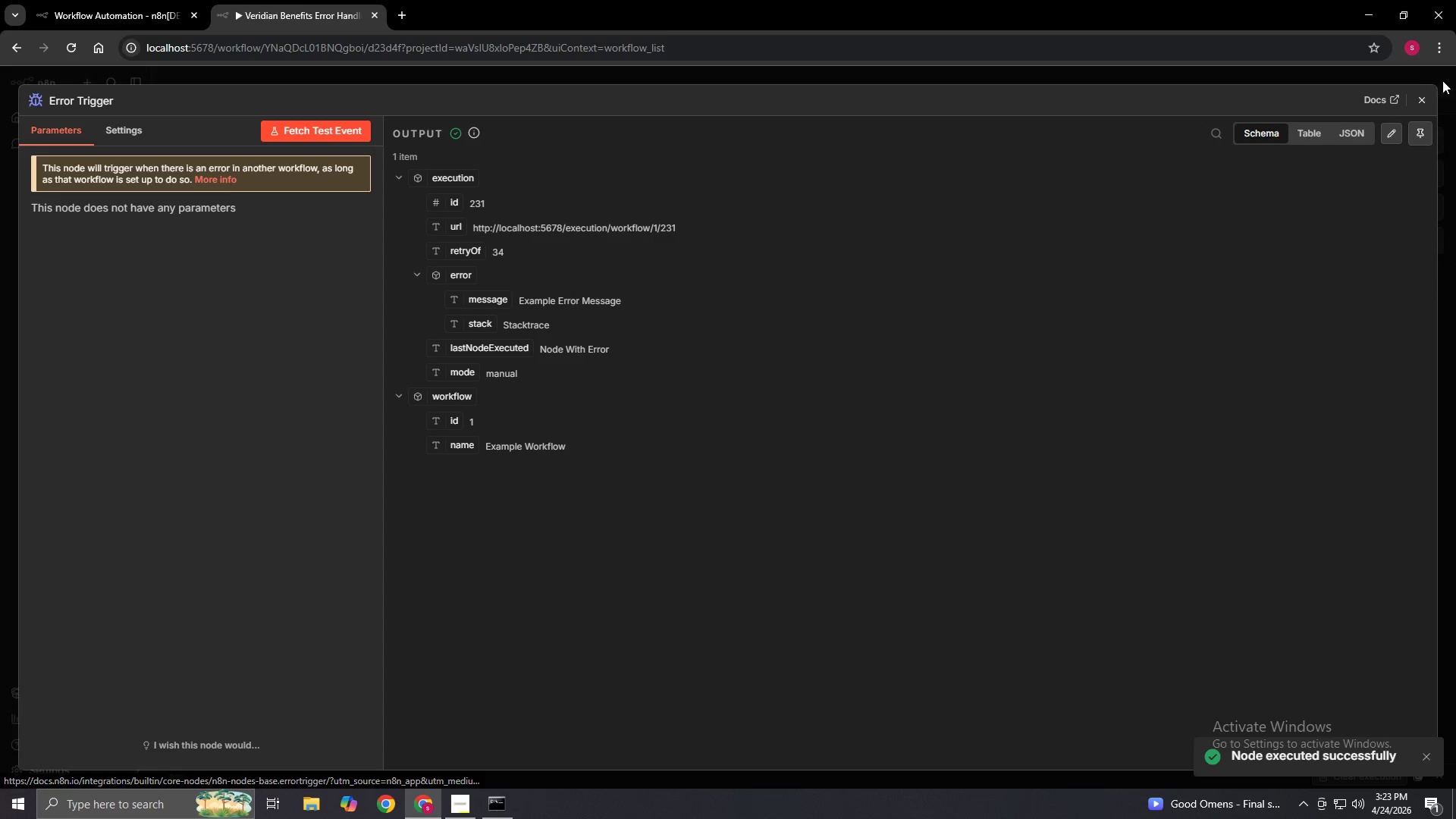 
left_click([1426, 103])
 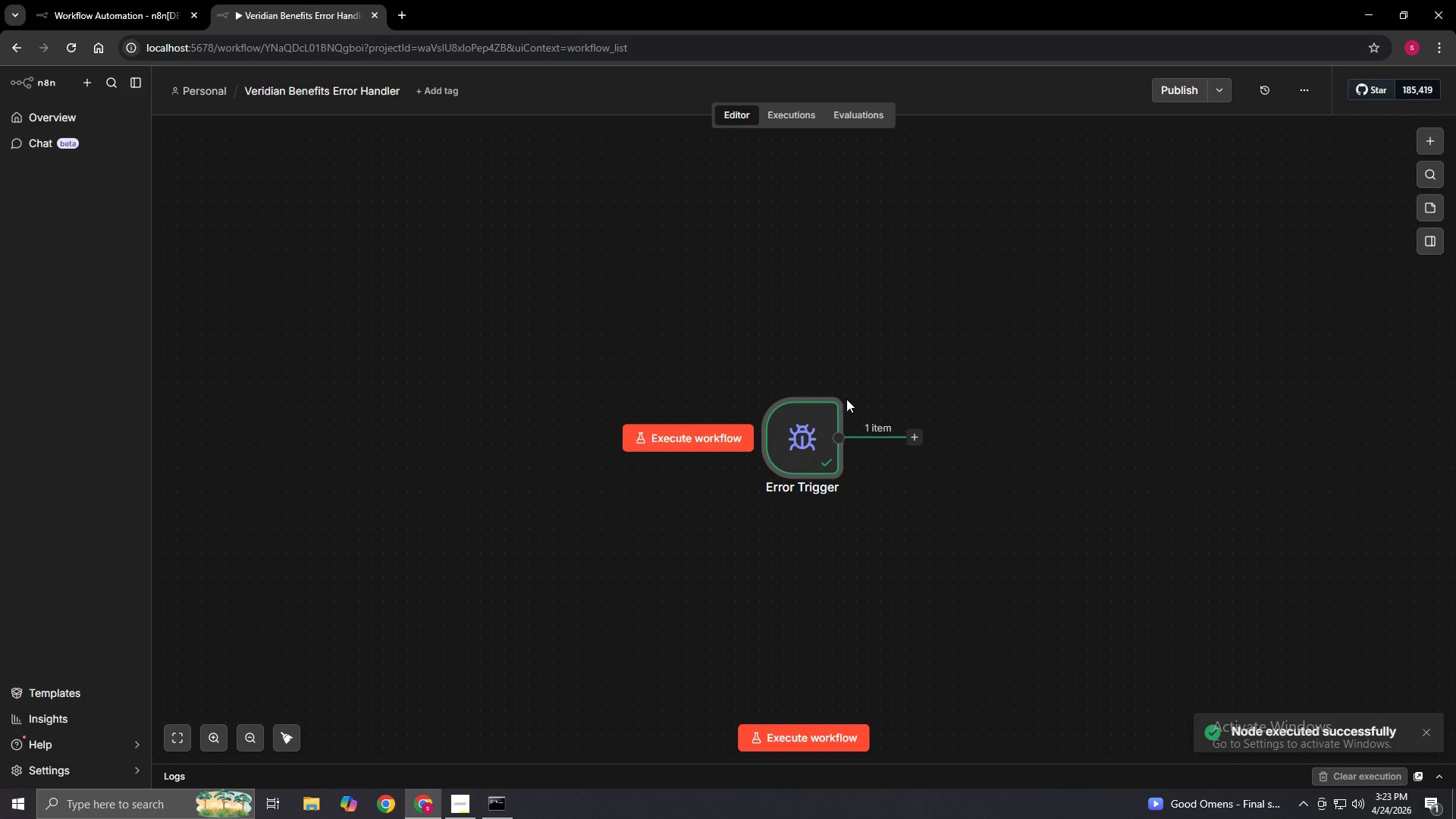 
left_click([836, 384])
 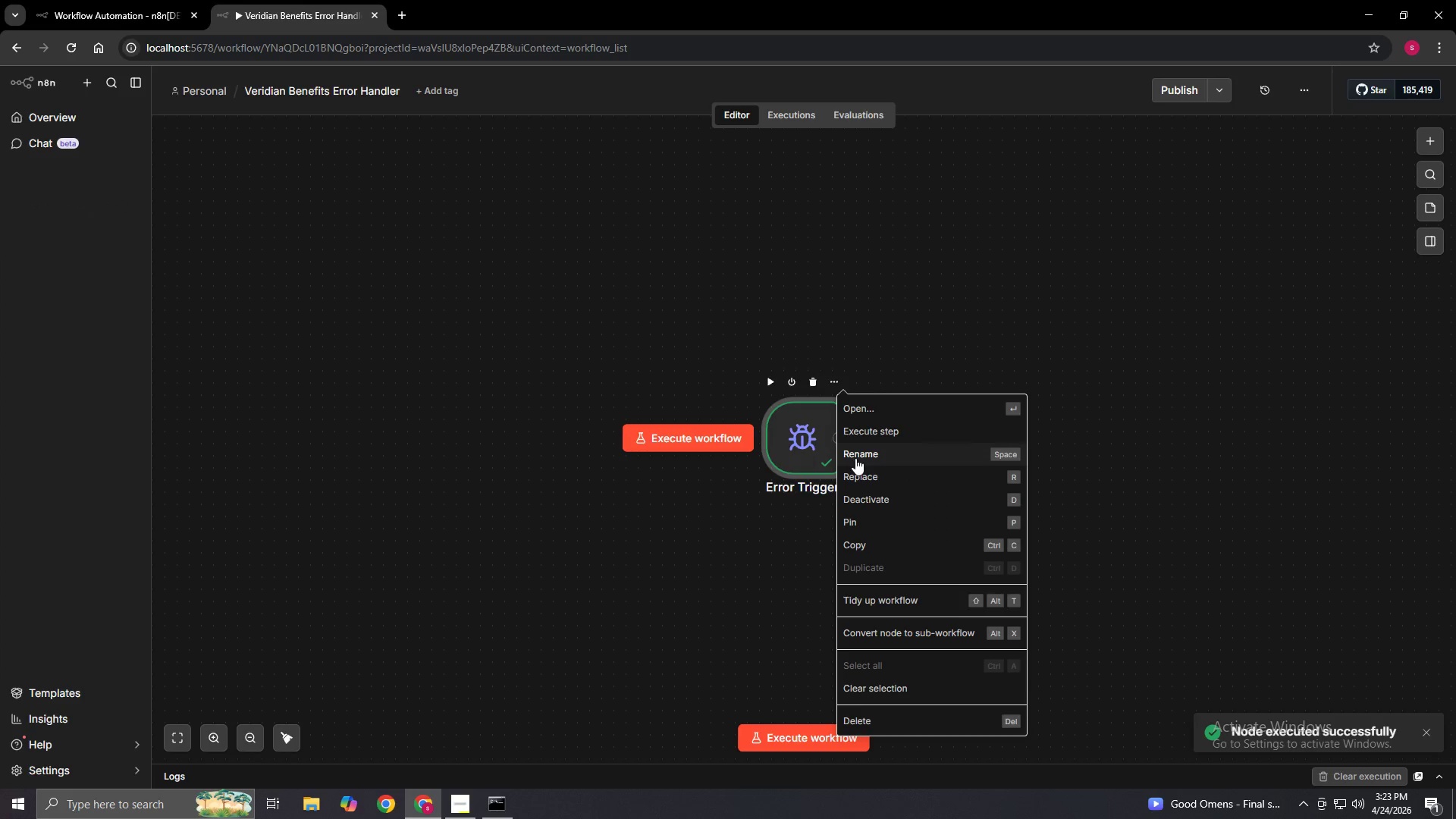 
left_click([855, 458])
 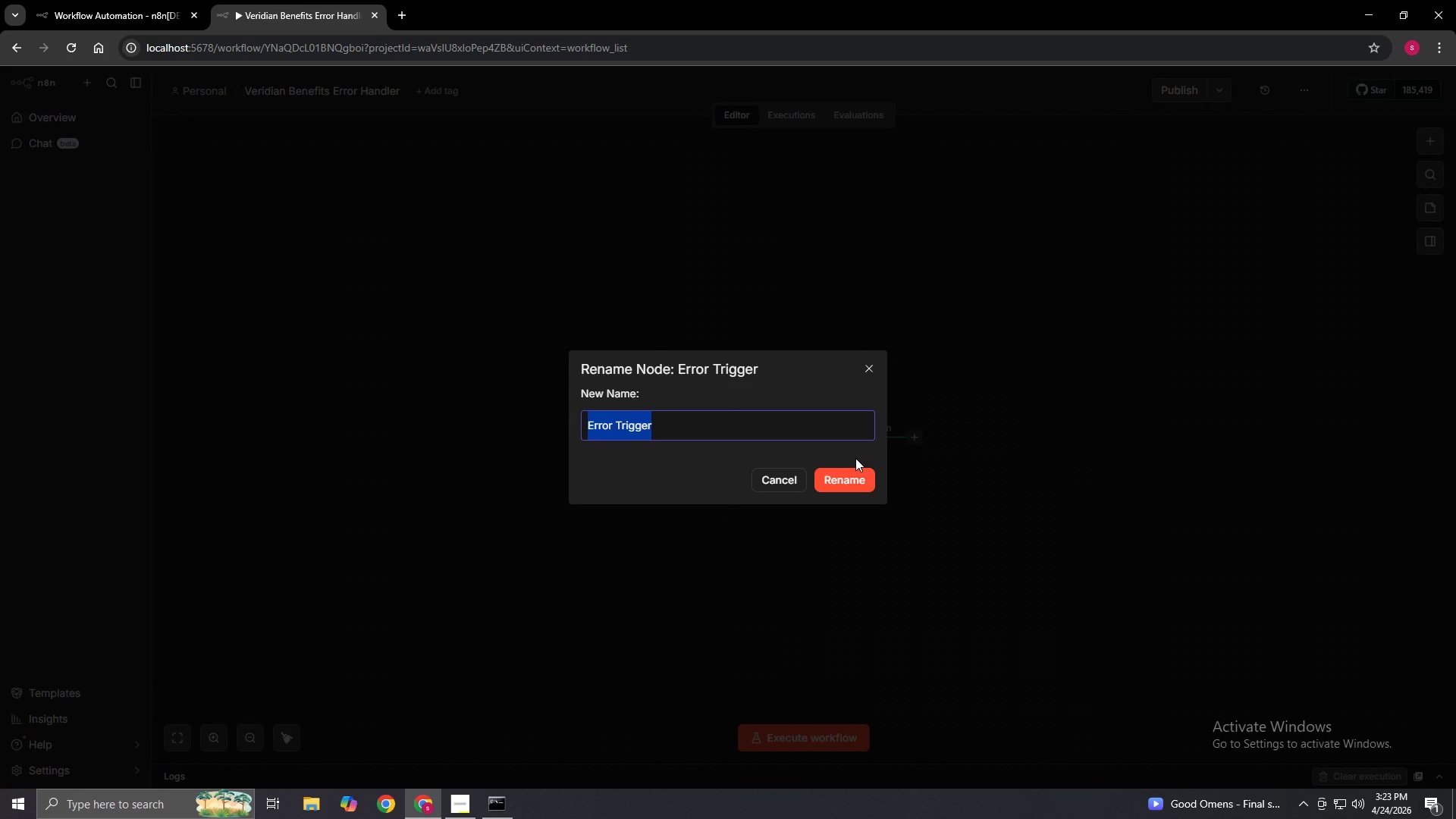 
key(Backspace)
 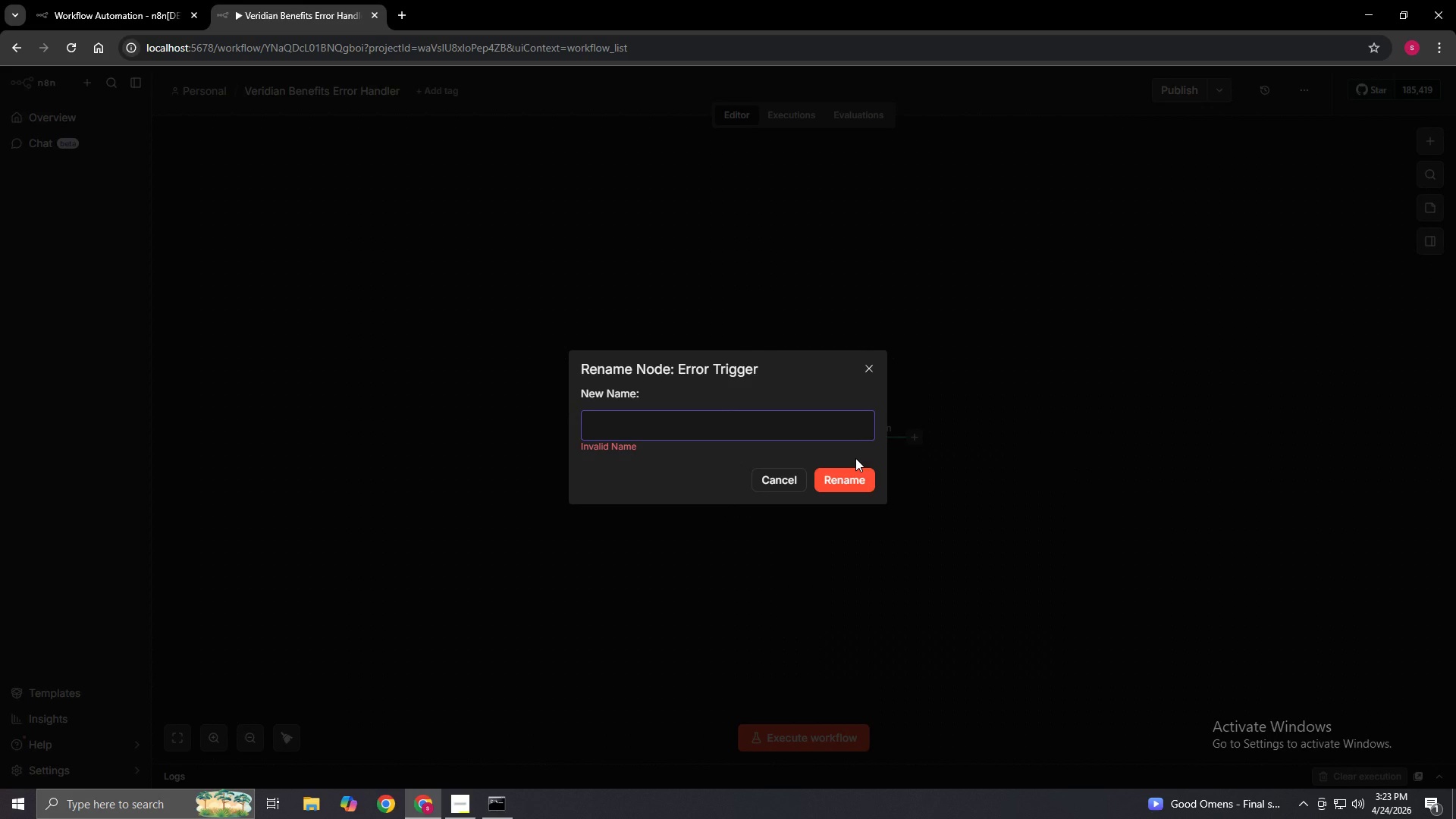 
hold_key(key=ShiftLeft, duration=1.5)
 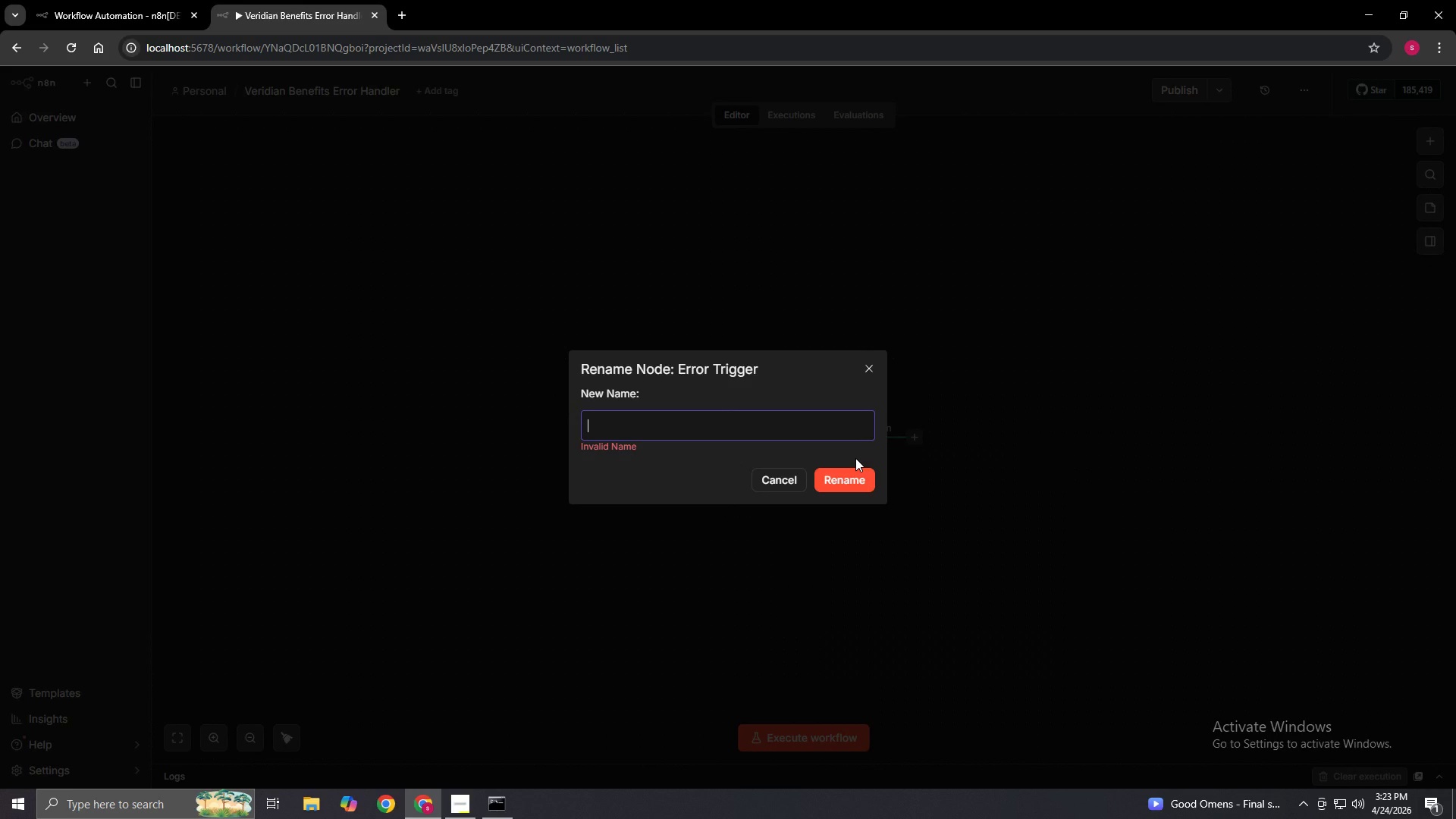 
hold_key(key=ShiftLeft, duration=1.05)
 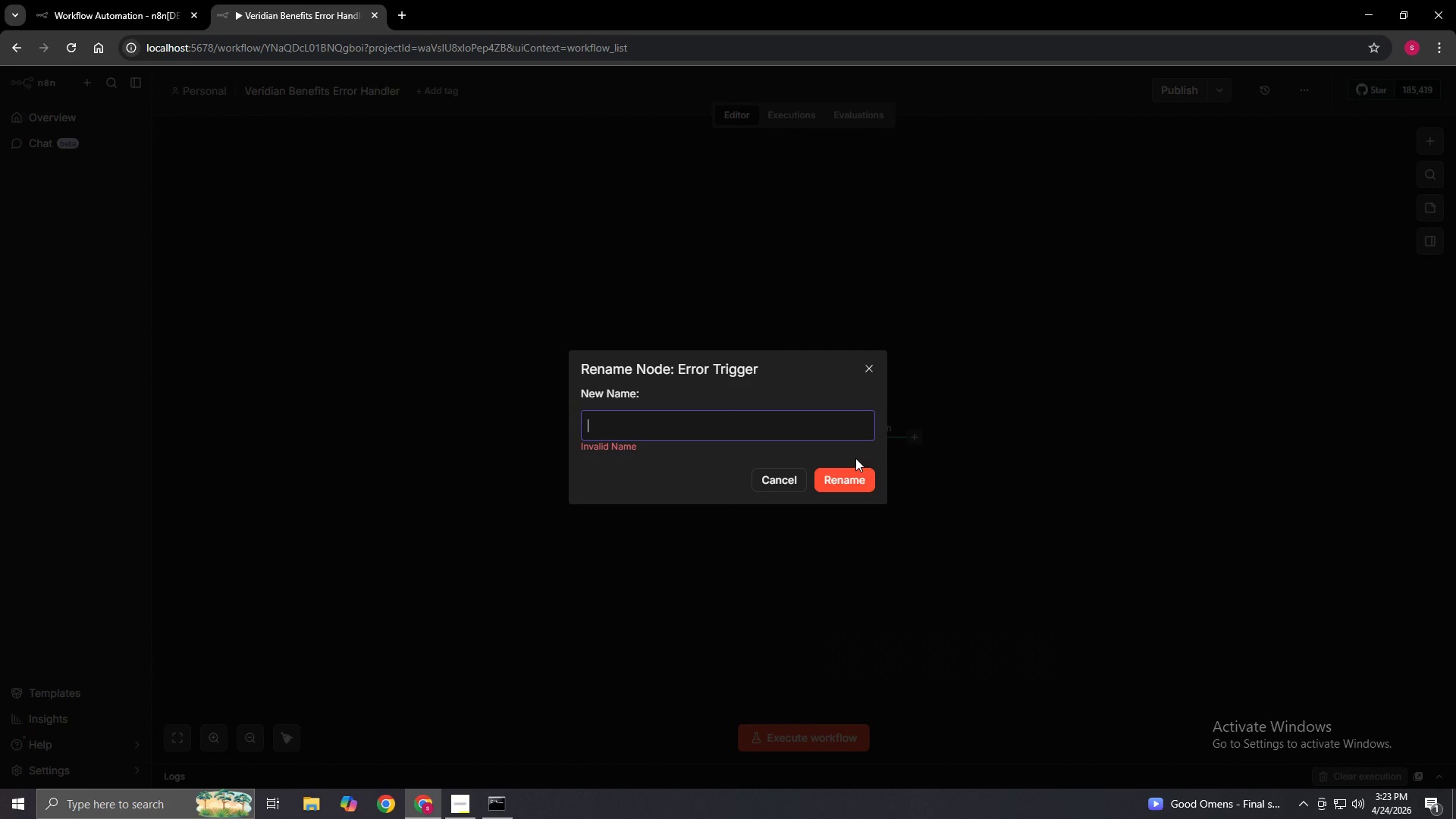 
hold_key(key=ShiftLeft, duration=1.5)
 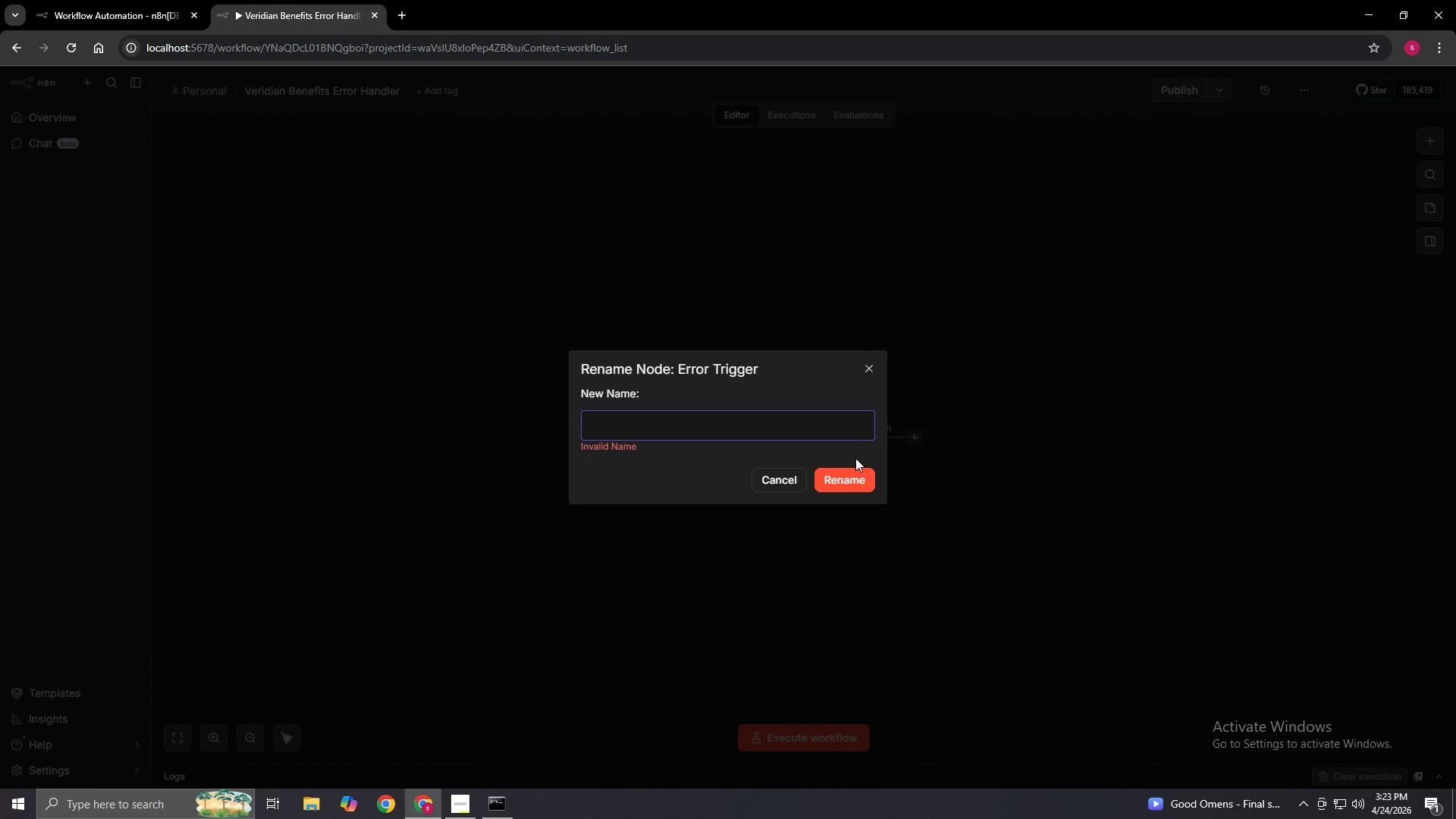 
hold_key(key=ShiftLeft, duration=1.52)
 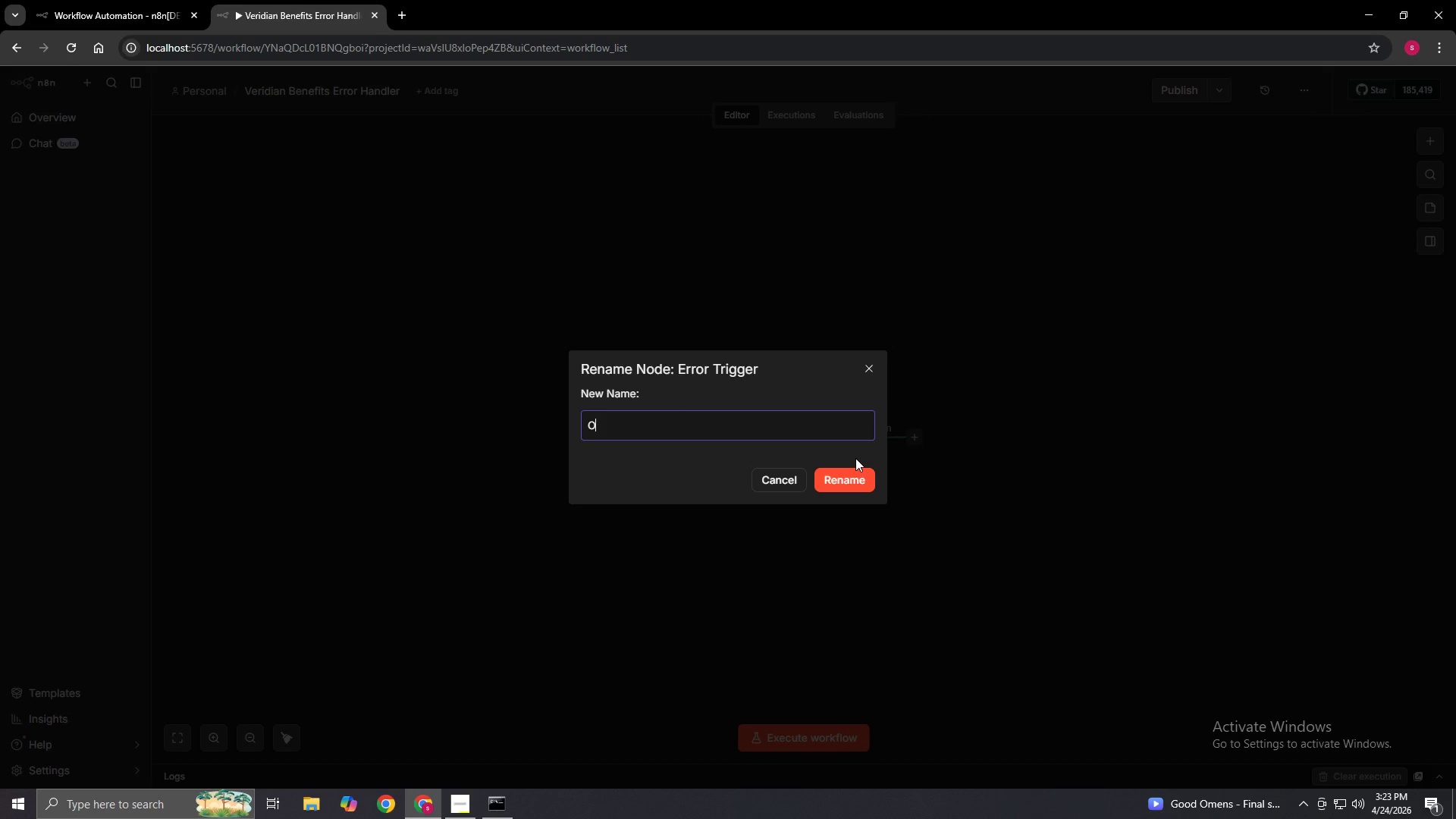 
type(On Workflow Error)
 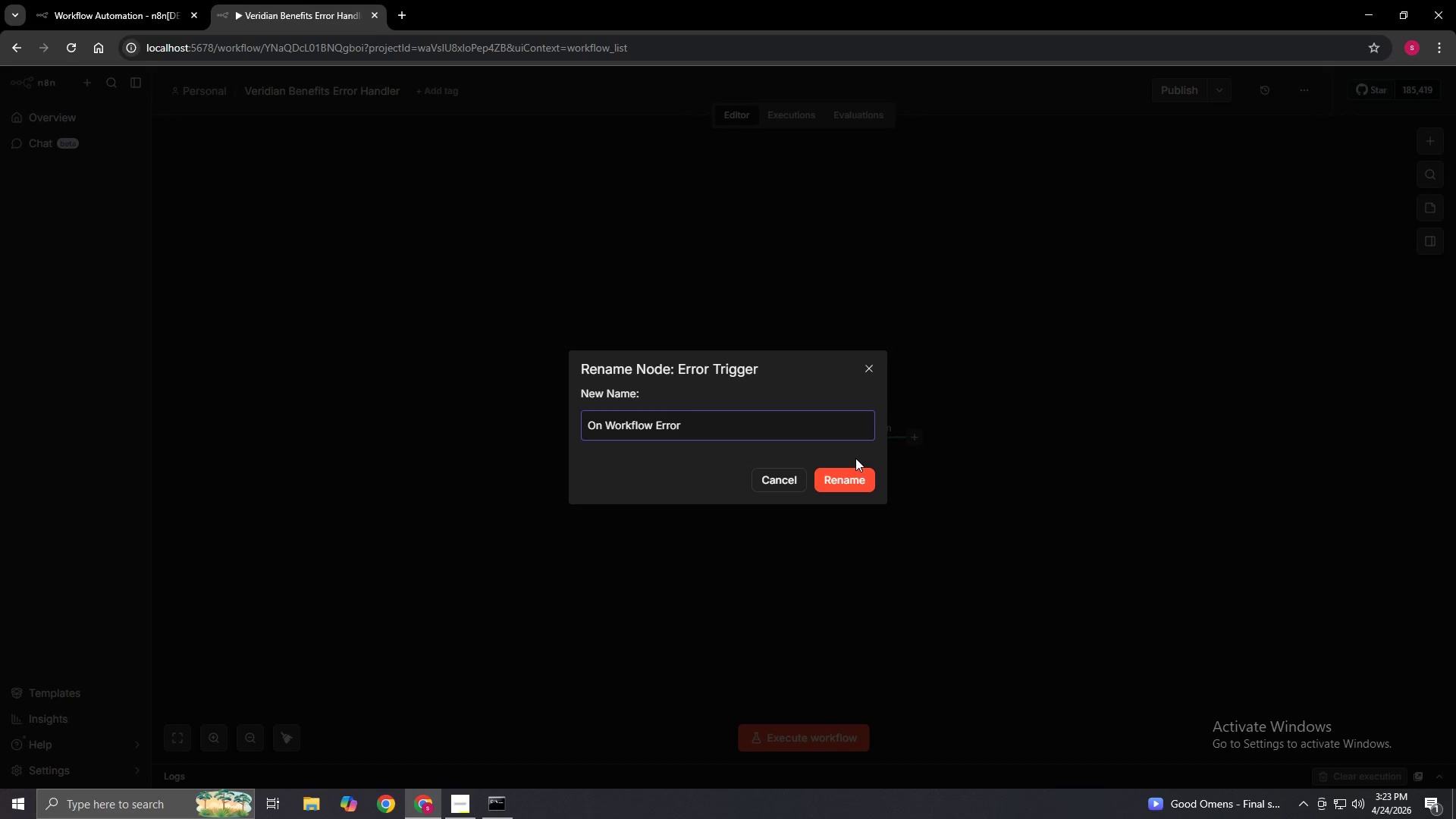 
left_click([844, 479])
 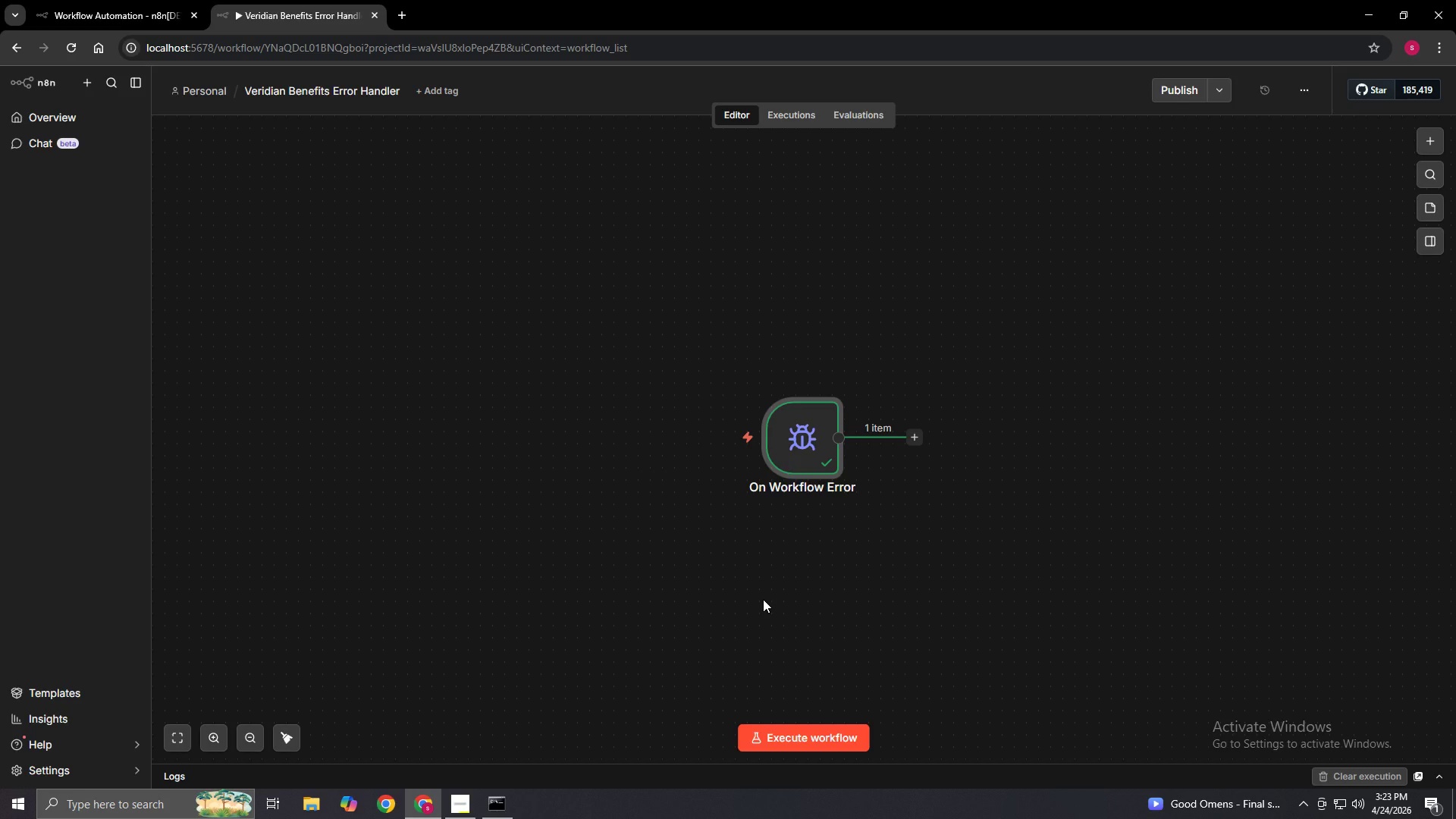 
hold_key(key=ControlLeft, duration=1.38)
left_click_drag(start_coordinate=[966, 529], to_coordinate=[703, 552])
 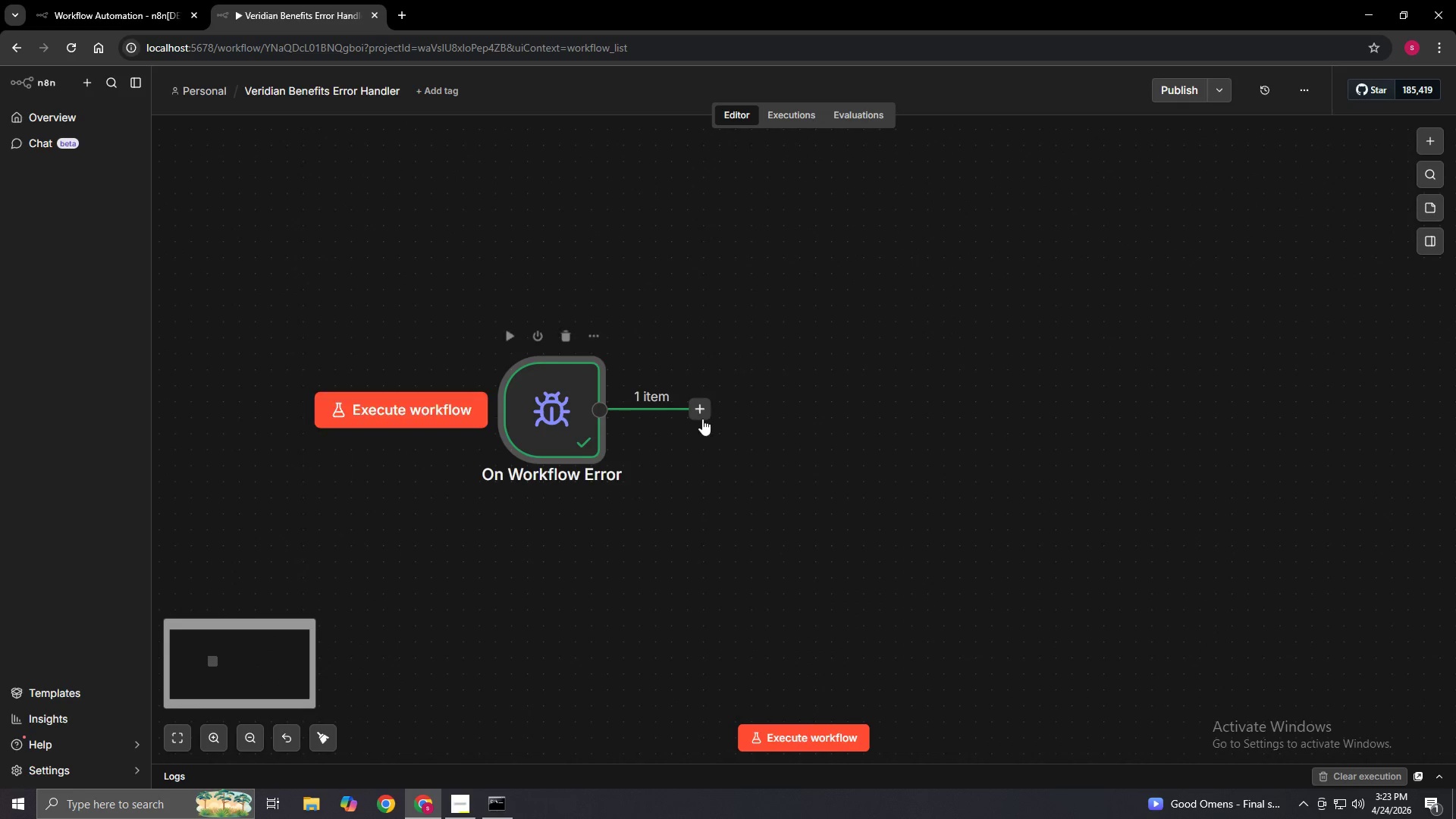 
scroll: coordinate [763, 599], scroll_direction: up, amount: 2.0
 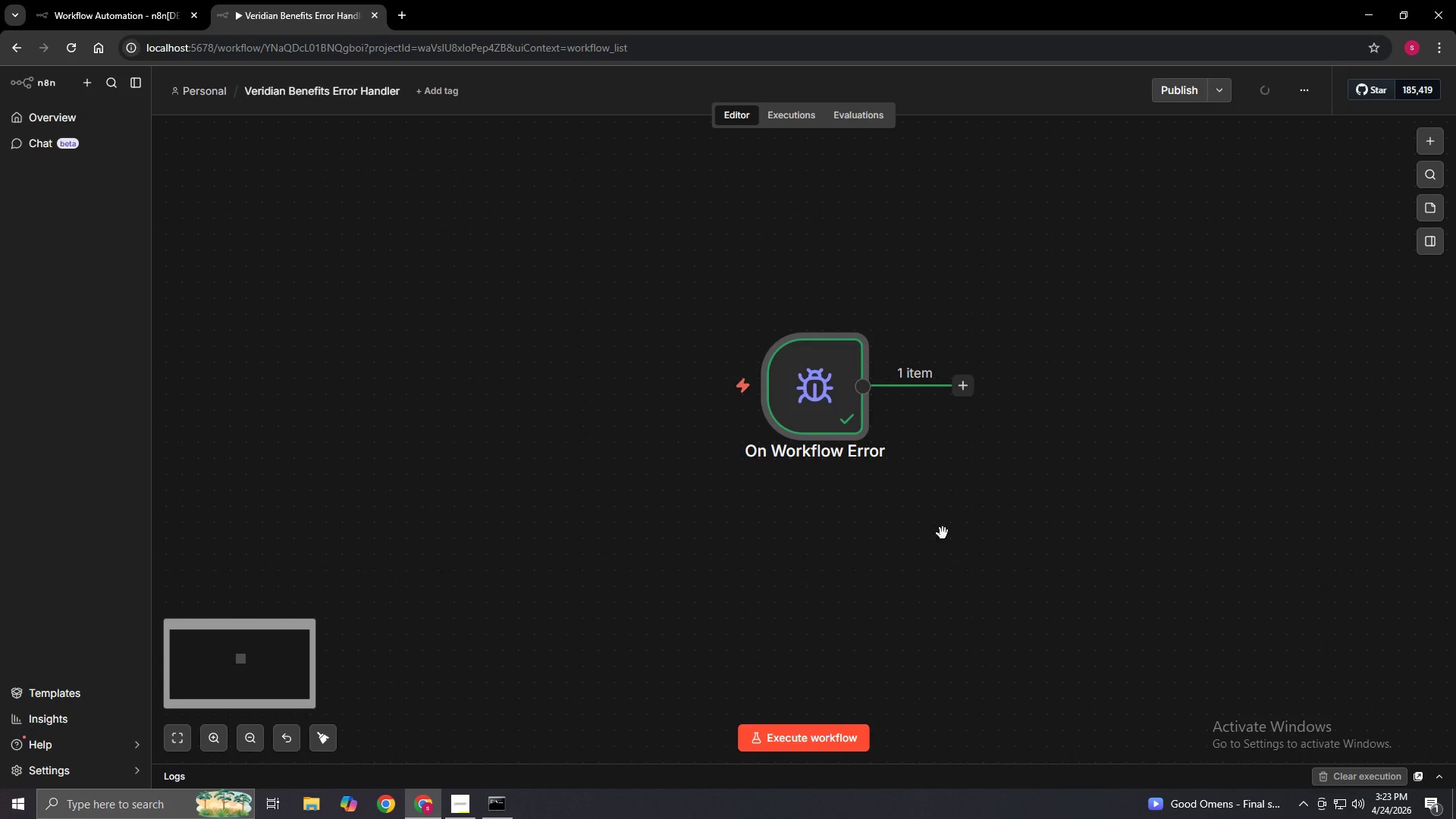 
left_click_drag(start_coordinate=[702, 416], to_coordinate=[736, 410])
 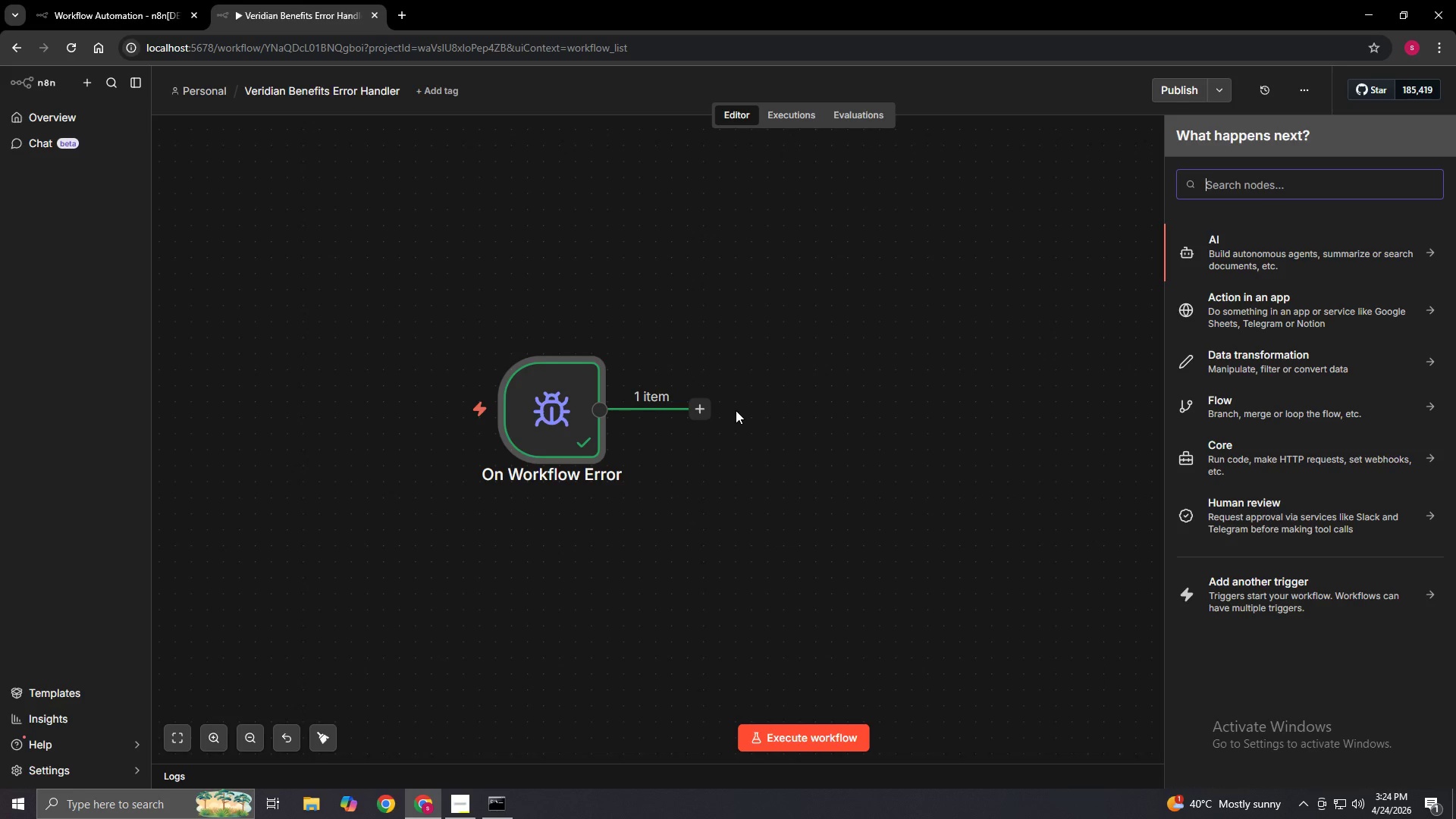 
wait(21.58)
 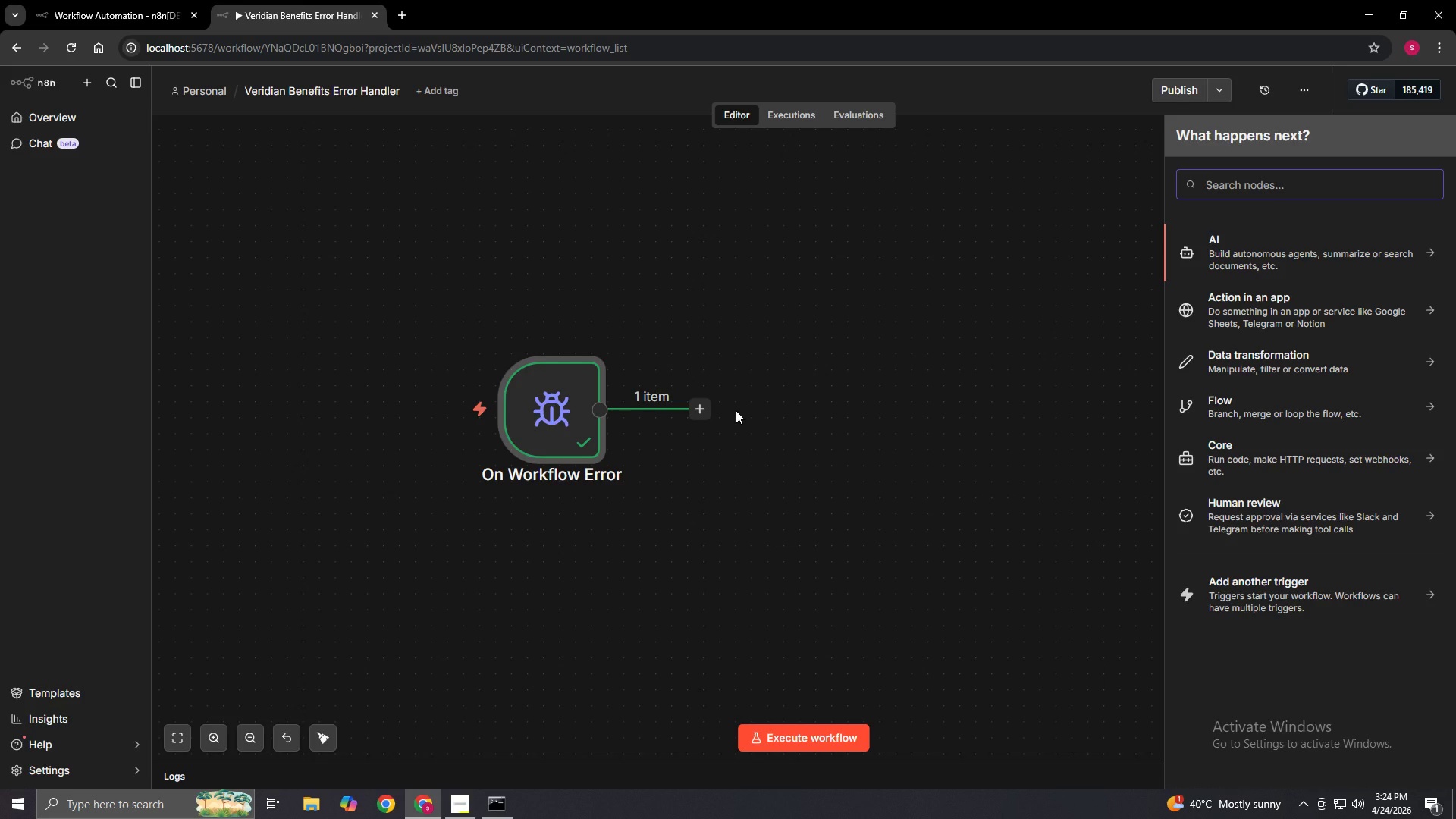 
type(HTTP Request)
 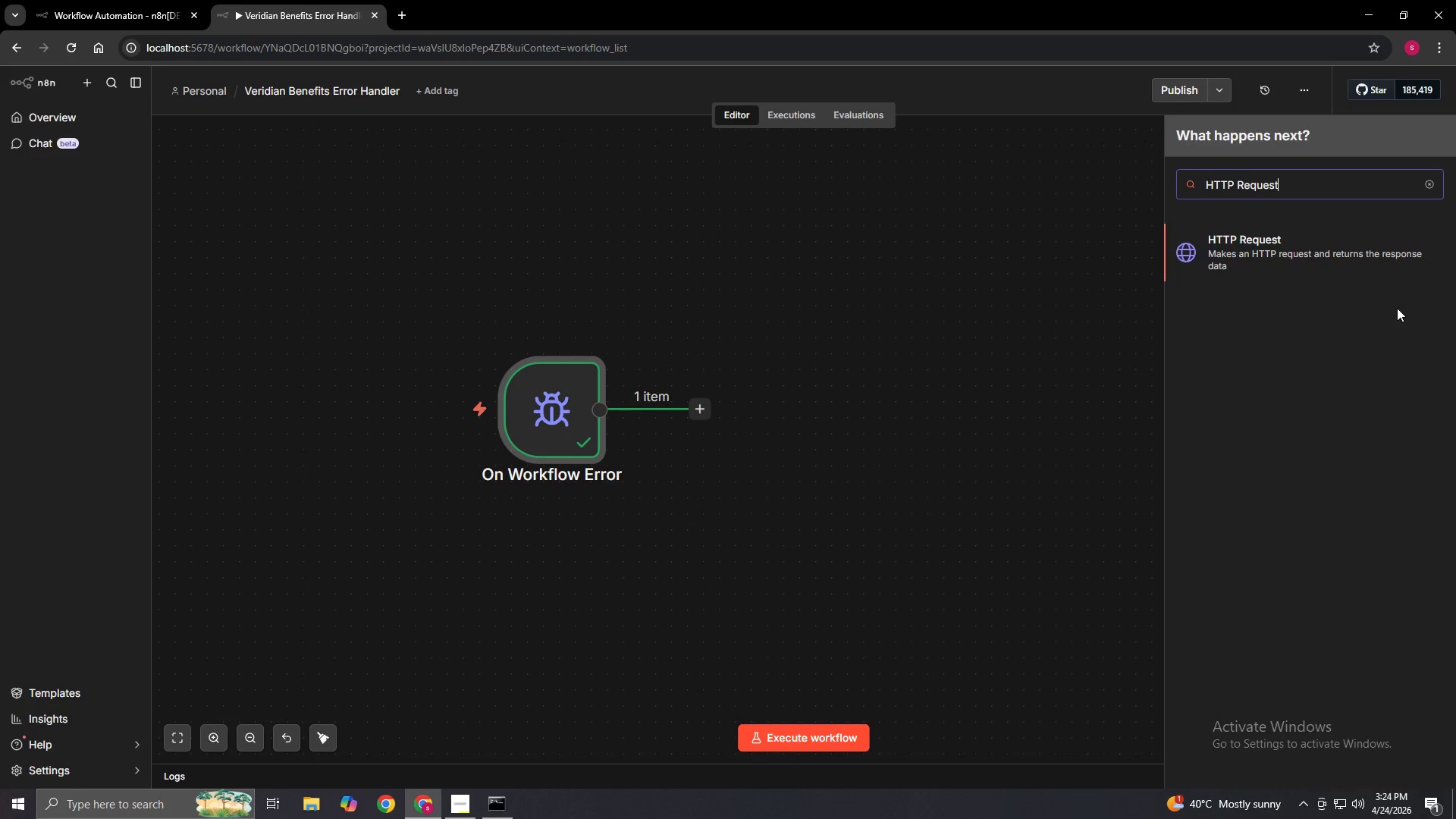 
left_click([1340, 269])
 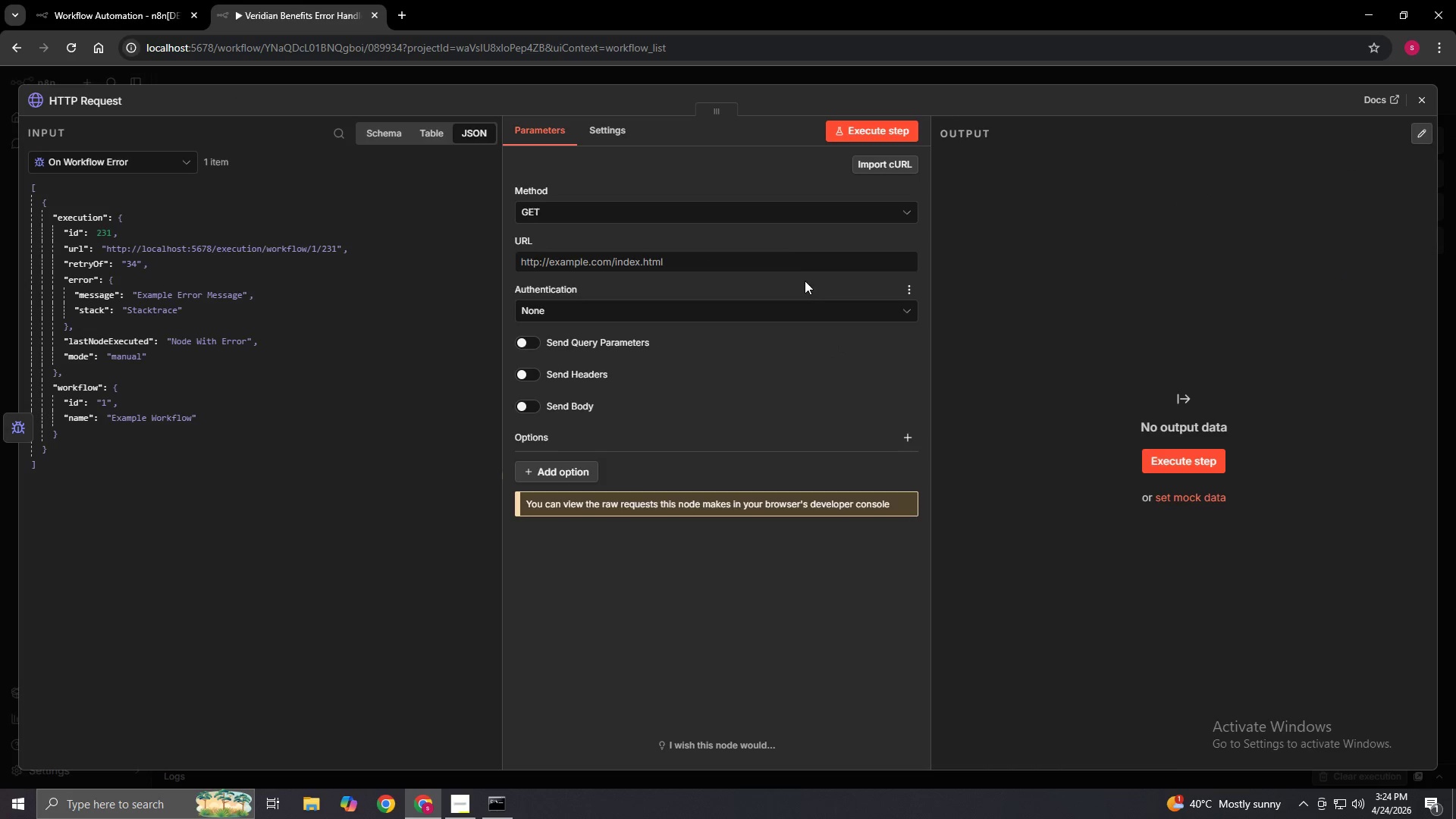 
left_click([716, 210])
 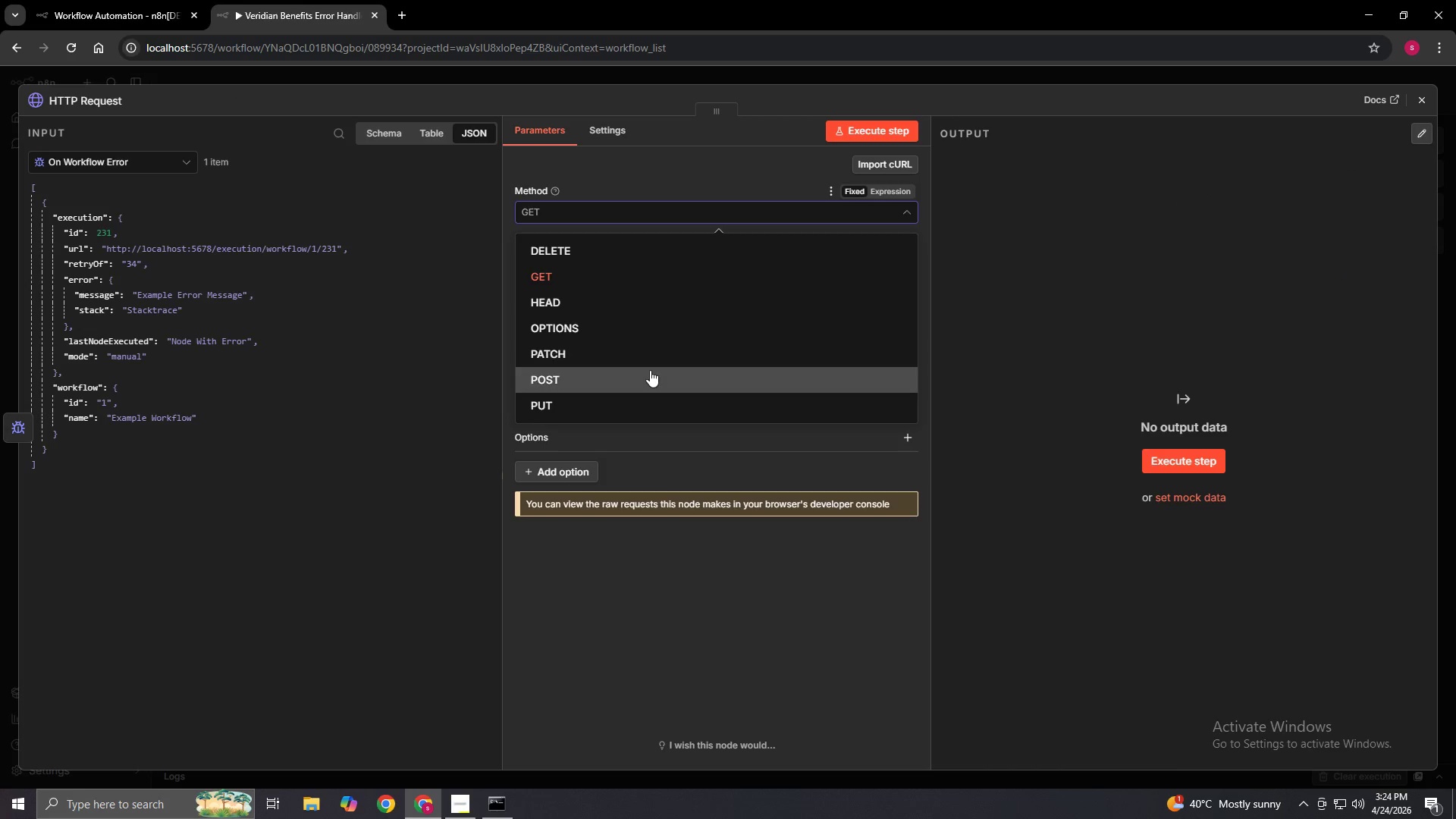 
left_click([650, 370])
 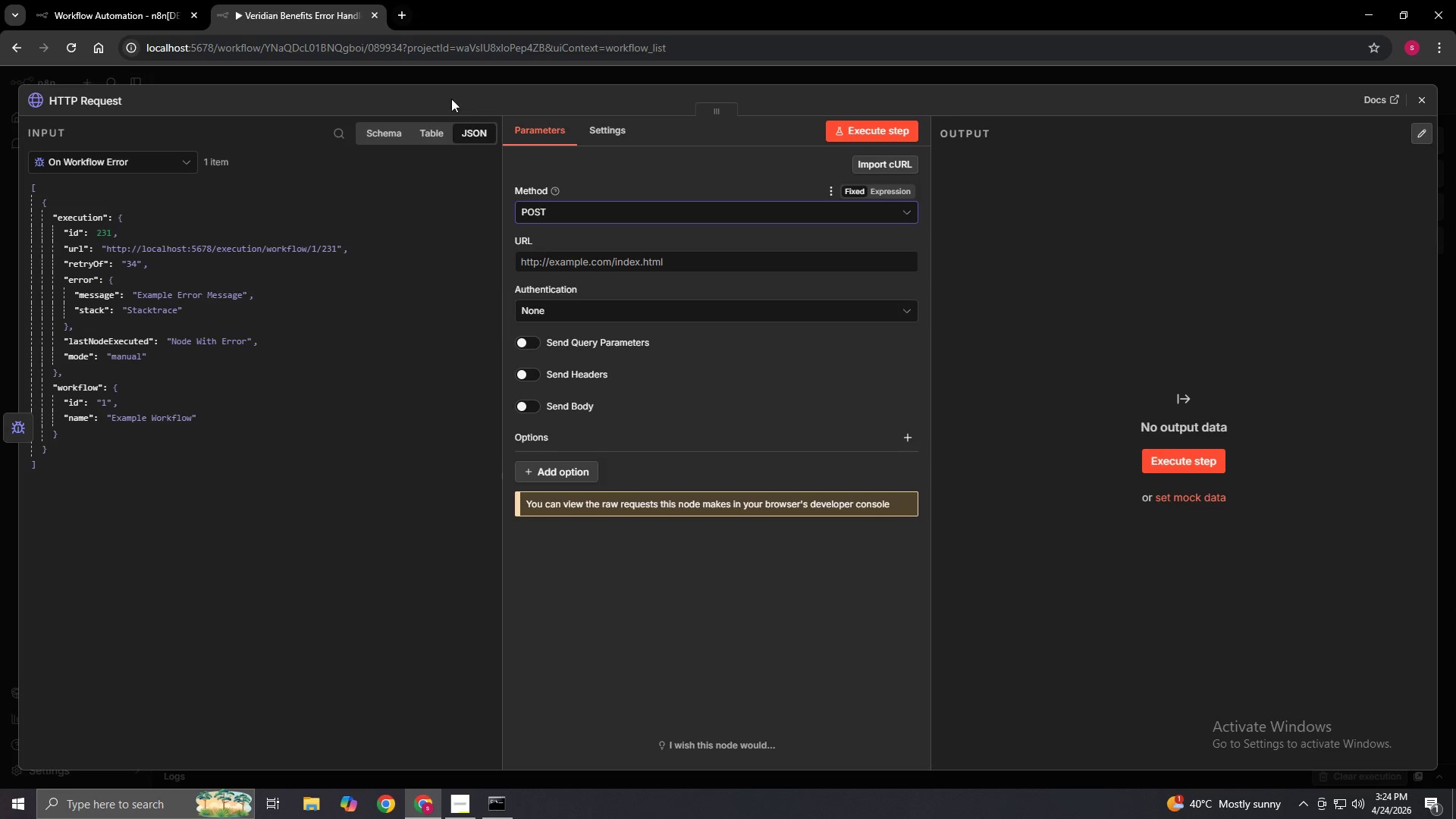 
left_click([400, 20])
 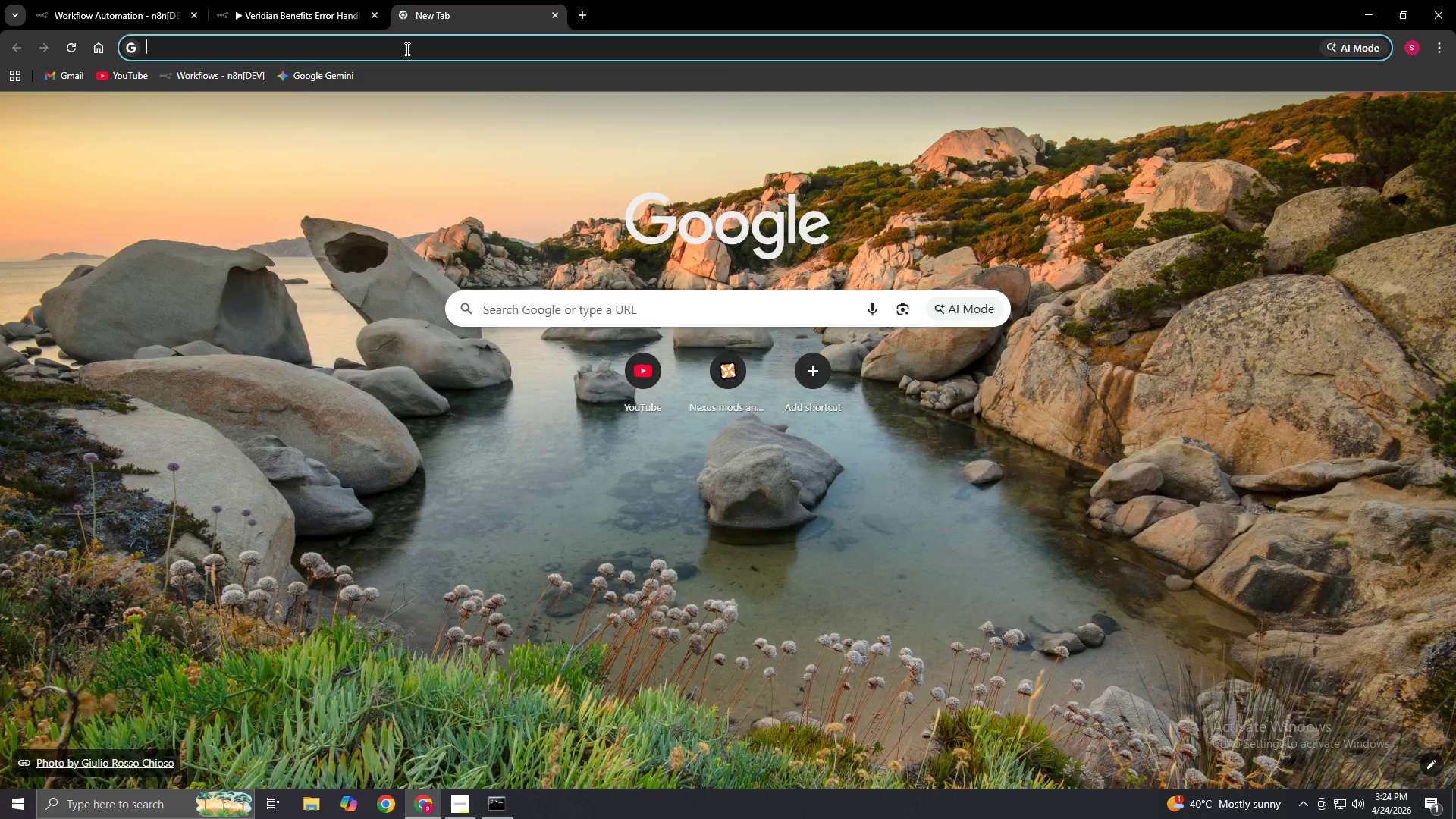 
left_click([406, 49])
 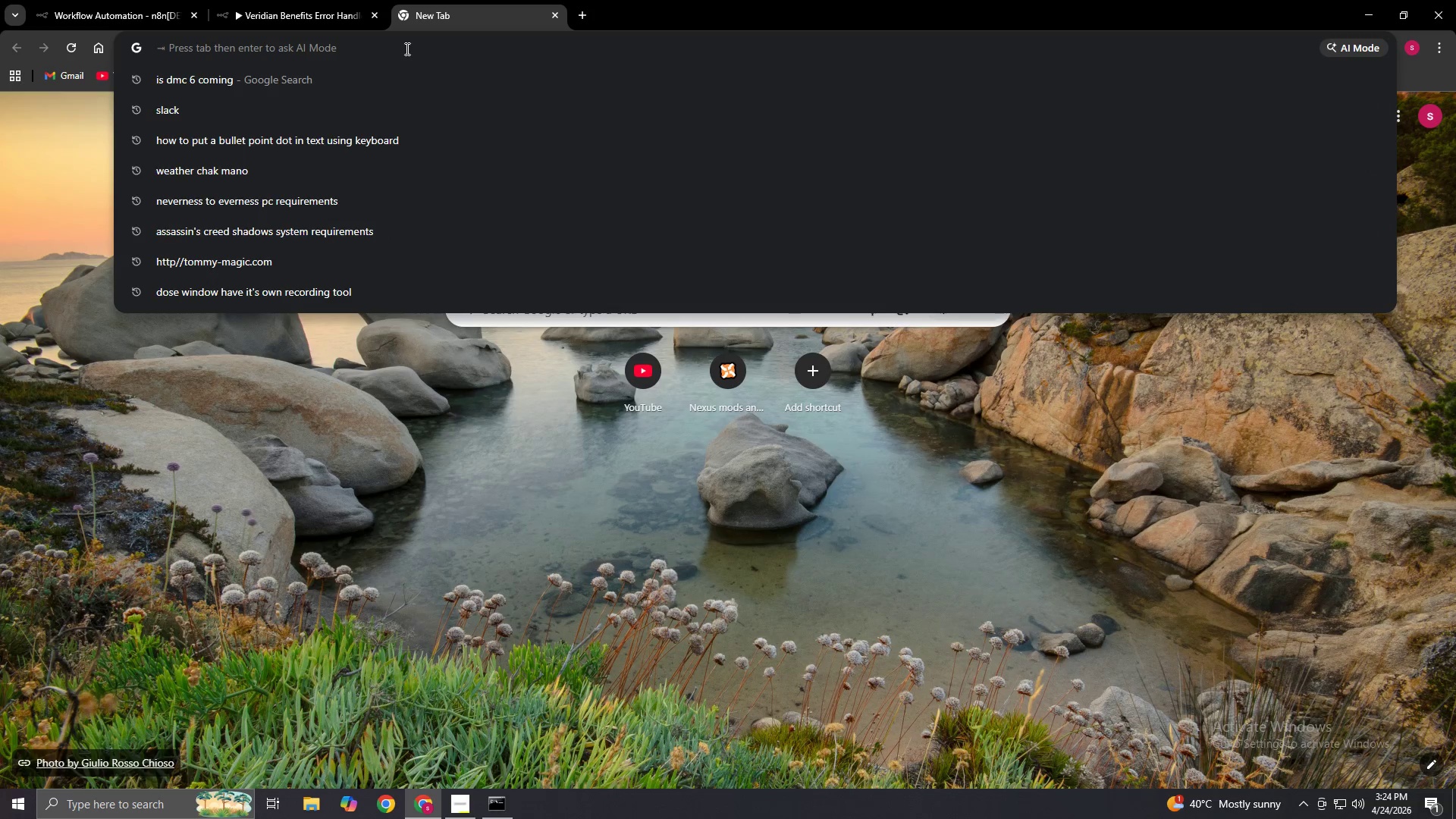 
type(discord)
 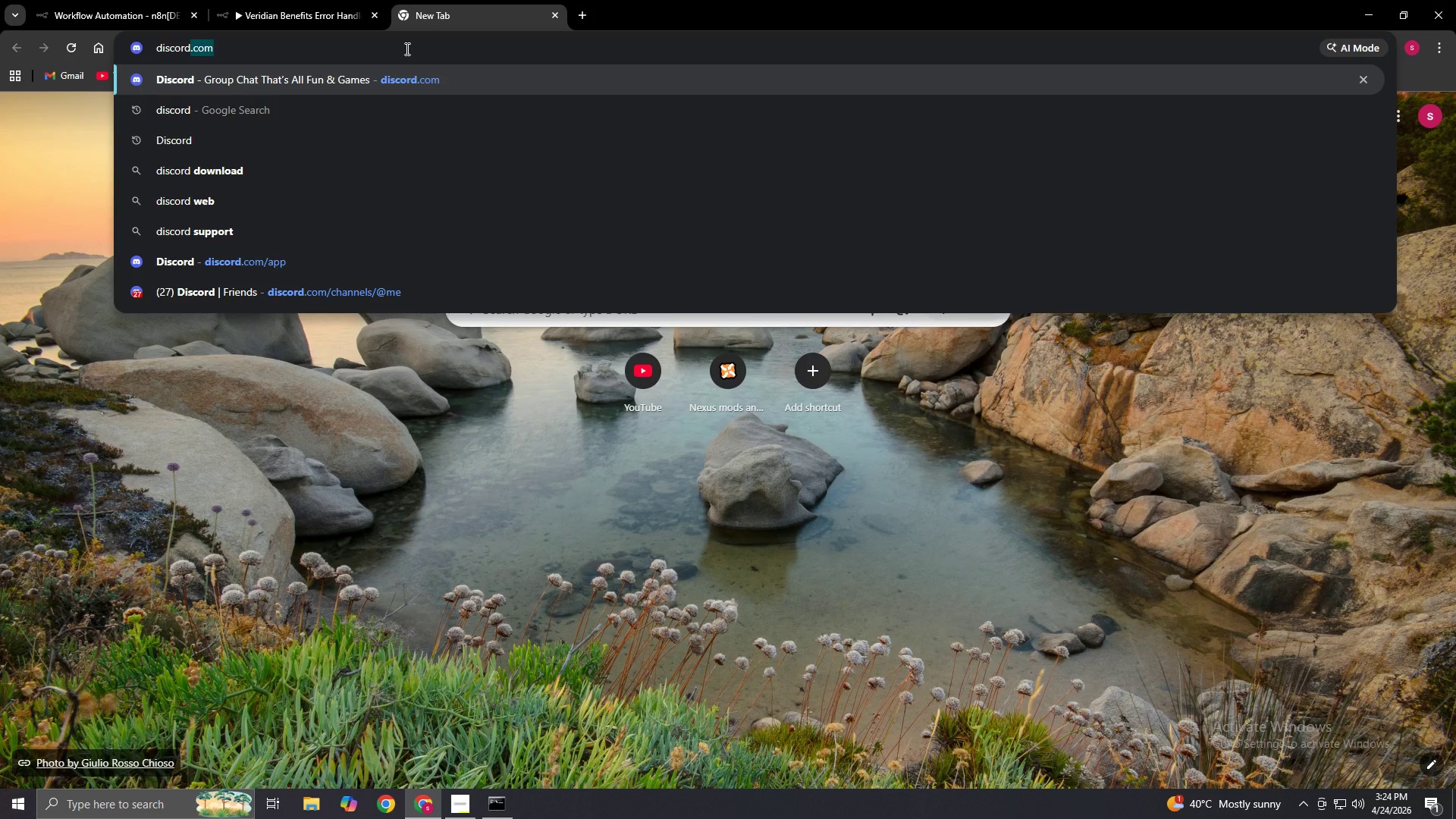 
key(Enter)
 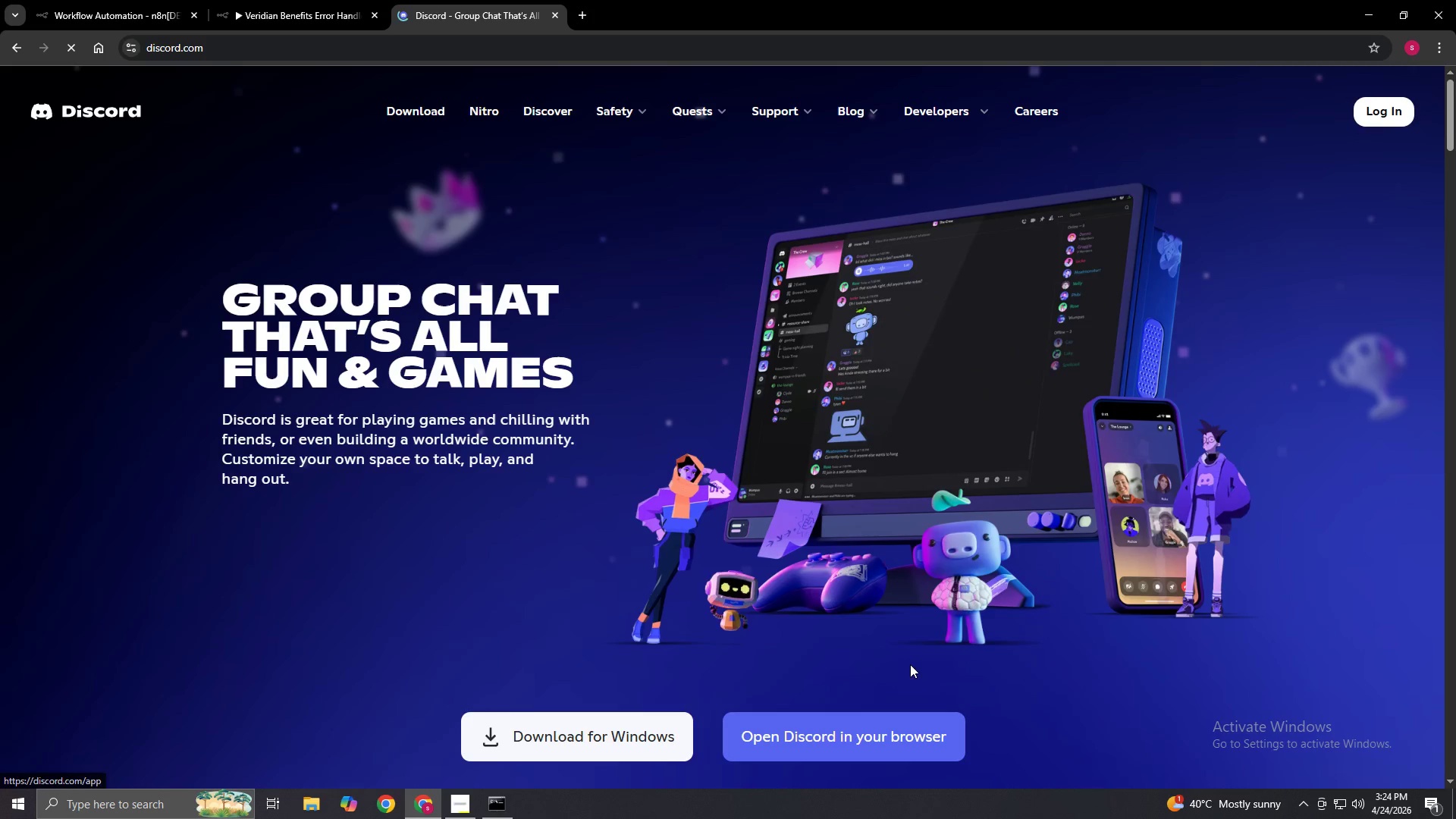 
left_click([832, 731])
 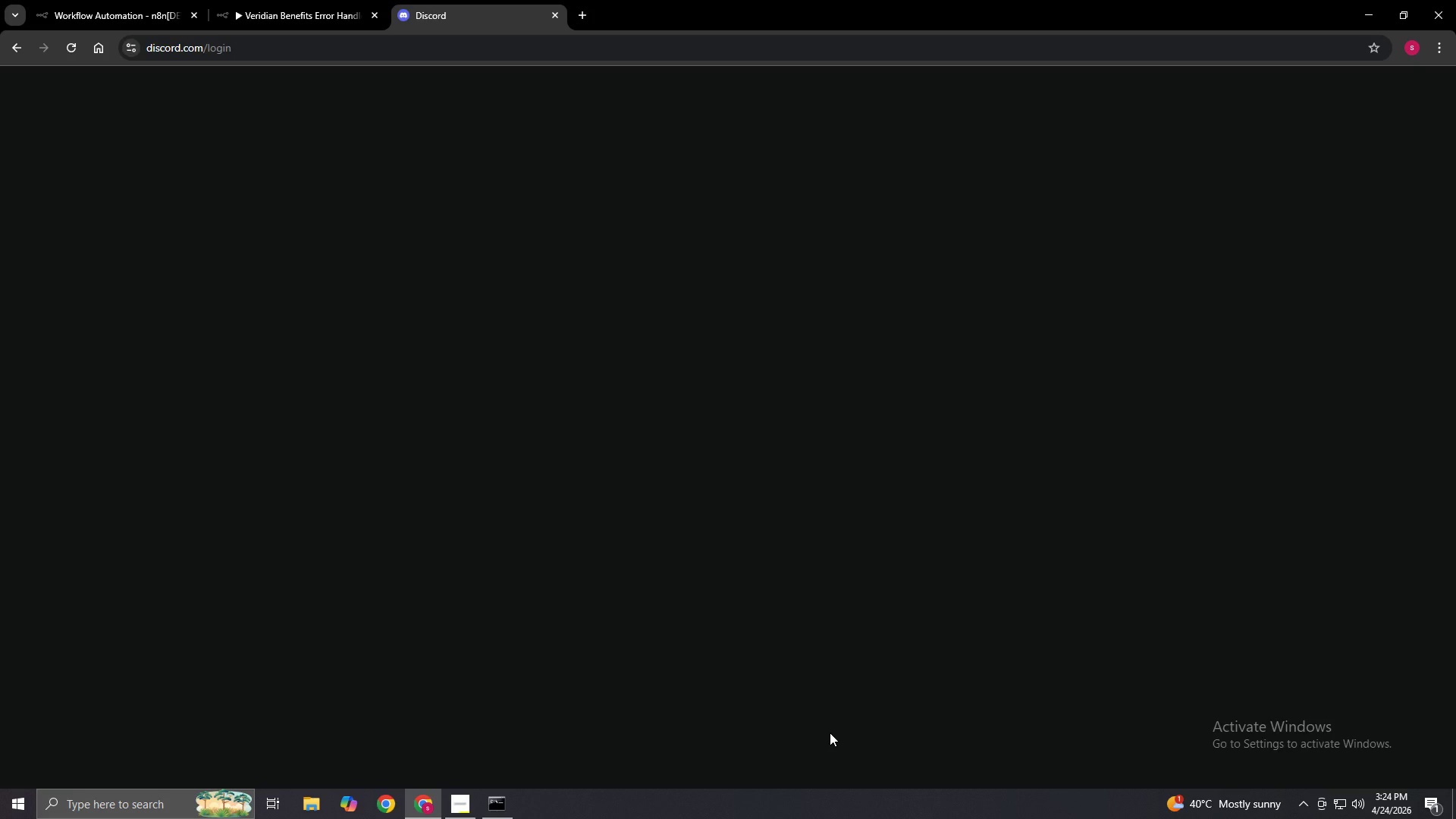 
wait(25.69)
 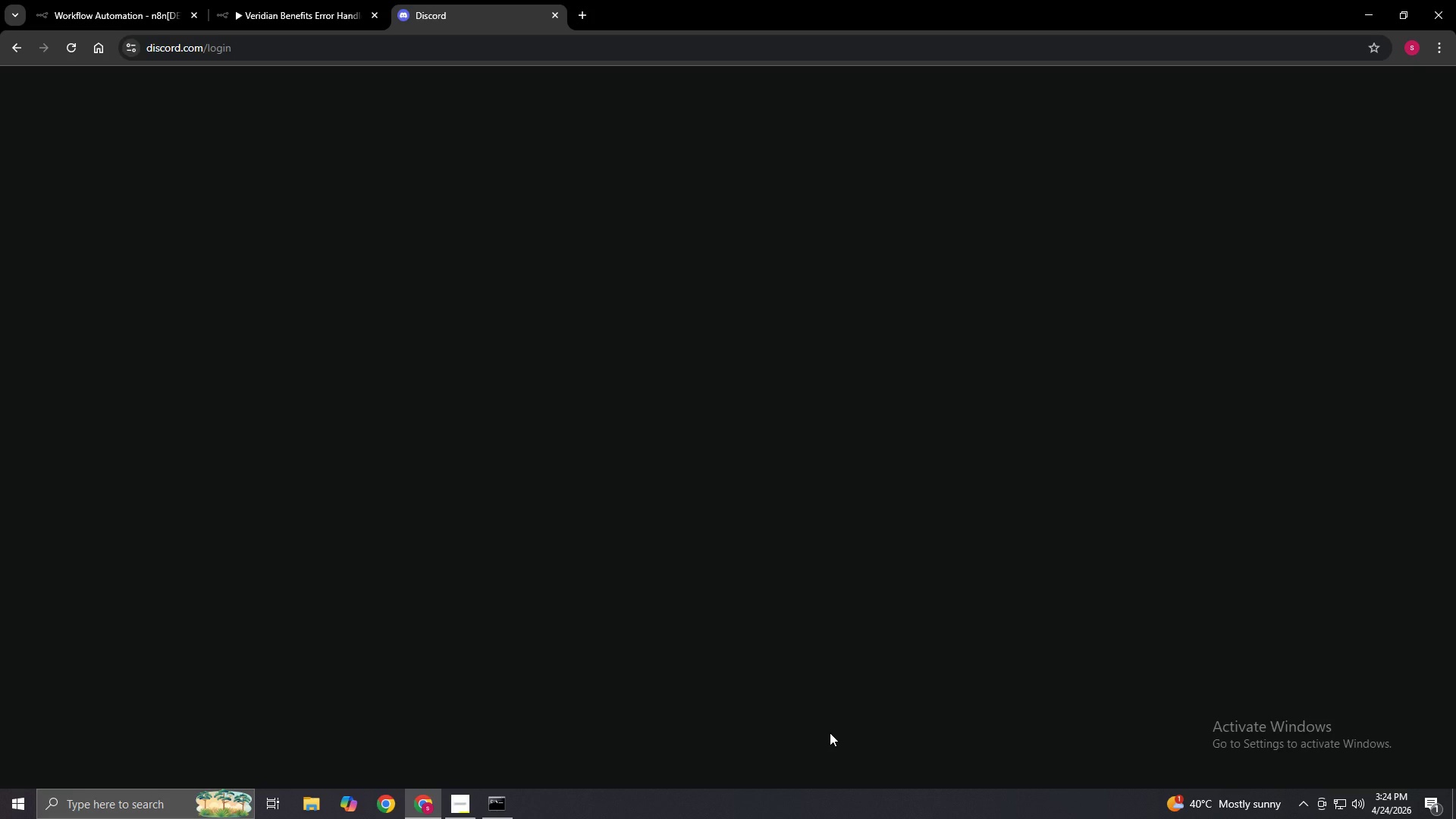 
left_click([506, 246])
 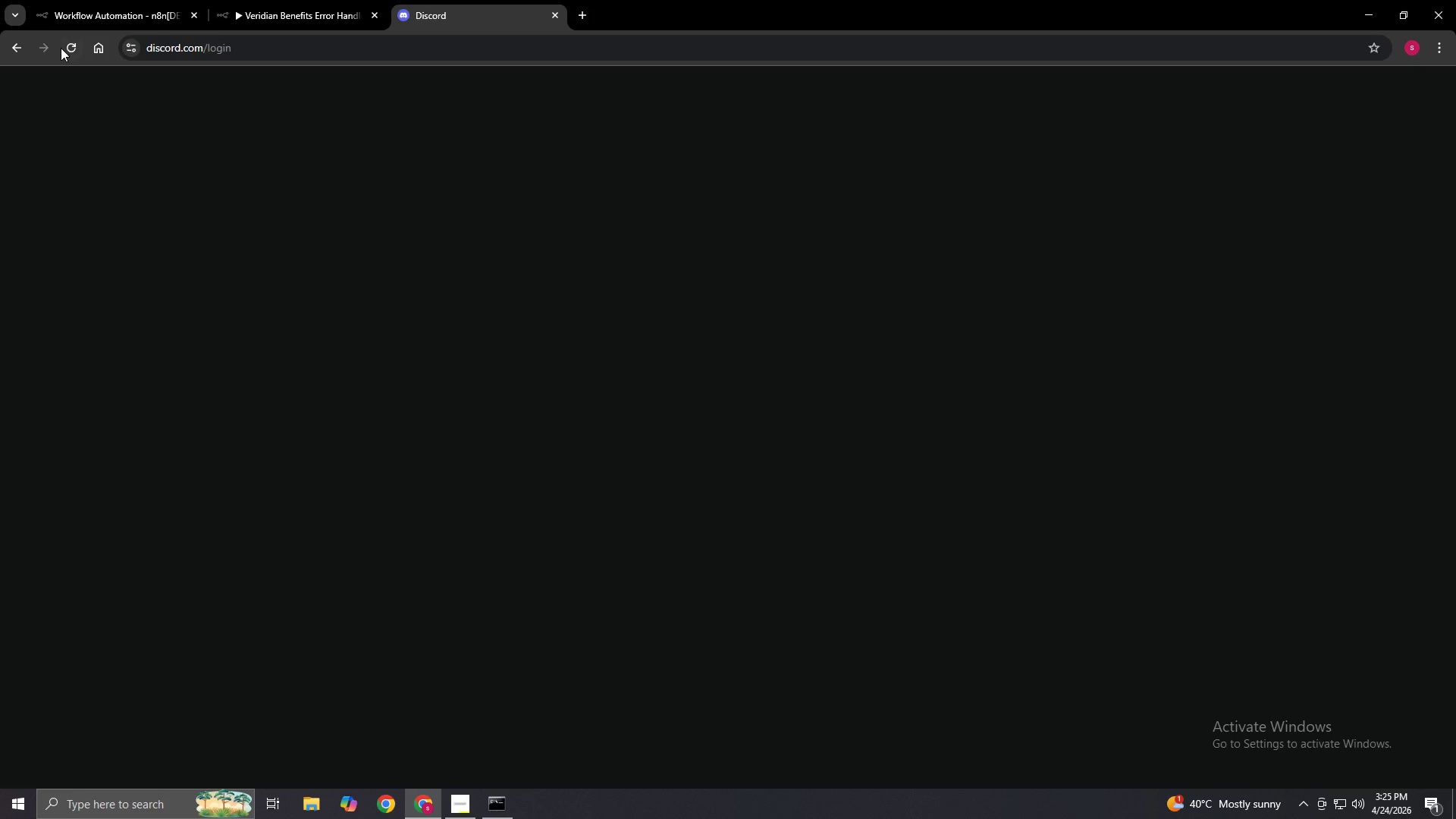 
left_click([71, 45])
 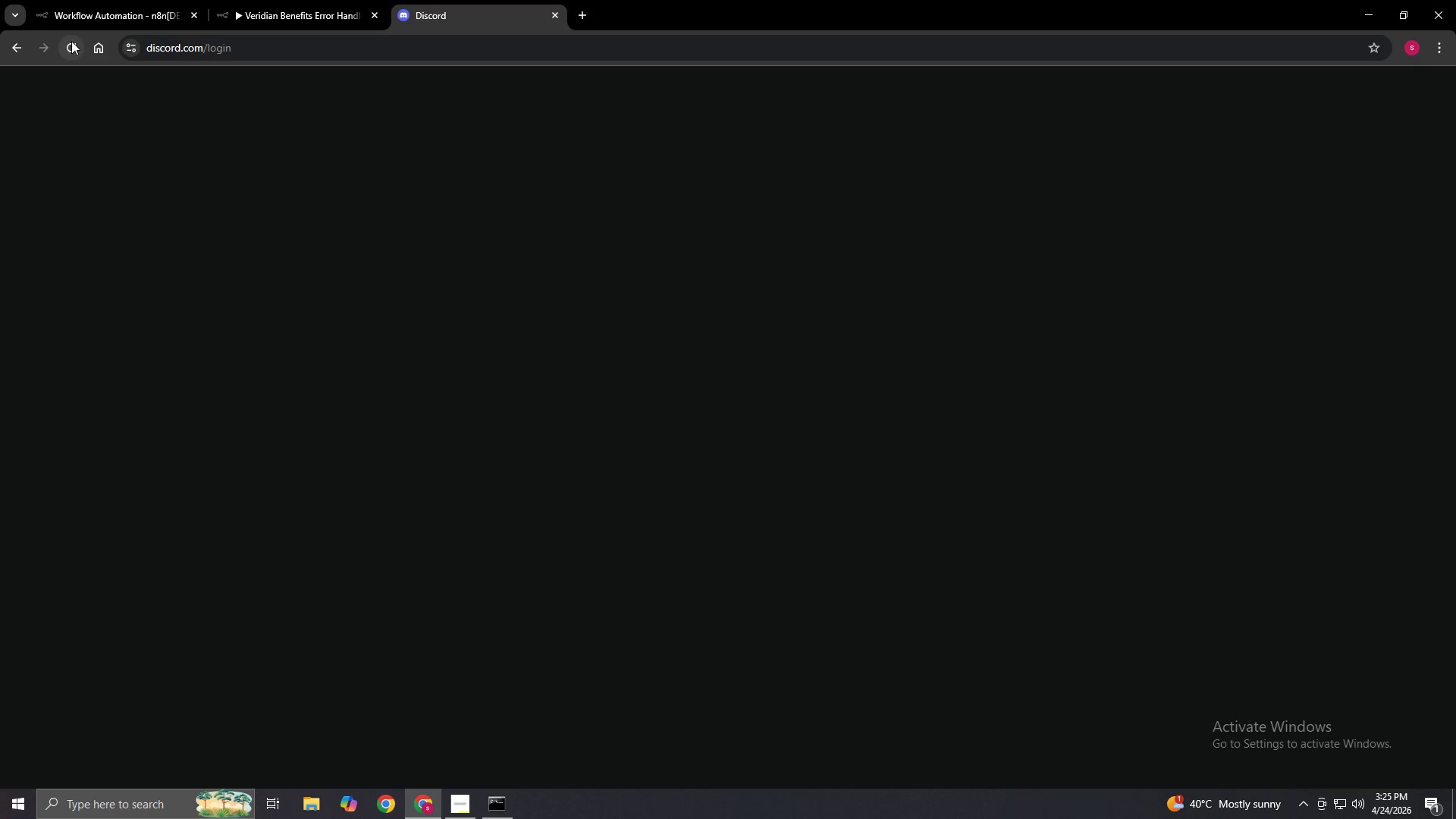 
double_click([71, 42])
 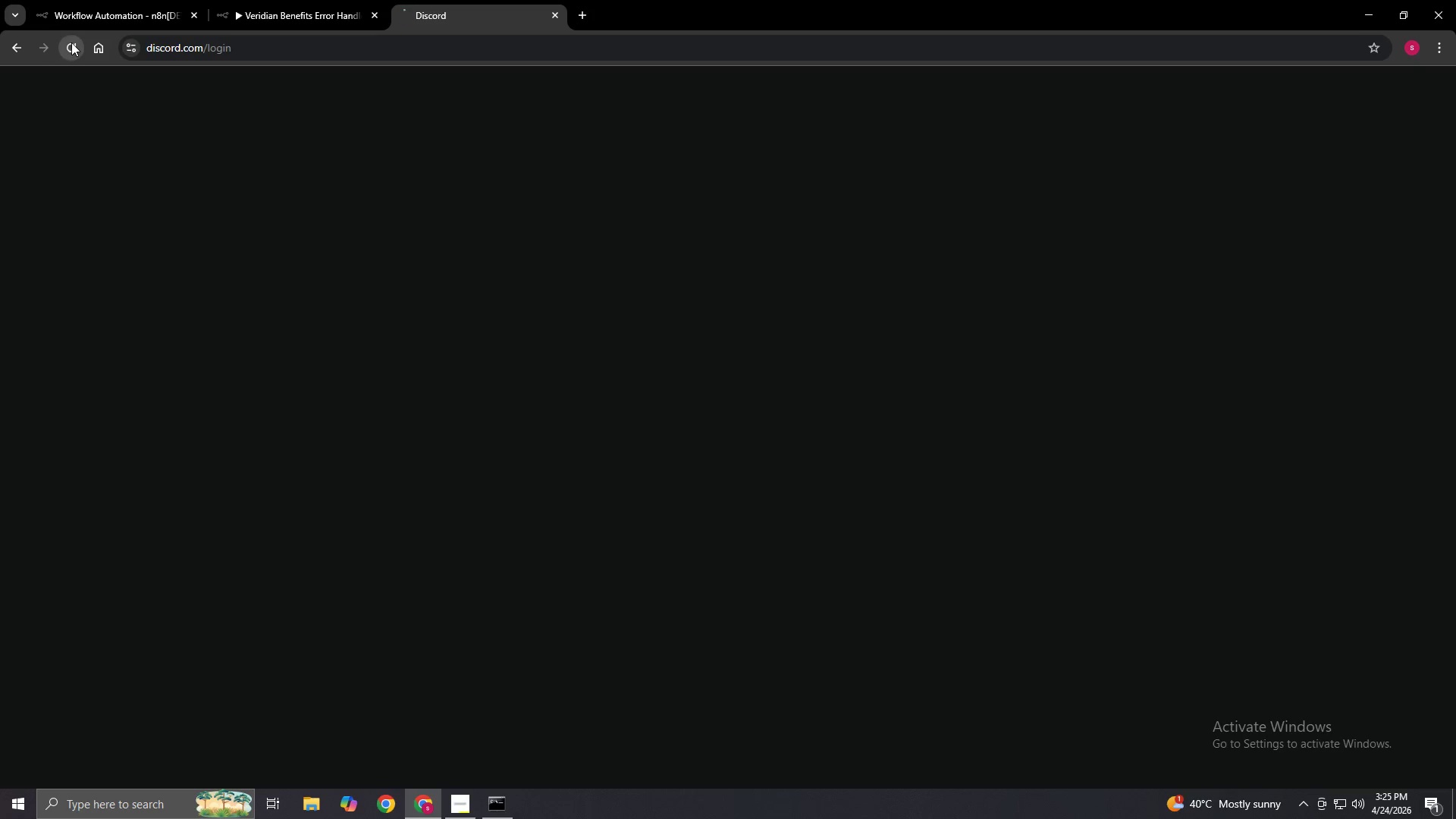 
triple_click([71, 42])
 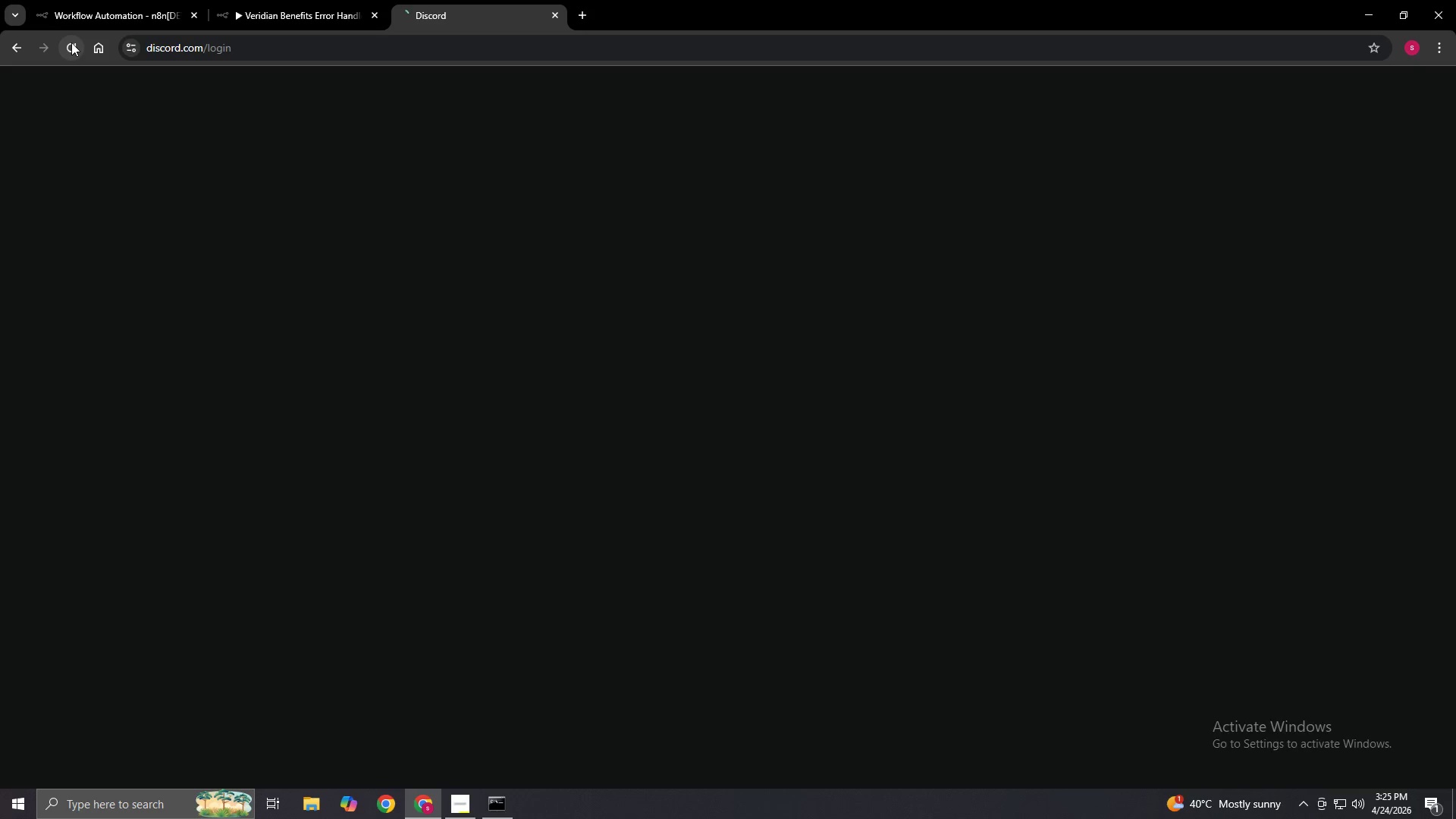 
triple_click([71, 42])
 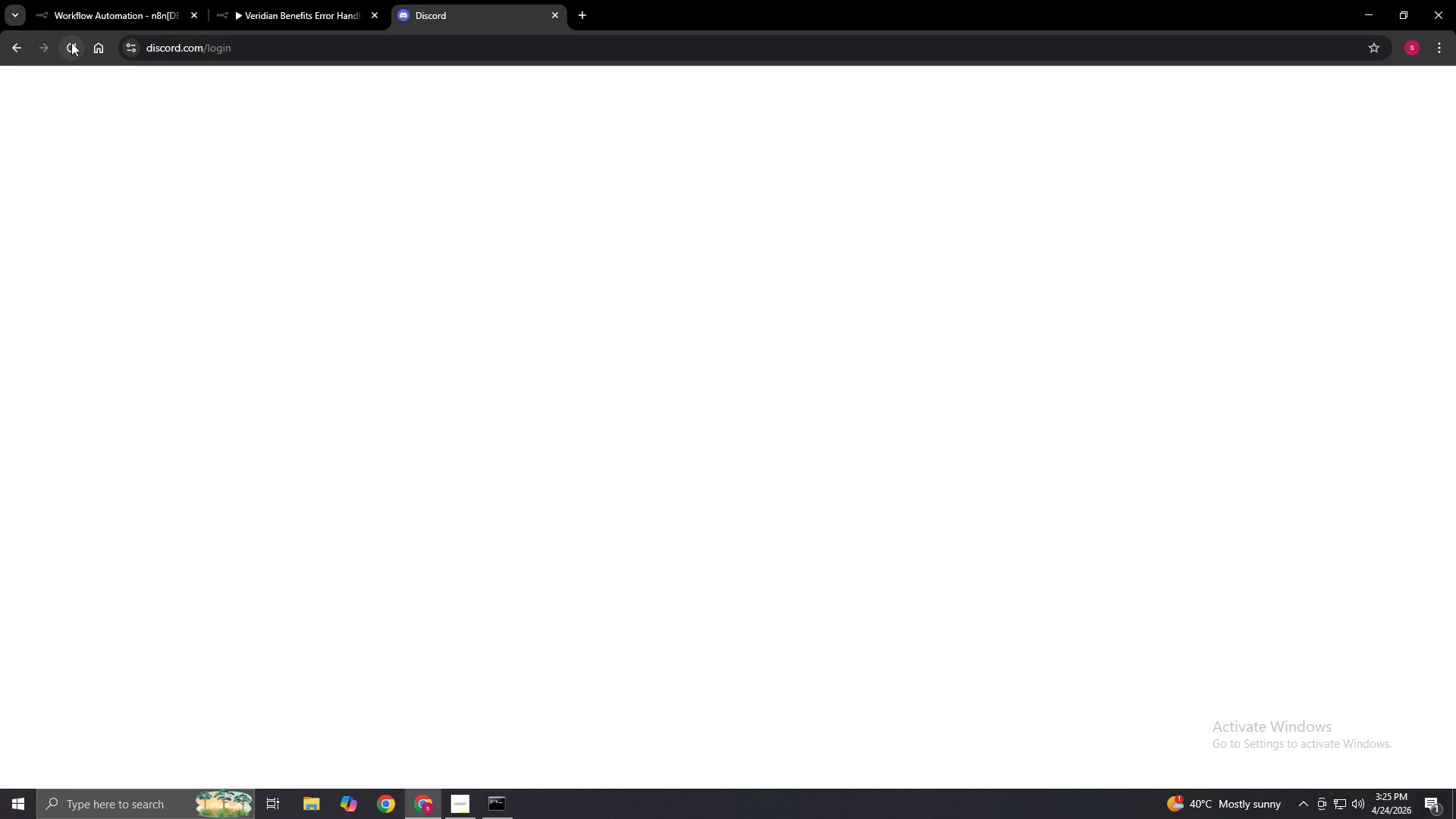 
triple_click([71, 42])
 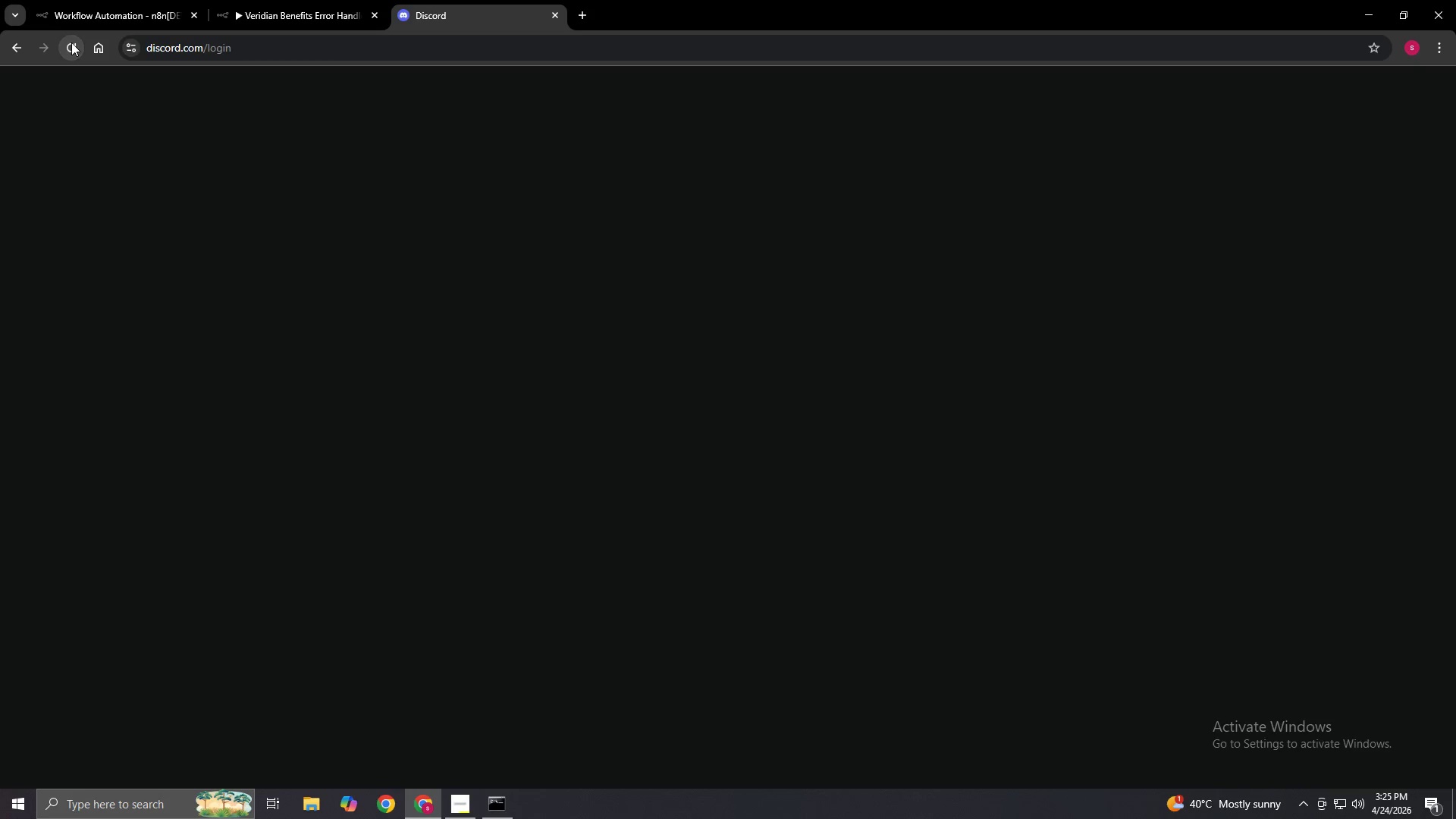 
left_click([71, 42])
 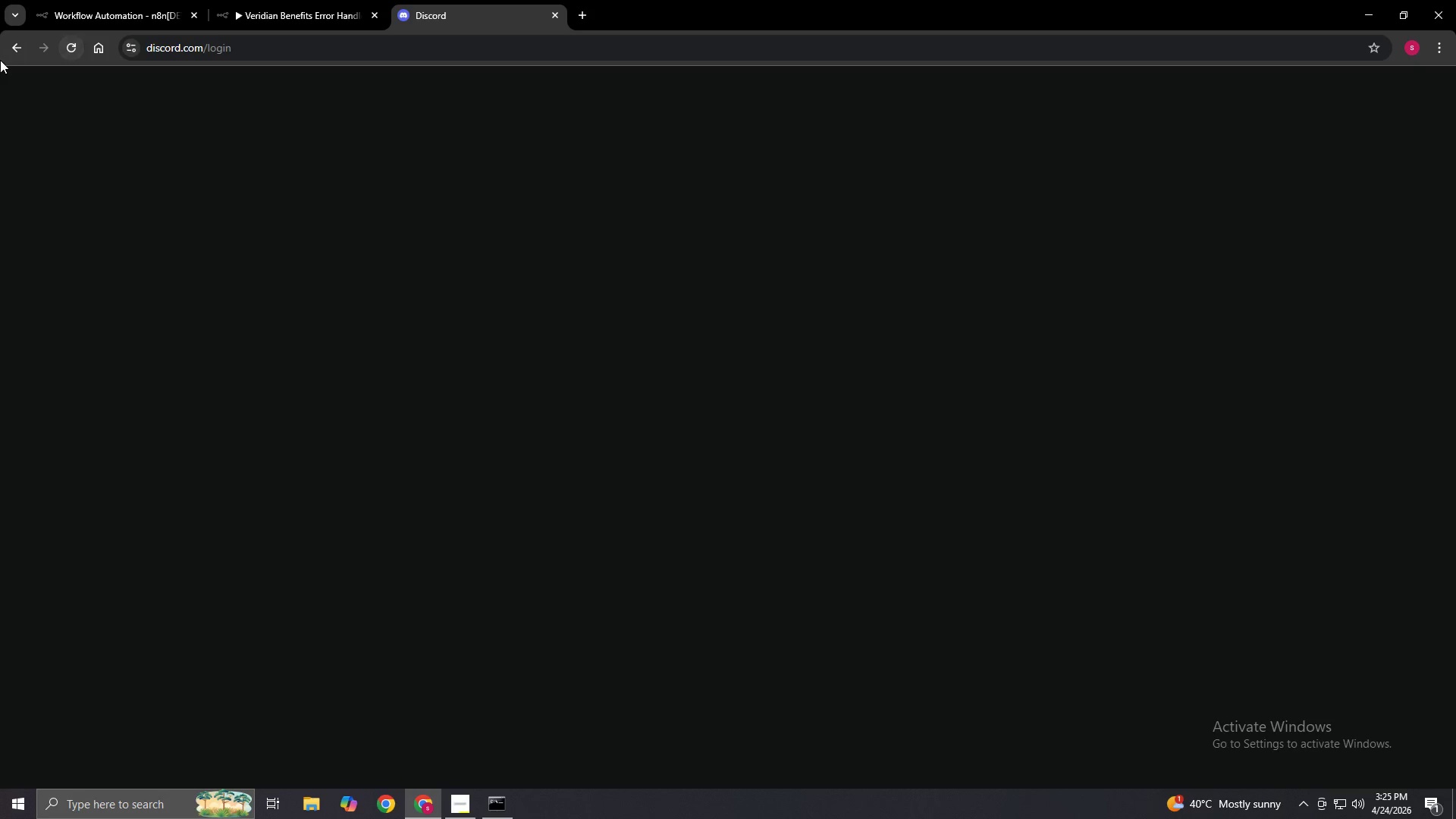 
left_click([11, 47])
 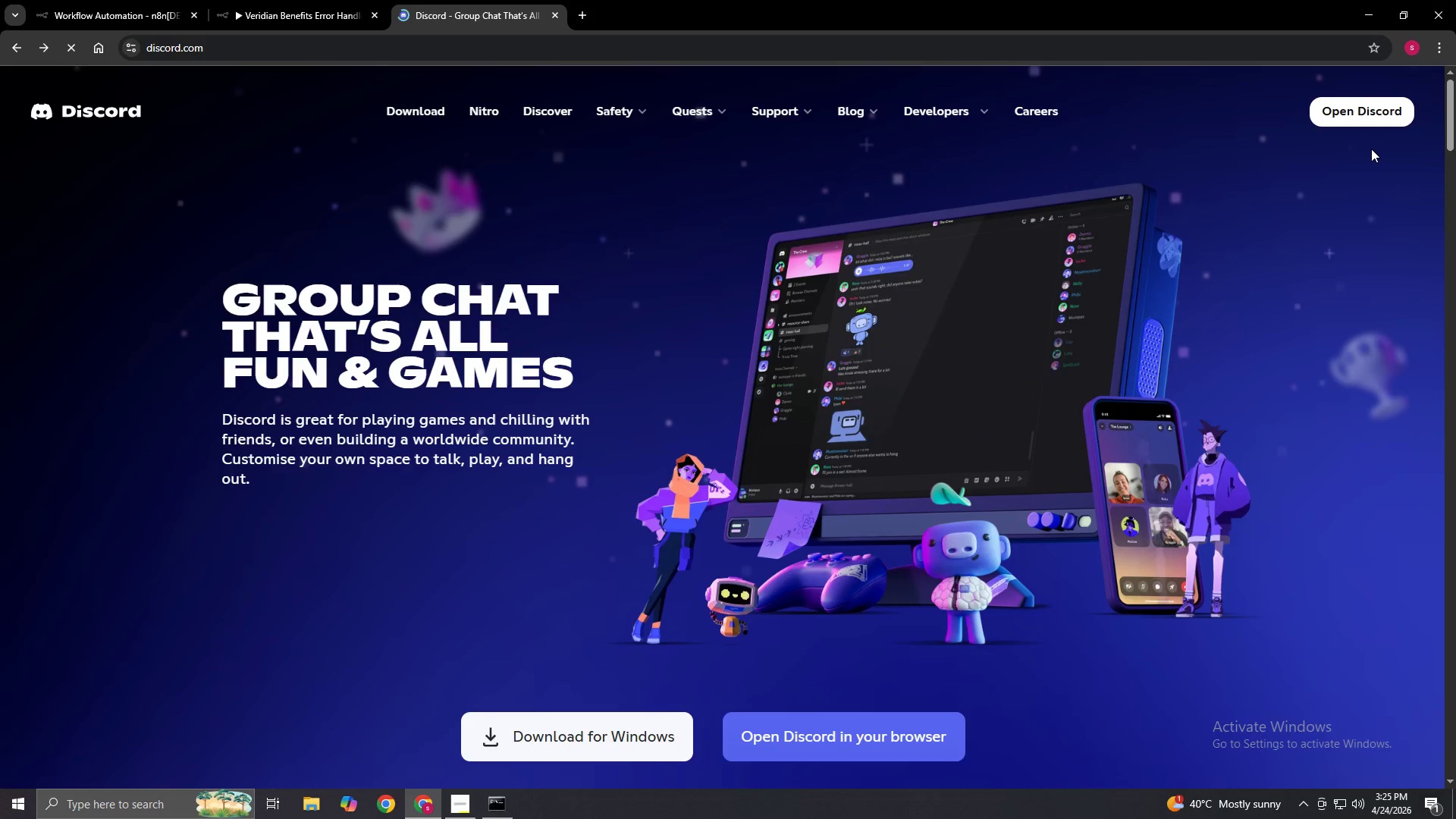 
left_click([1366, 110])
 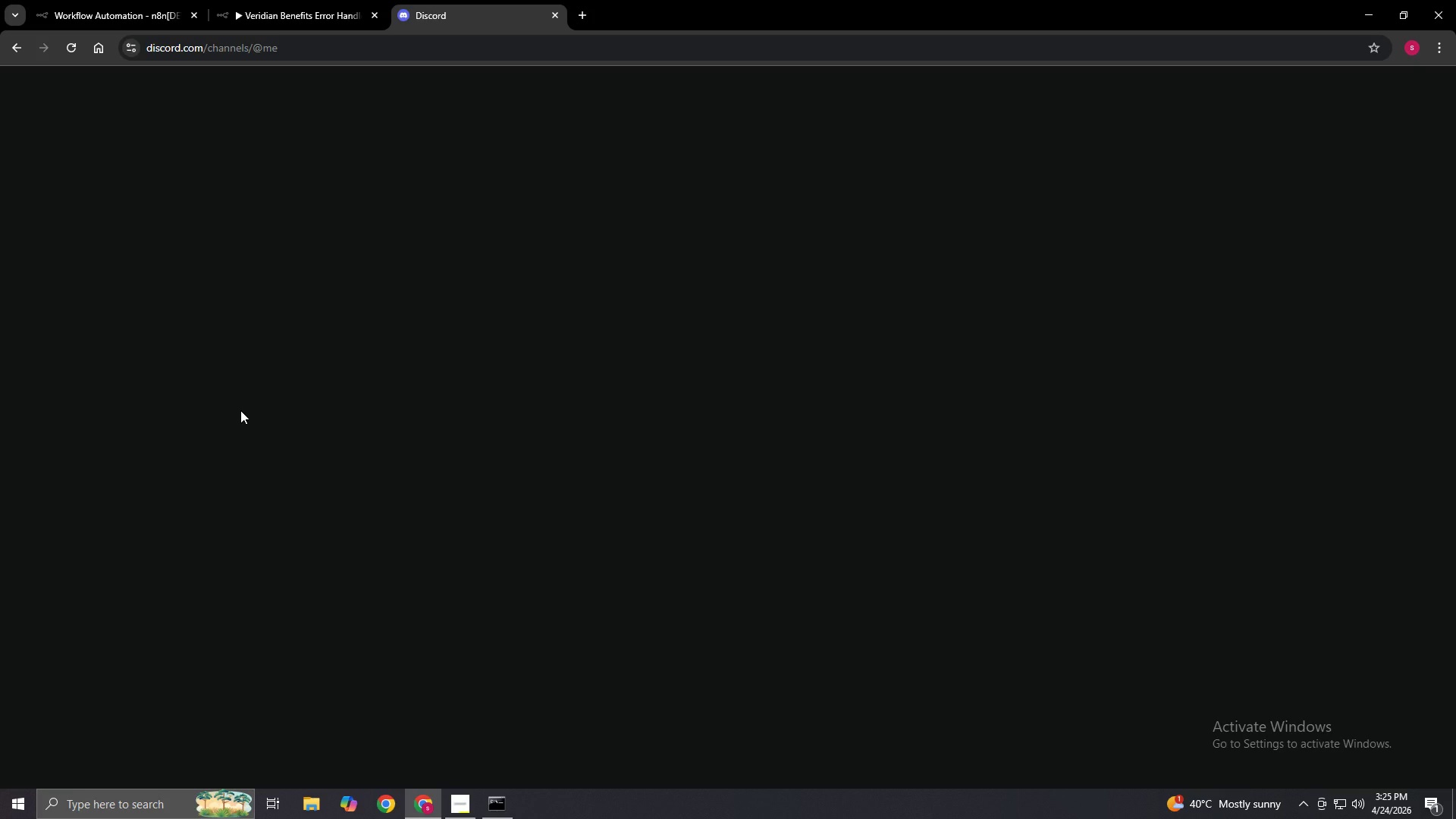 
wait(10.0)
 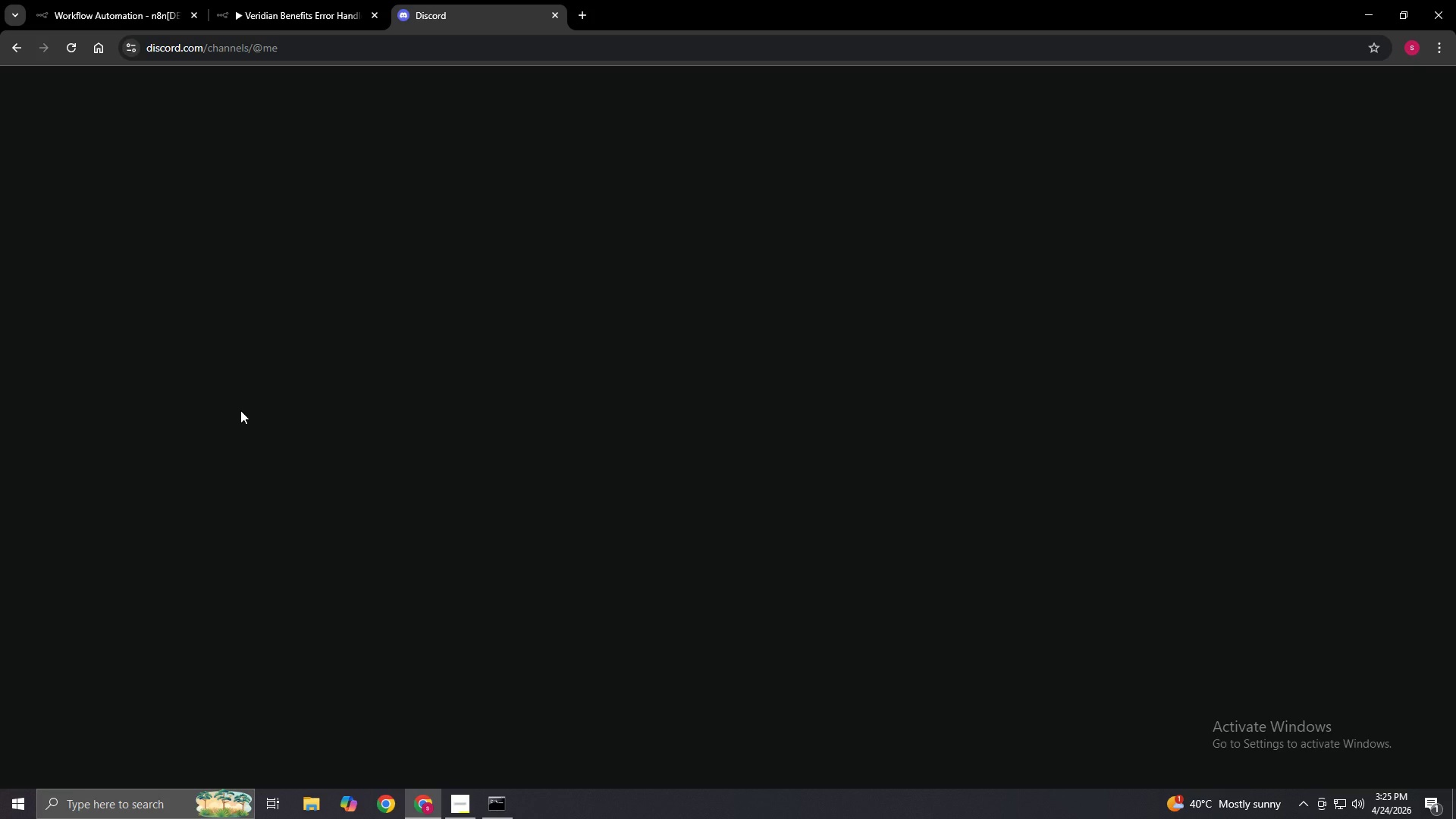 
left_click([75, 48])
 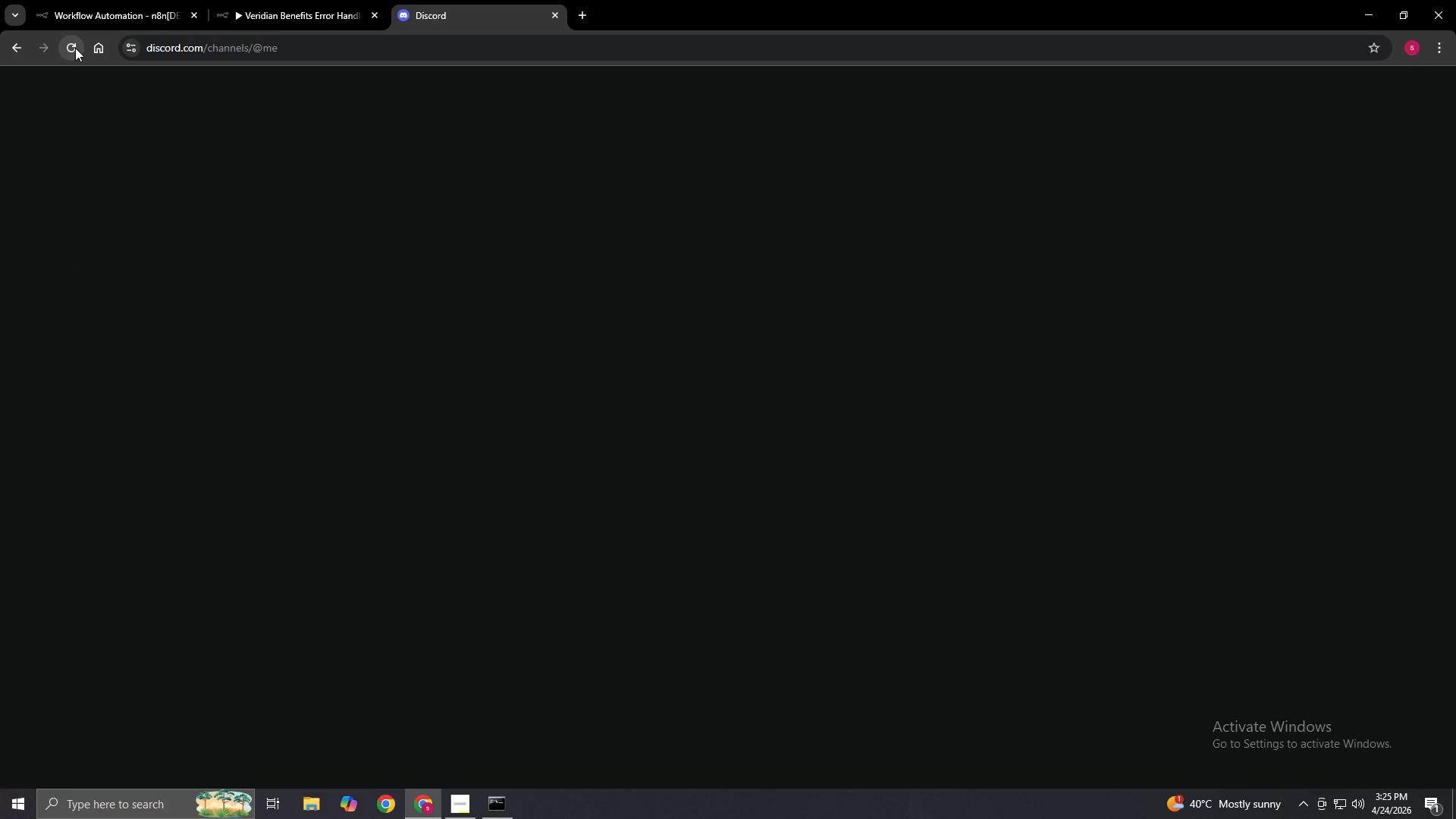 
left_click([75, 48])
 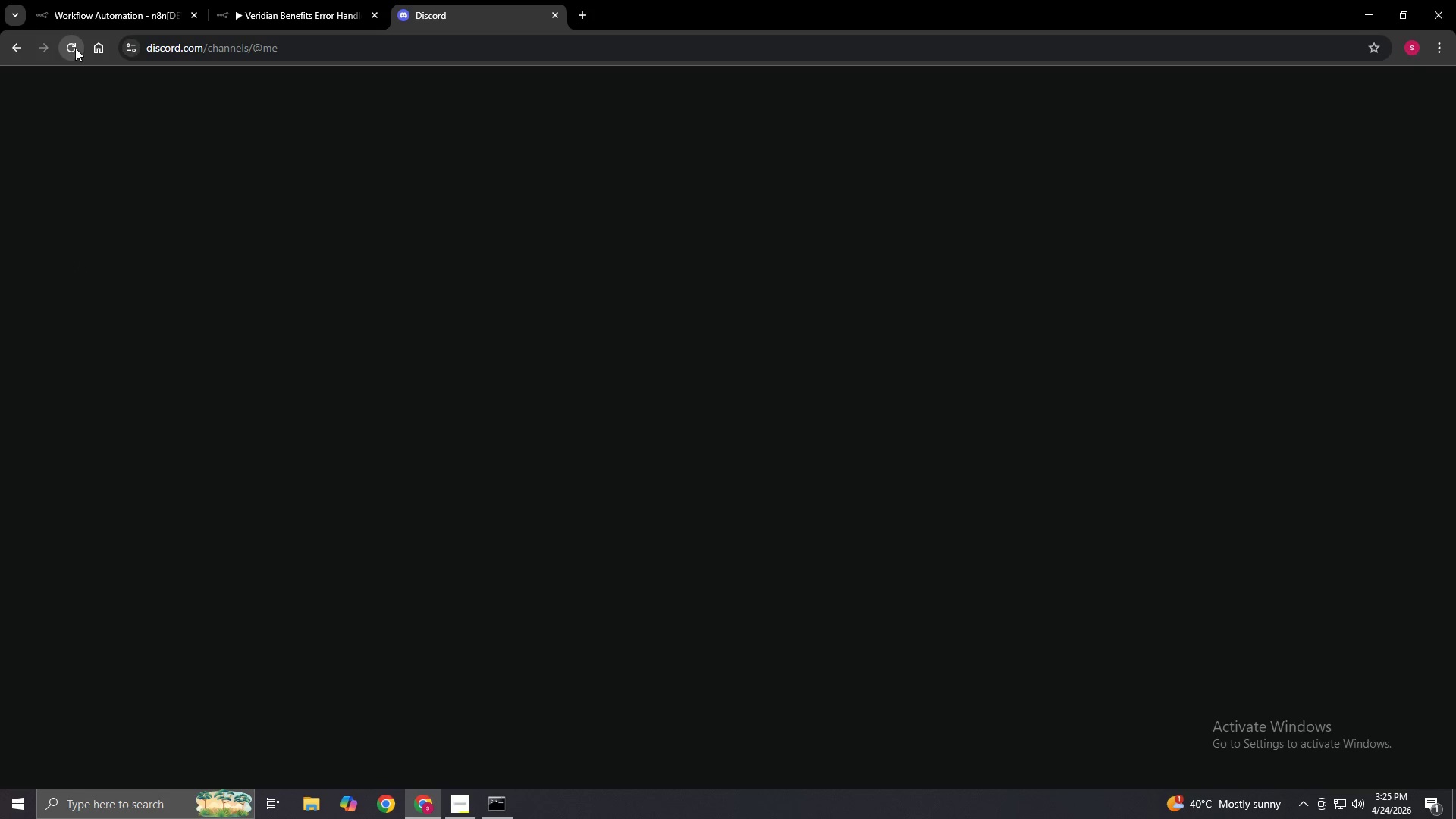 
left_click([75, 48])
 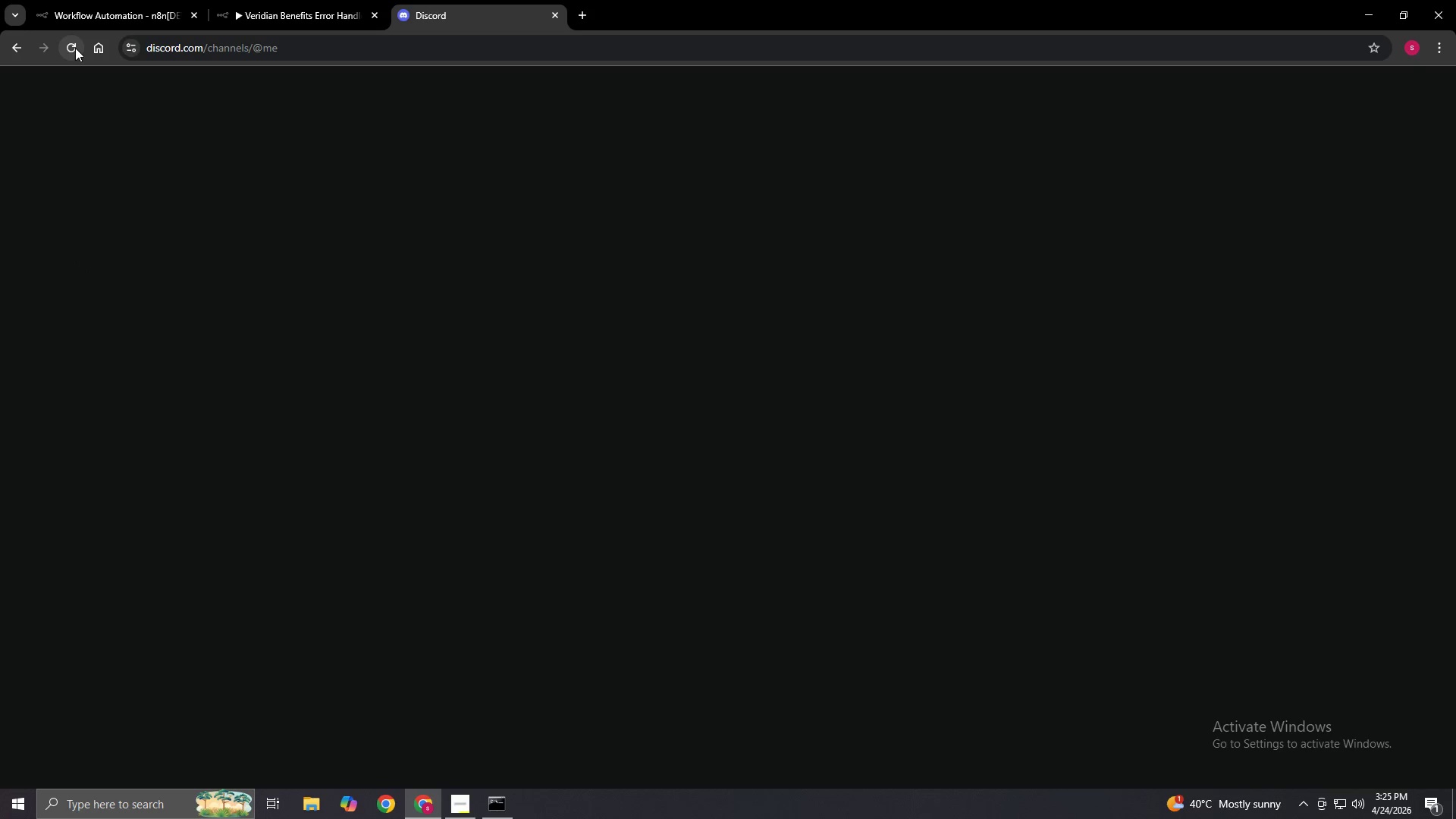 
double_click([75, 48])
 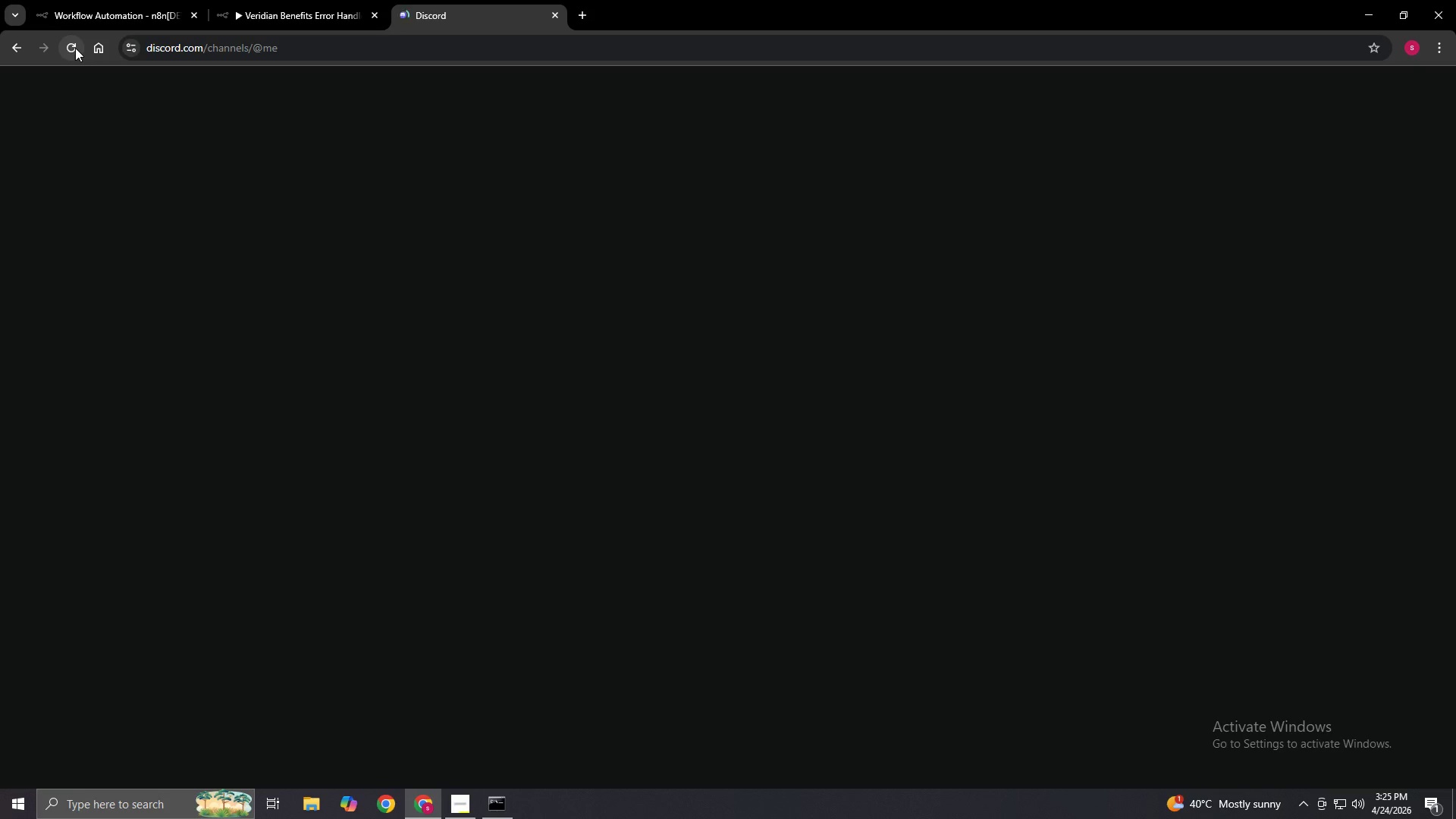 
triple_click([75, 48])
 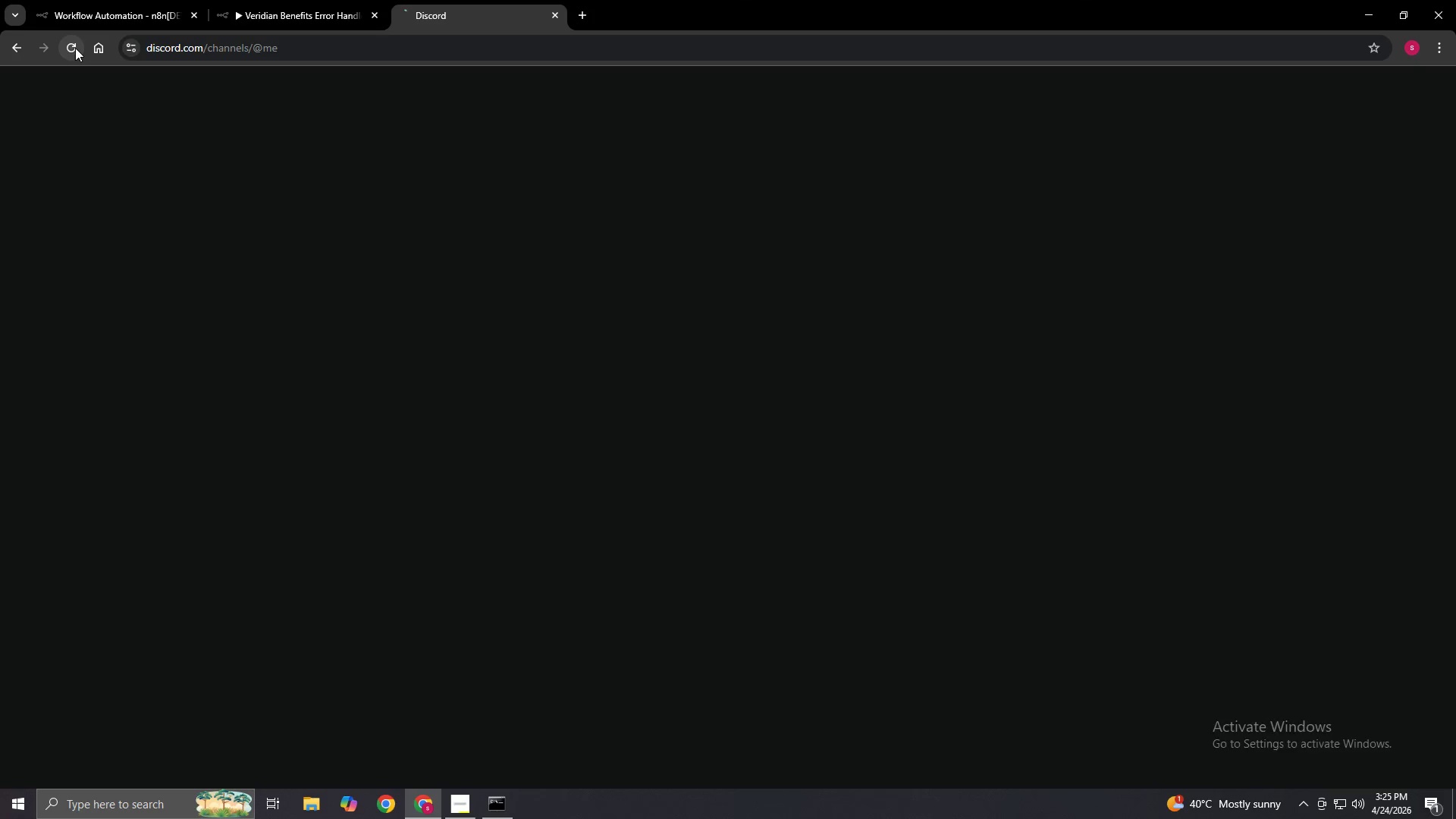 
triple_click([75, 48])
 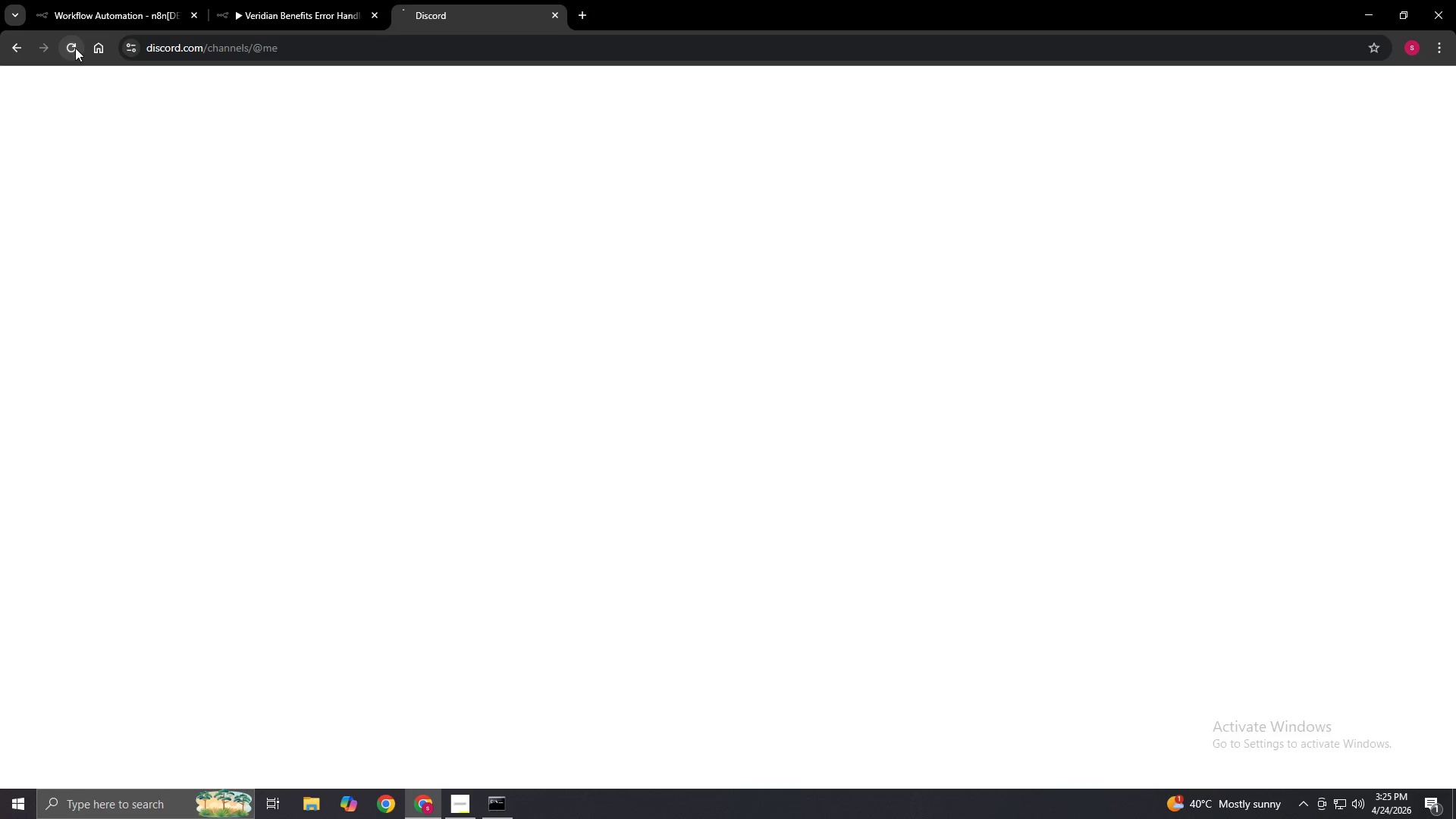 
triple_click([75, 48])
 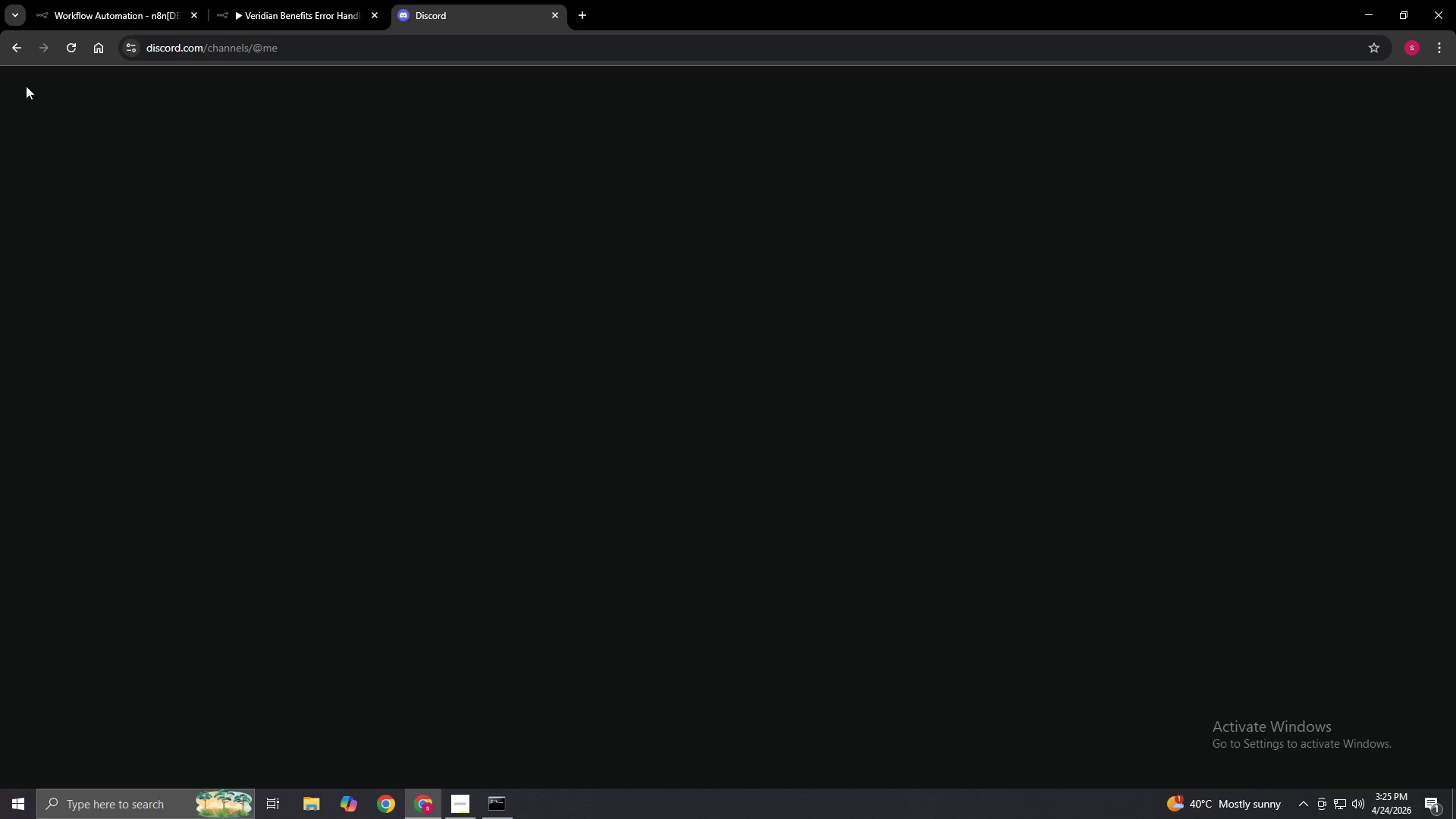 
left_click([19, 44])
 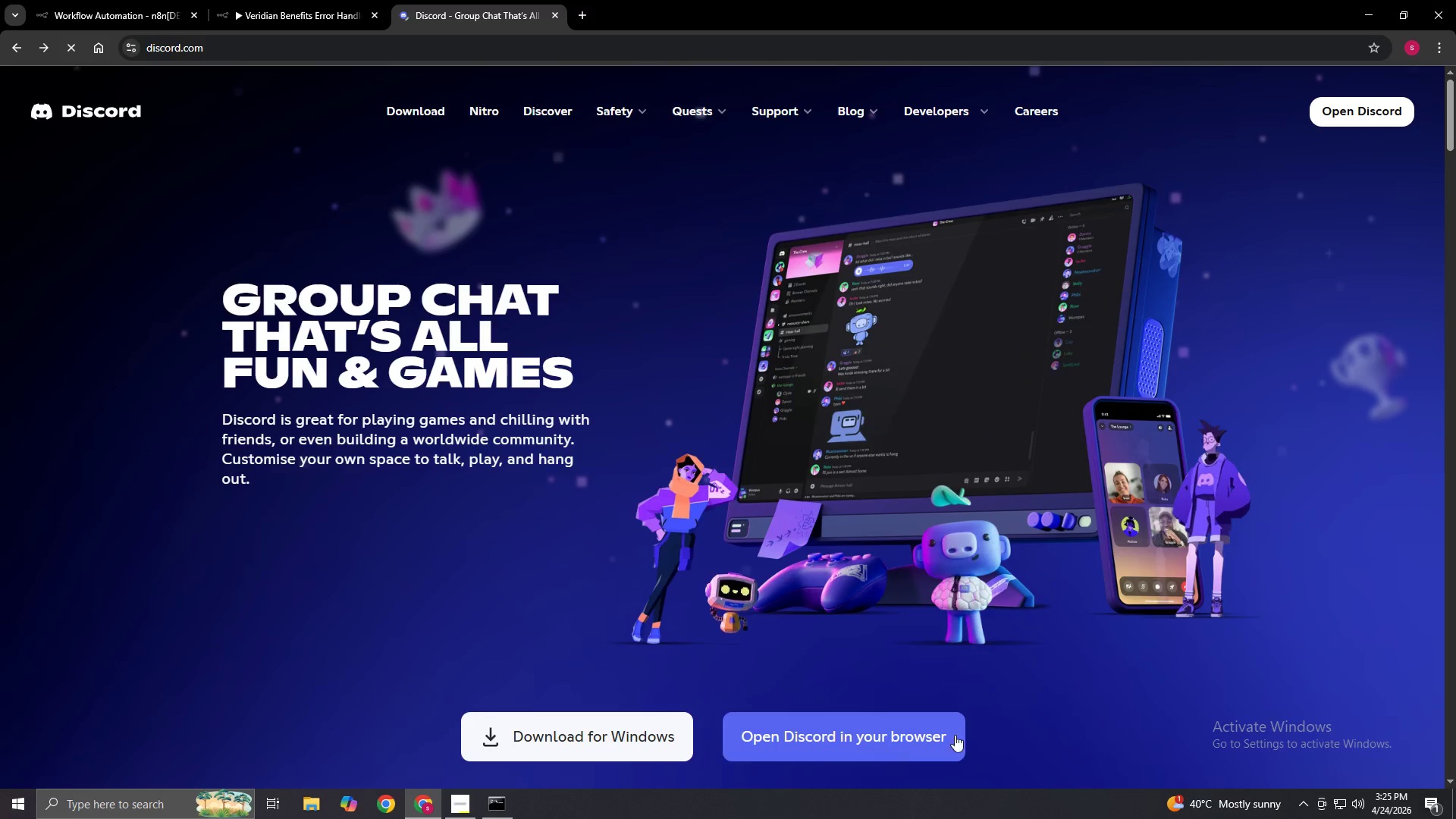 
left_click([911, 716])
 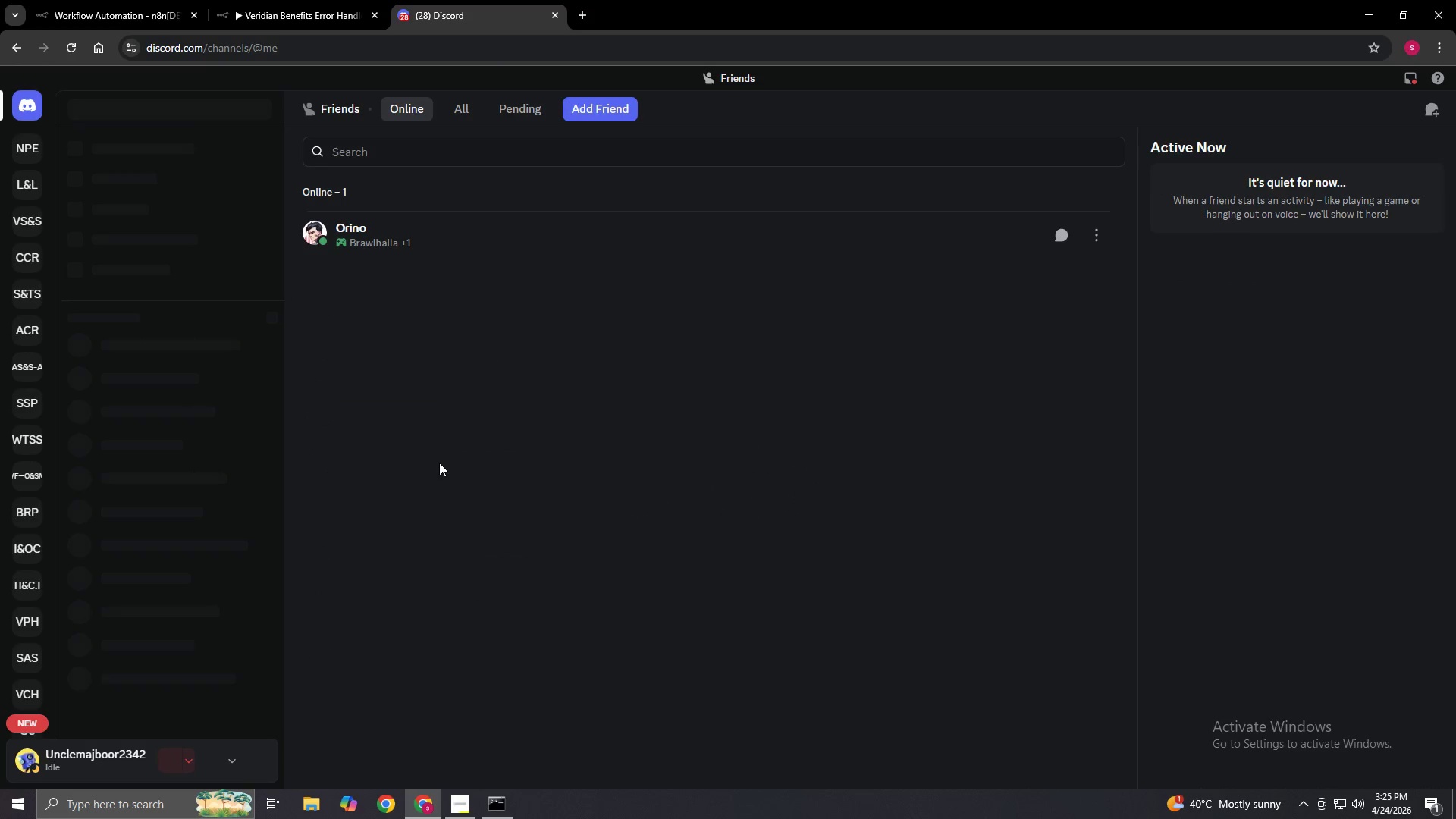 
wait(7.05)
 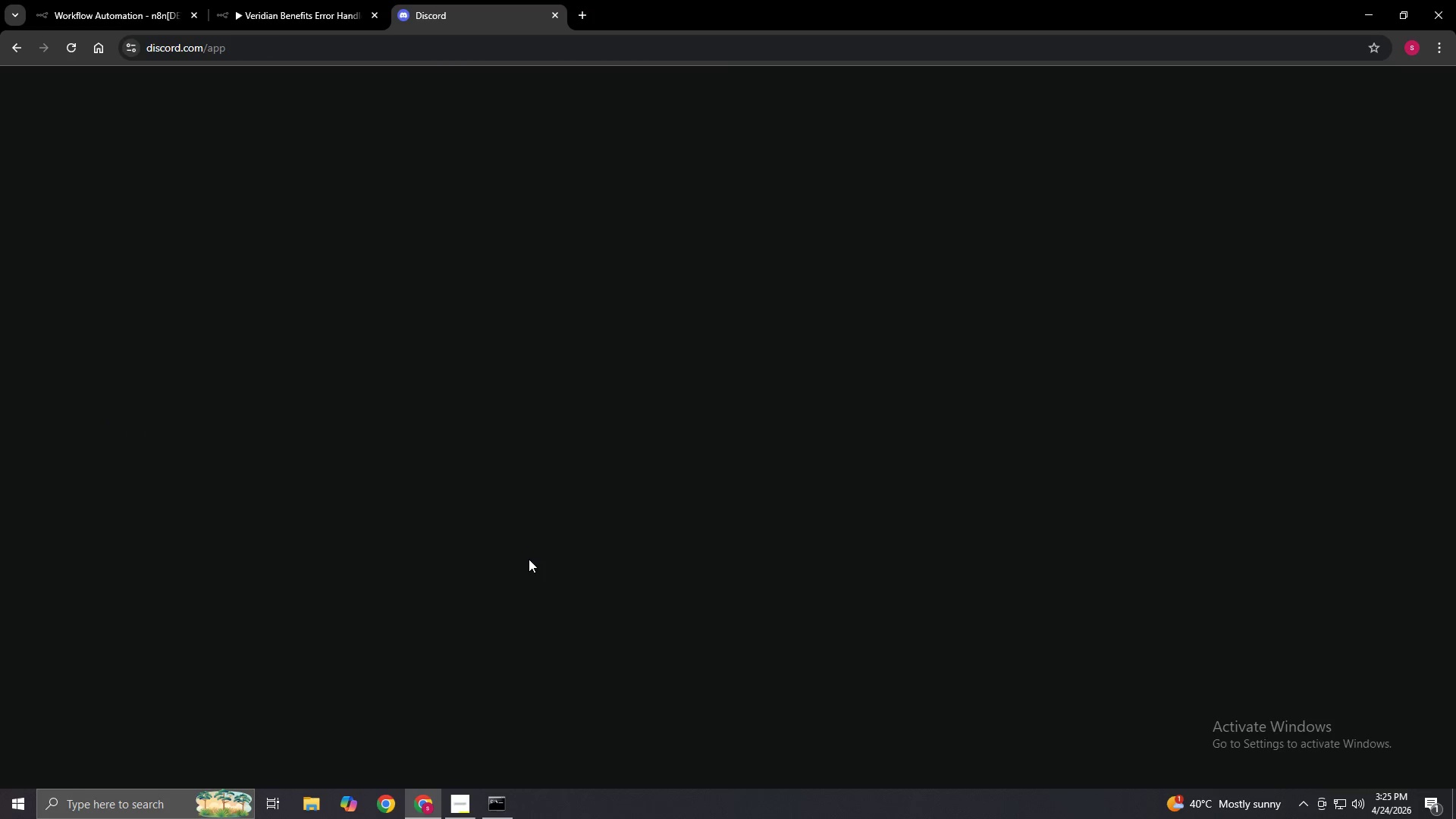 
left_click([37, 151])
 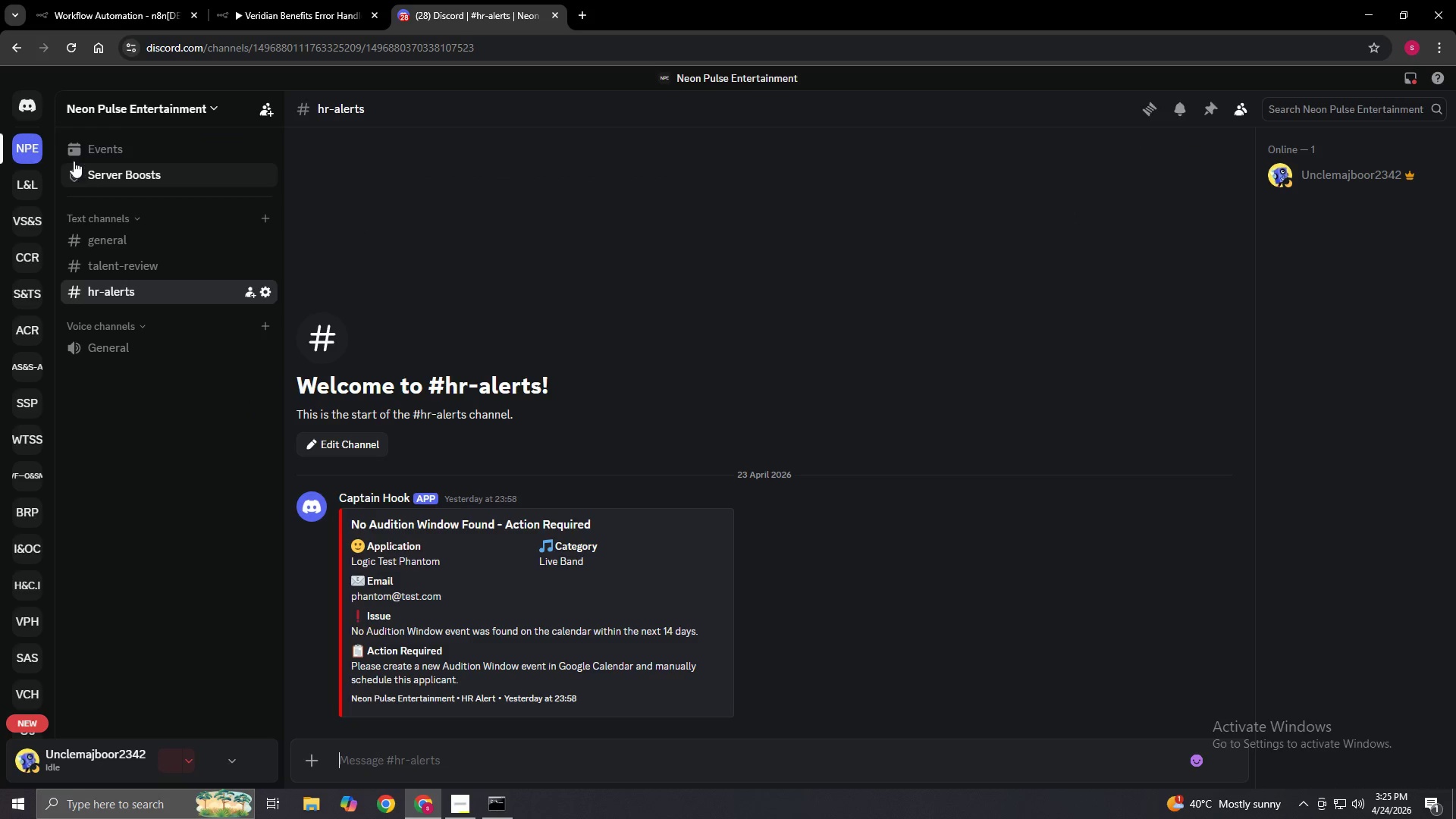 
wait(5.39)
 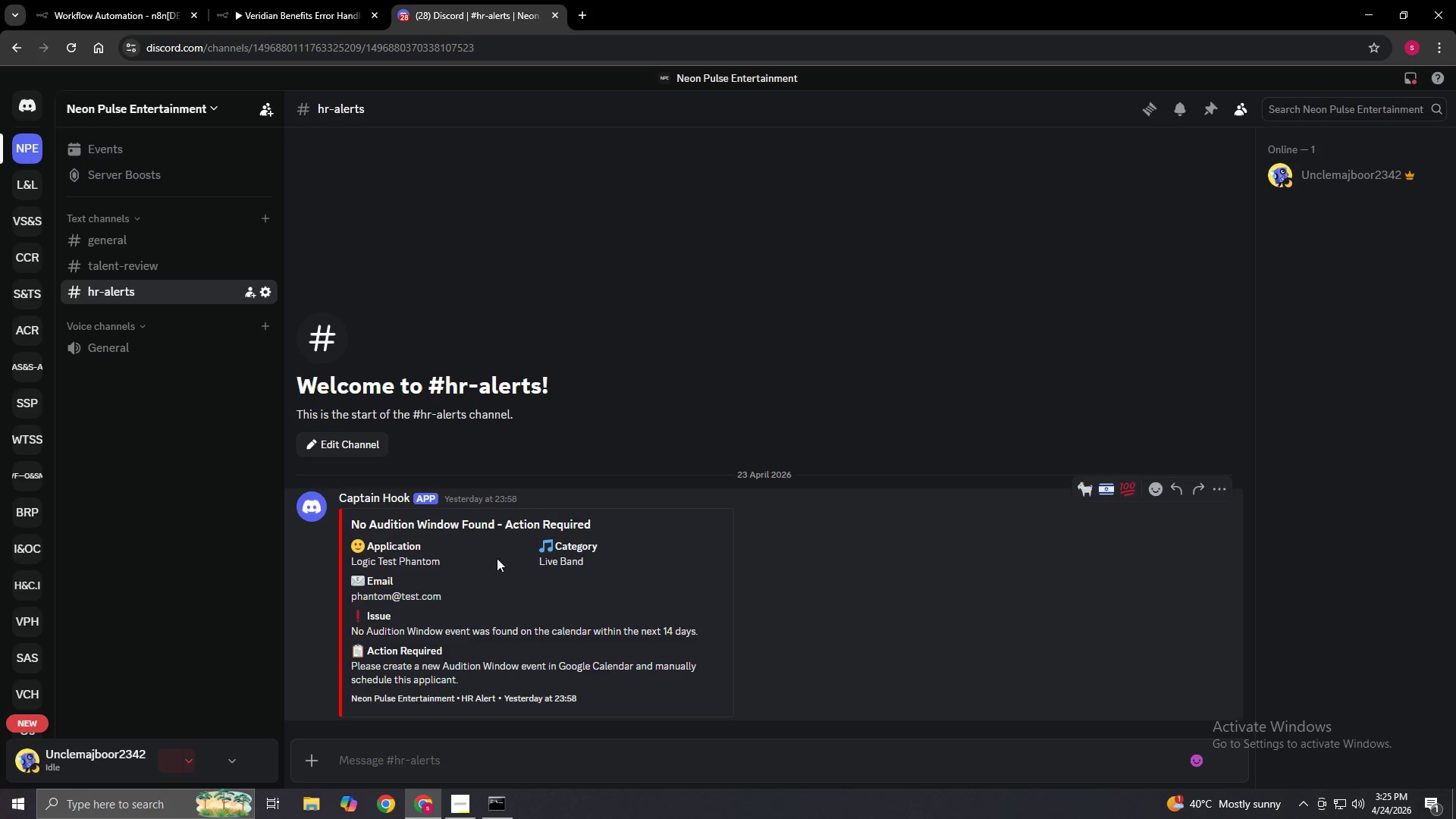 
mouse_move([44, 161])
 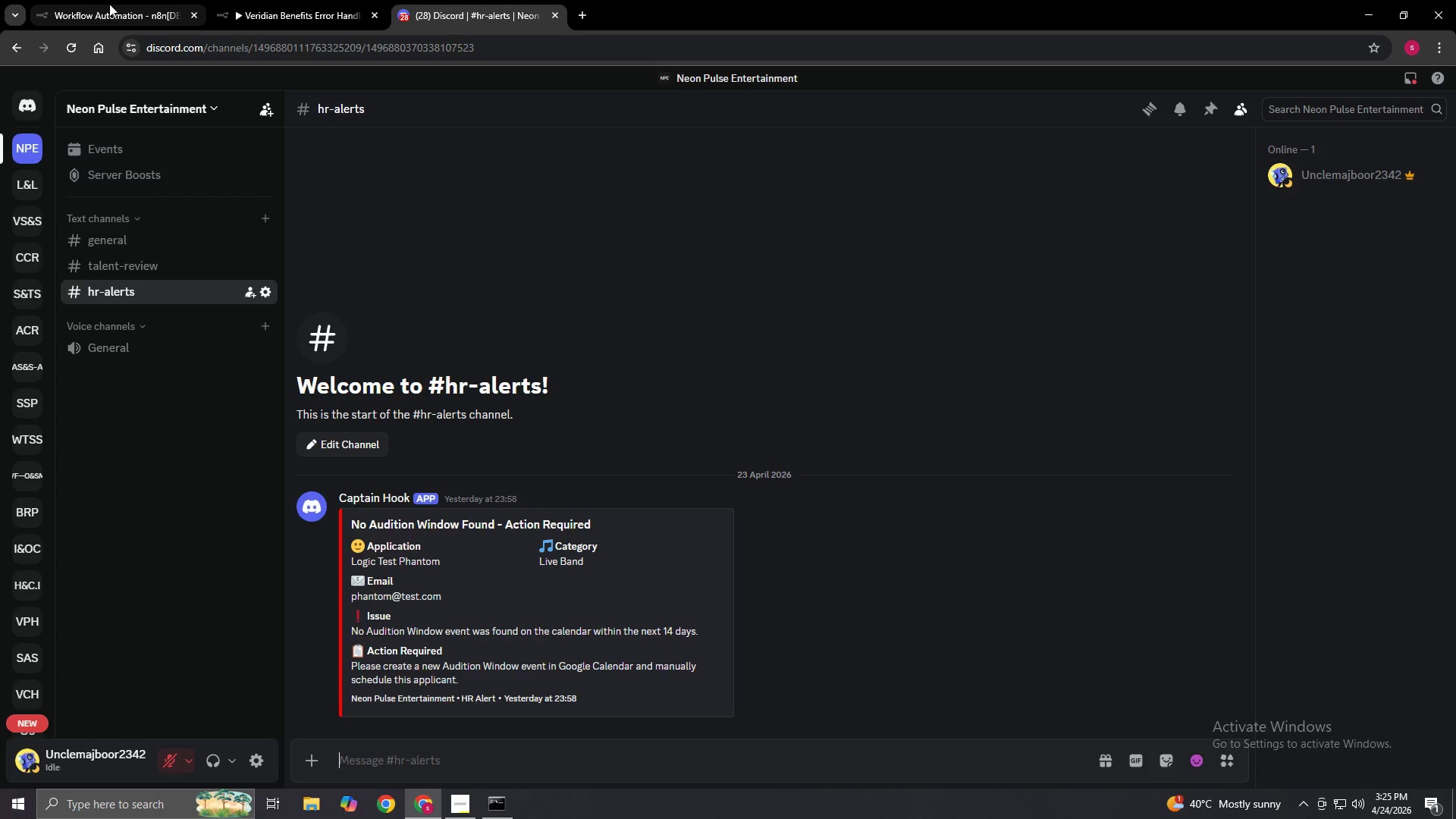 
left_click([106, 5])
 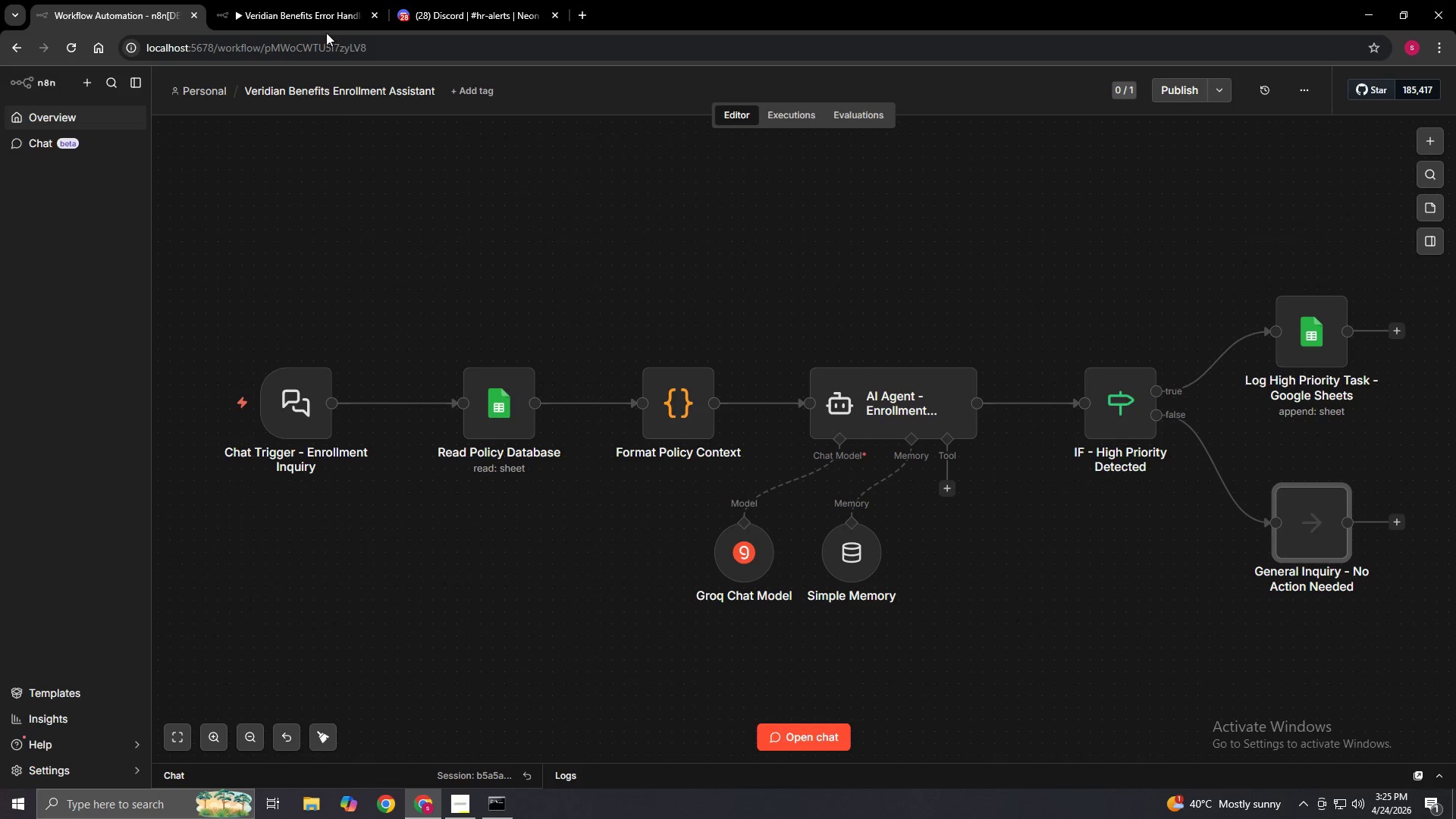 
left_click([309, 15])
 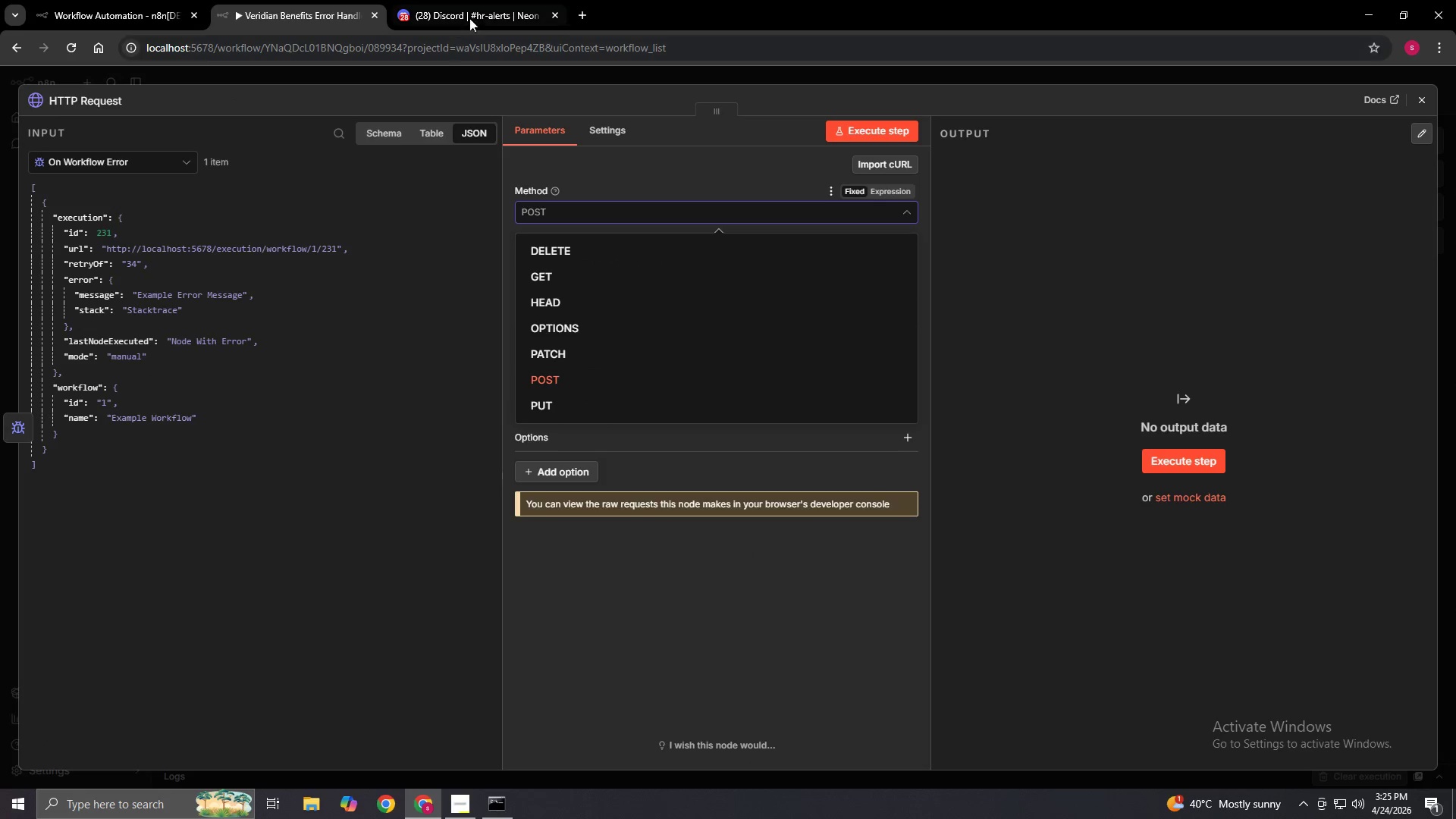 
left_click([484, 14])
 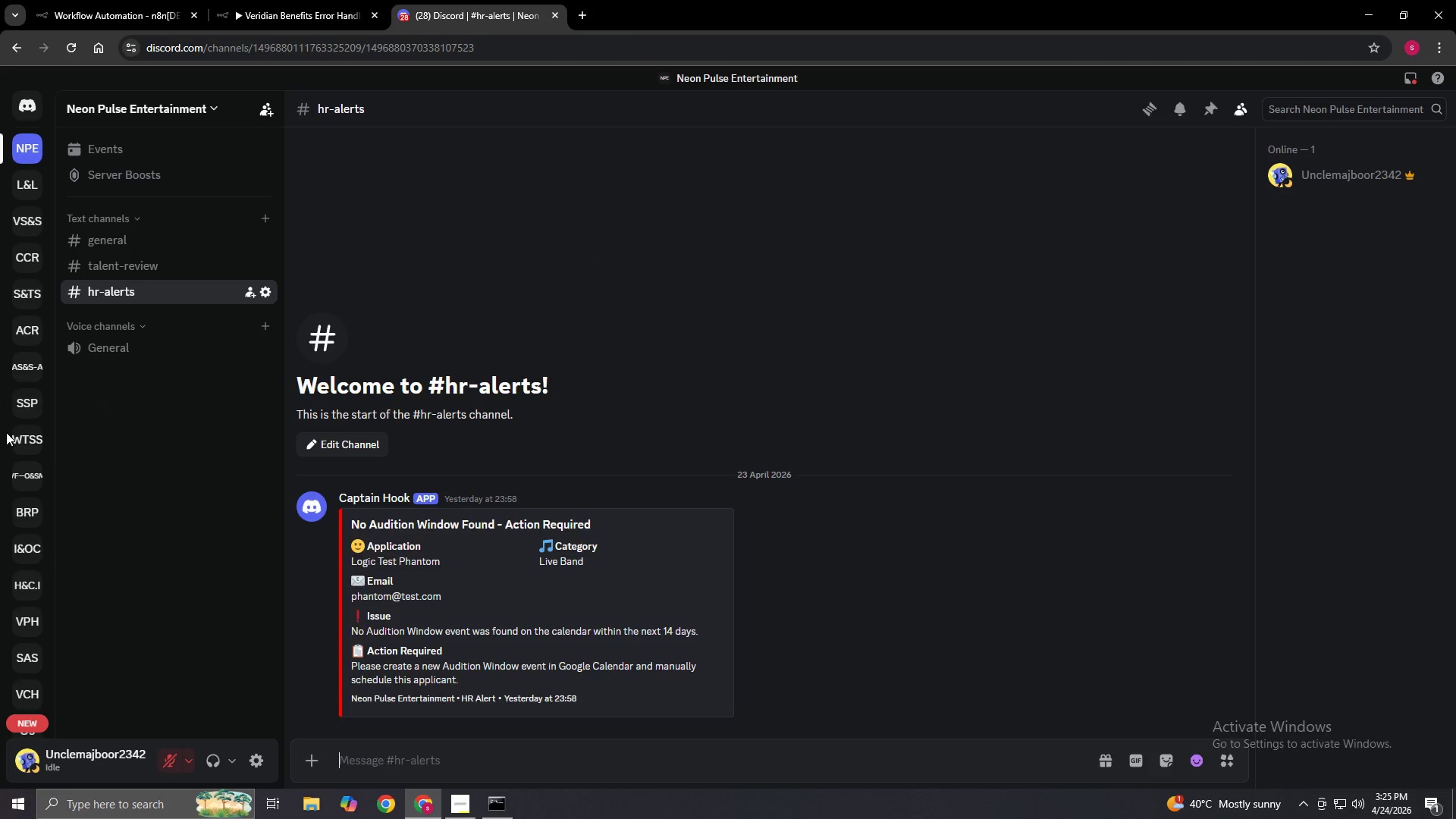 
scroll: coordinate [27, 686], scroll_direction: down, amount: 5.0
 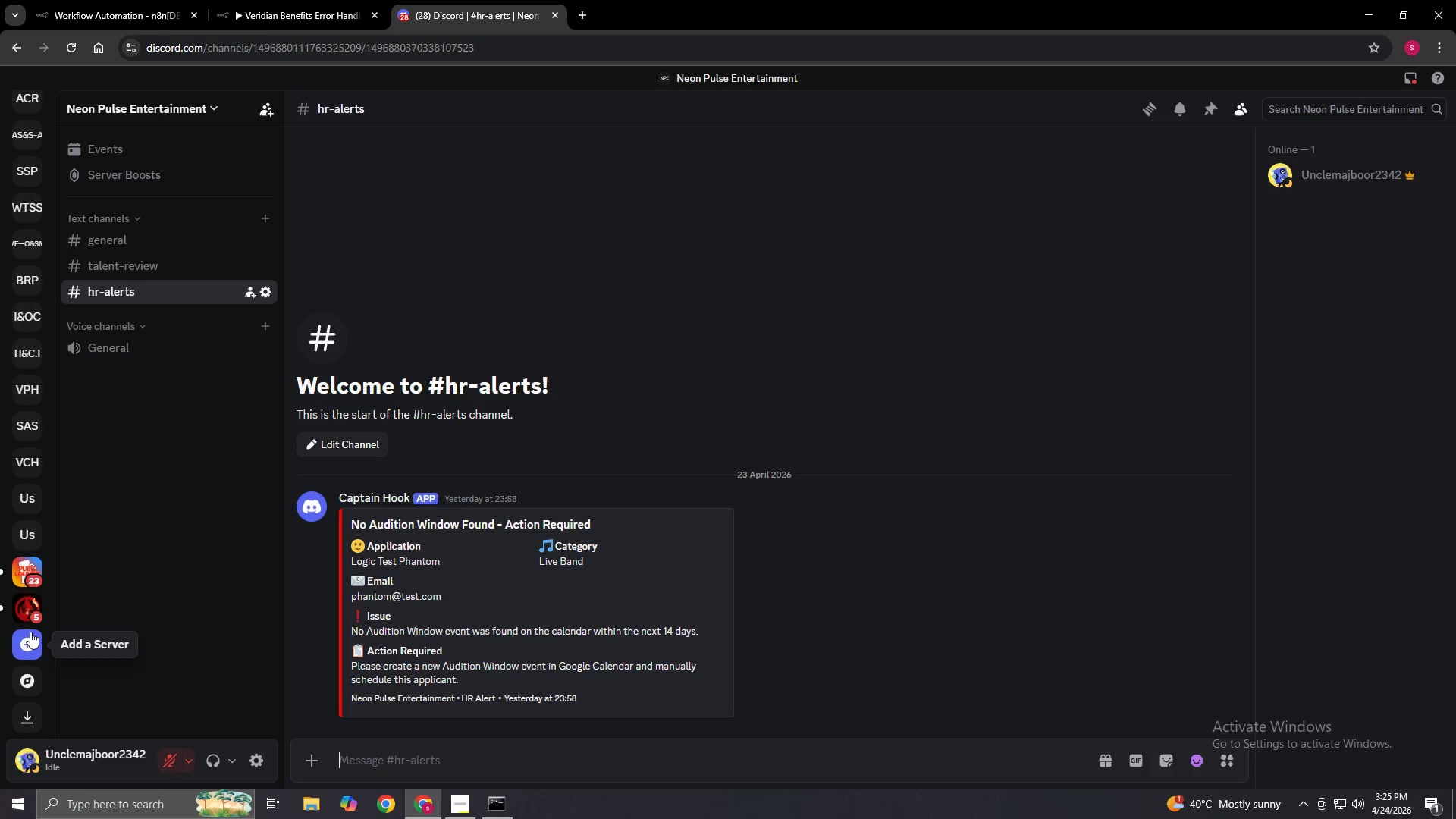 
left_click([33, 640])
 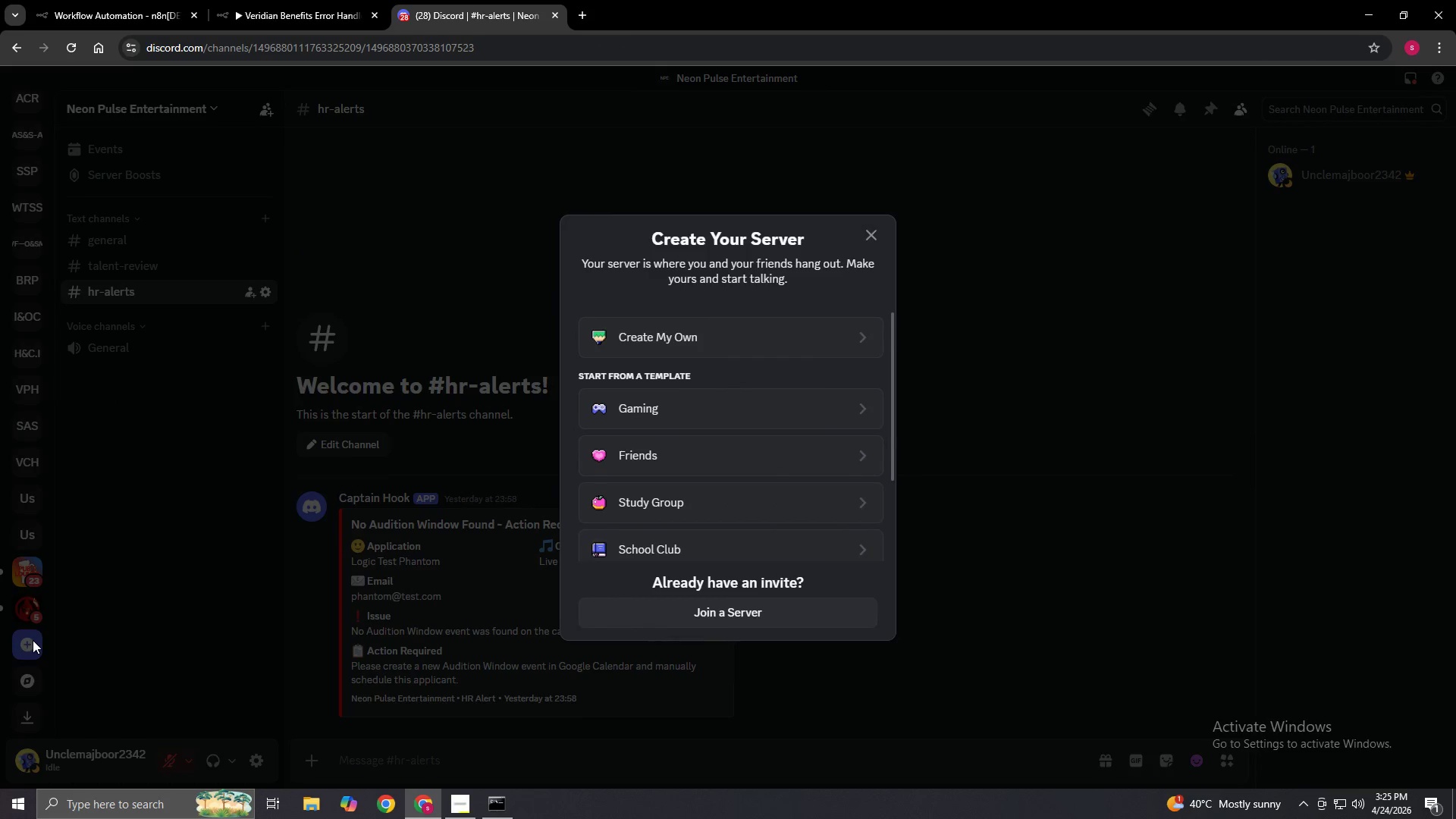 
scroll: coordinate [33, 640], scroll_direction: up, amount: 3.0
 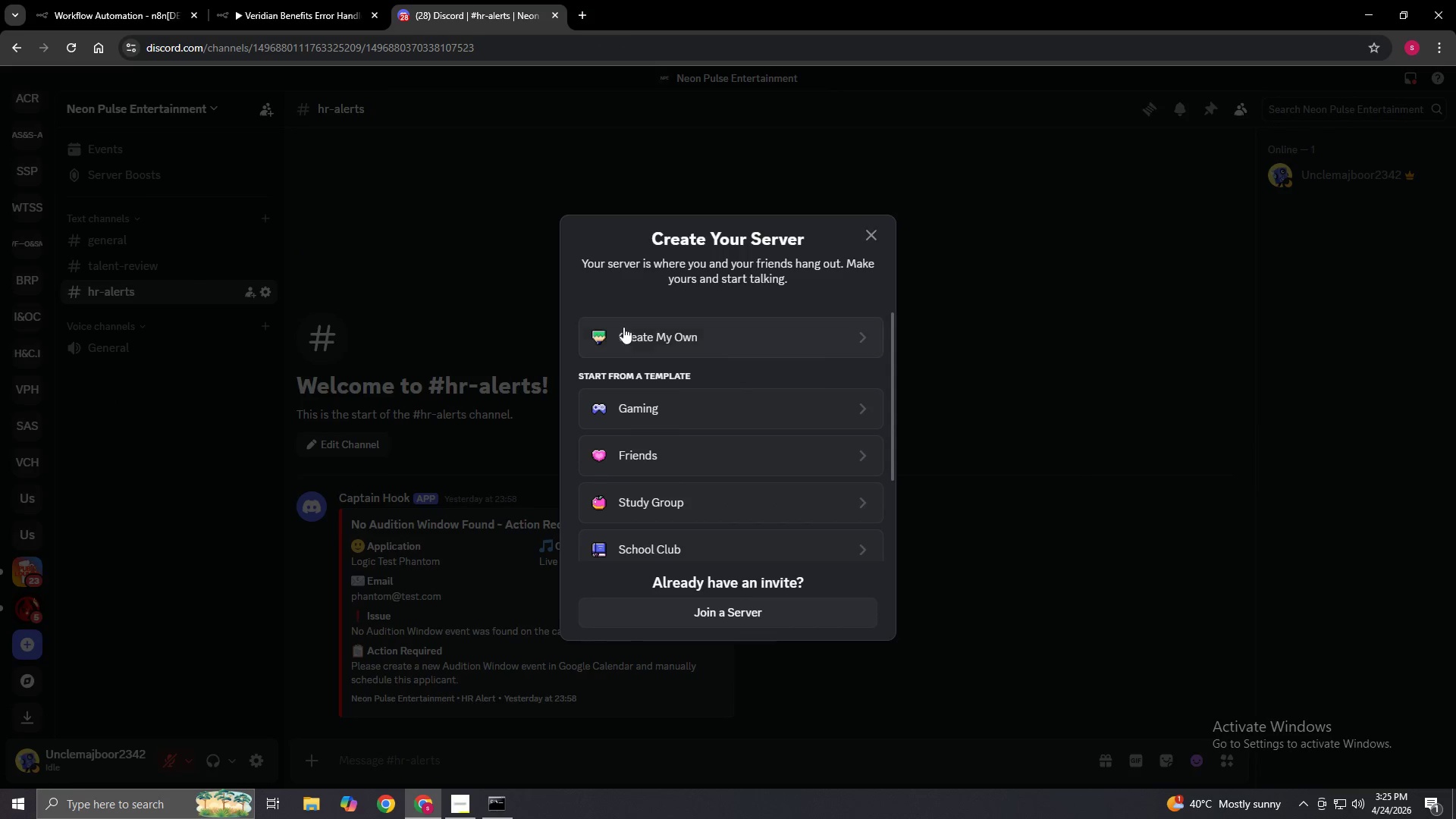 
left_click([634, 334])
 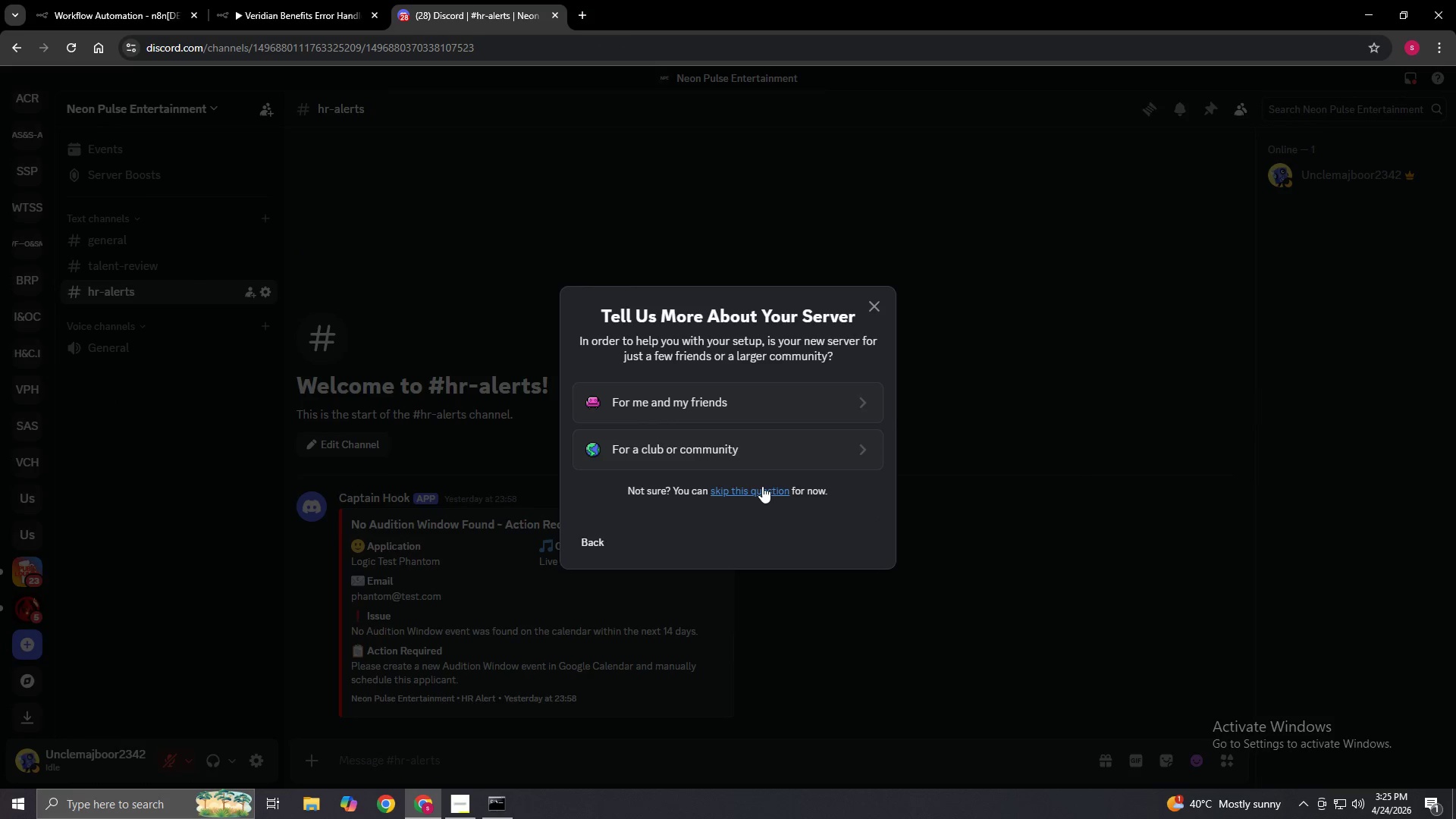 
left_click([762, 486])
 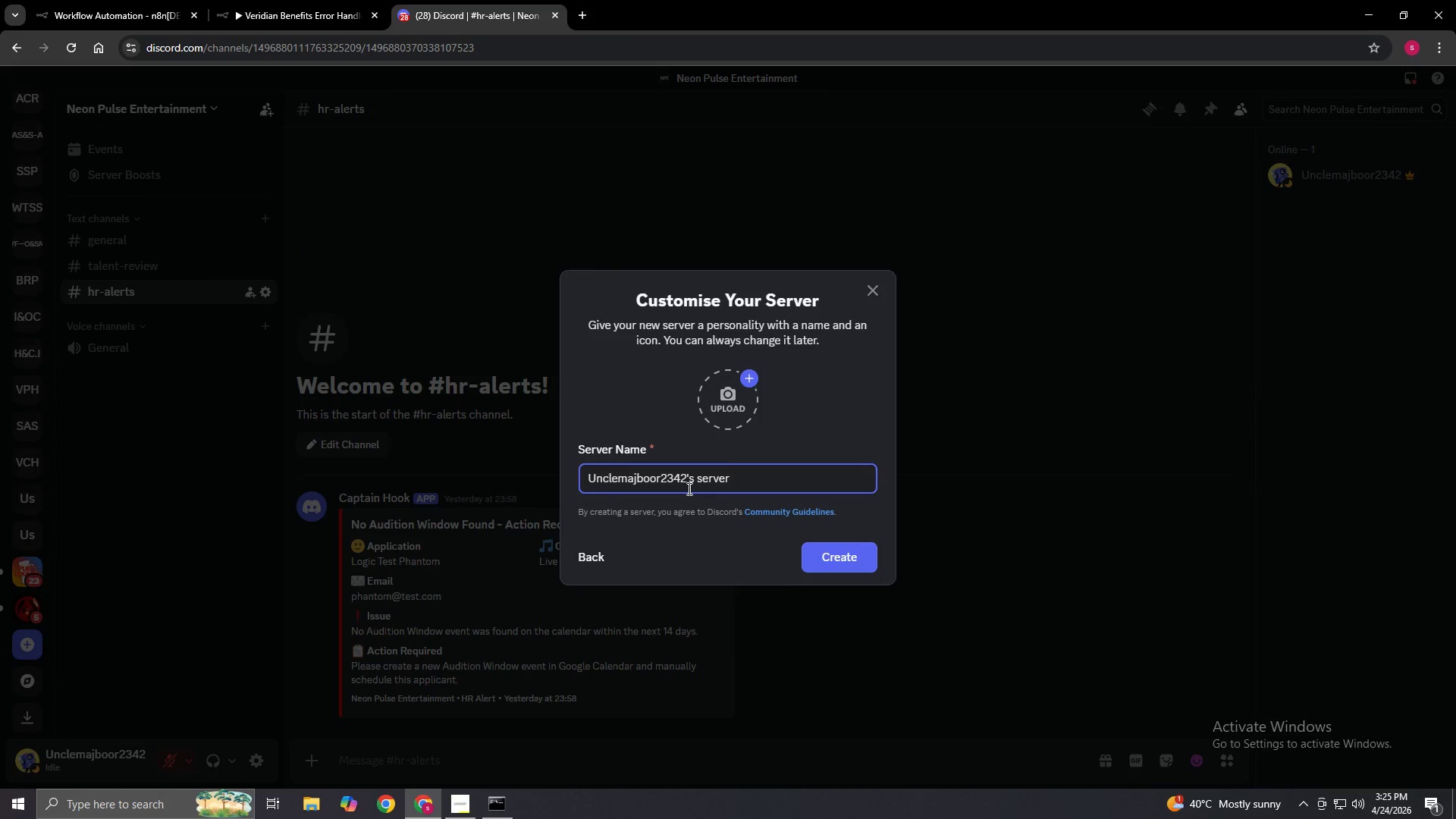 
hold_key(key=Backspace, duration=1.5)
 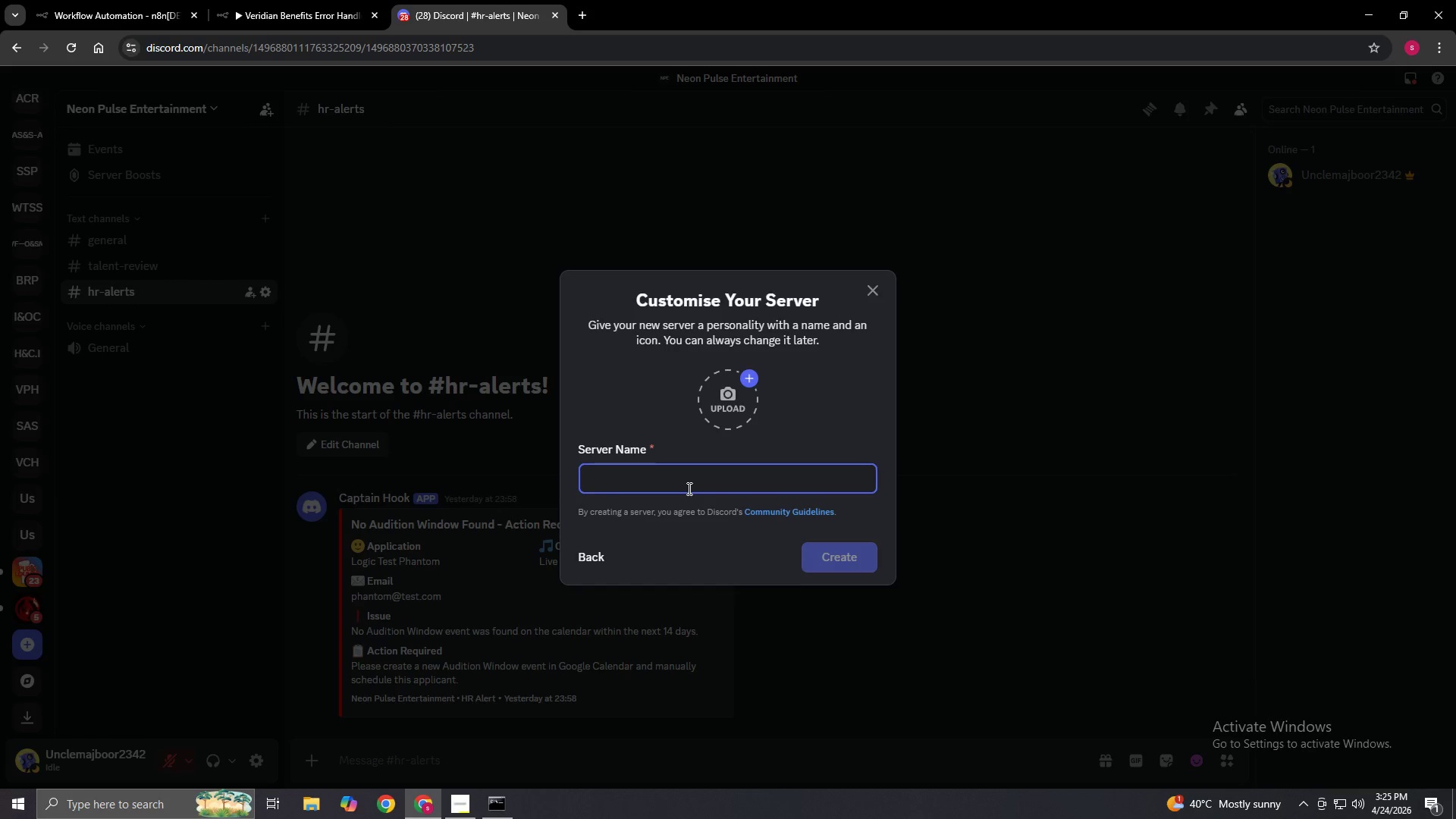 
key(Backspace)
 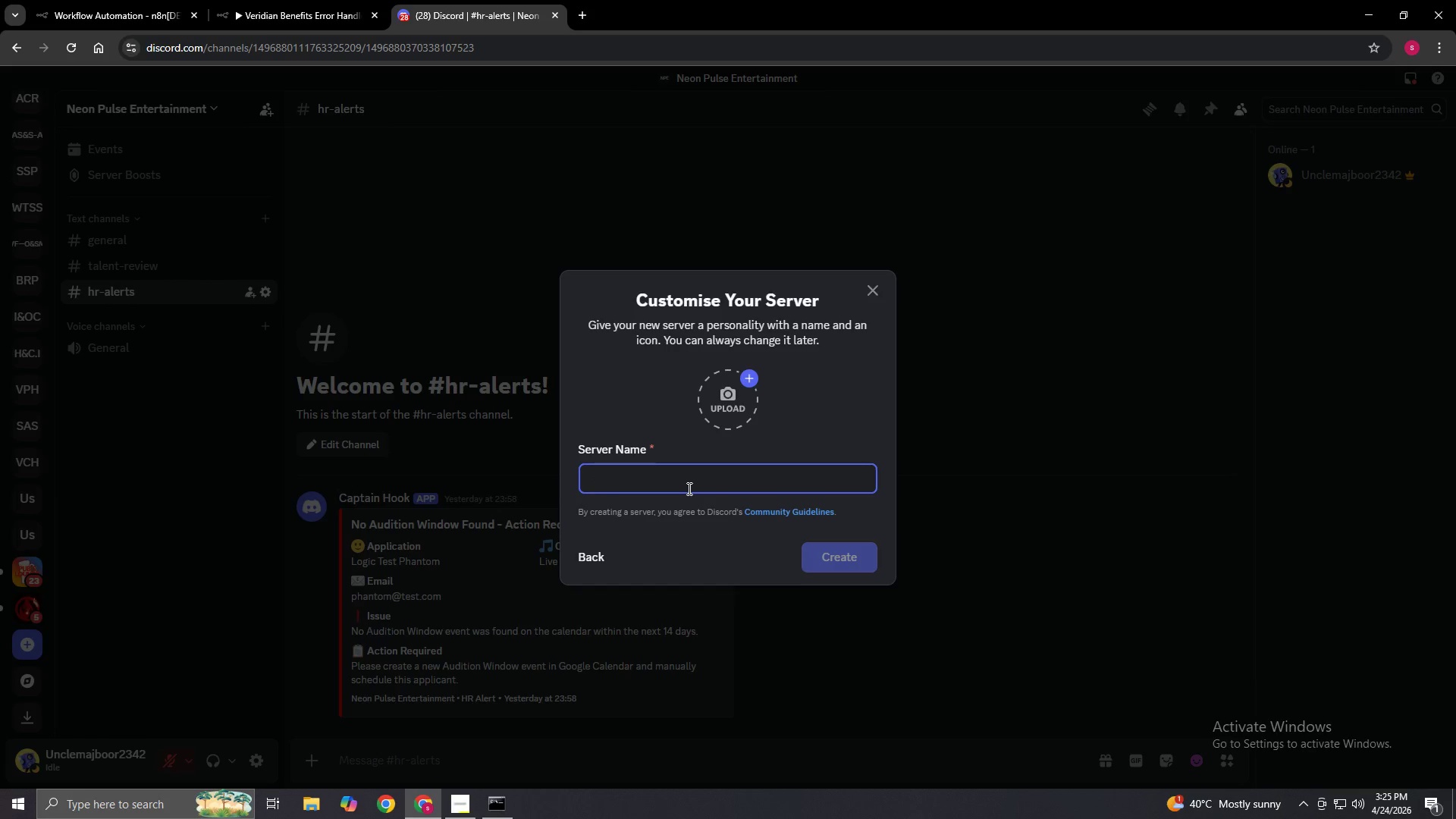 
key(Backspace)
 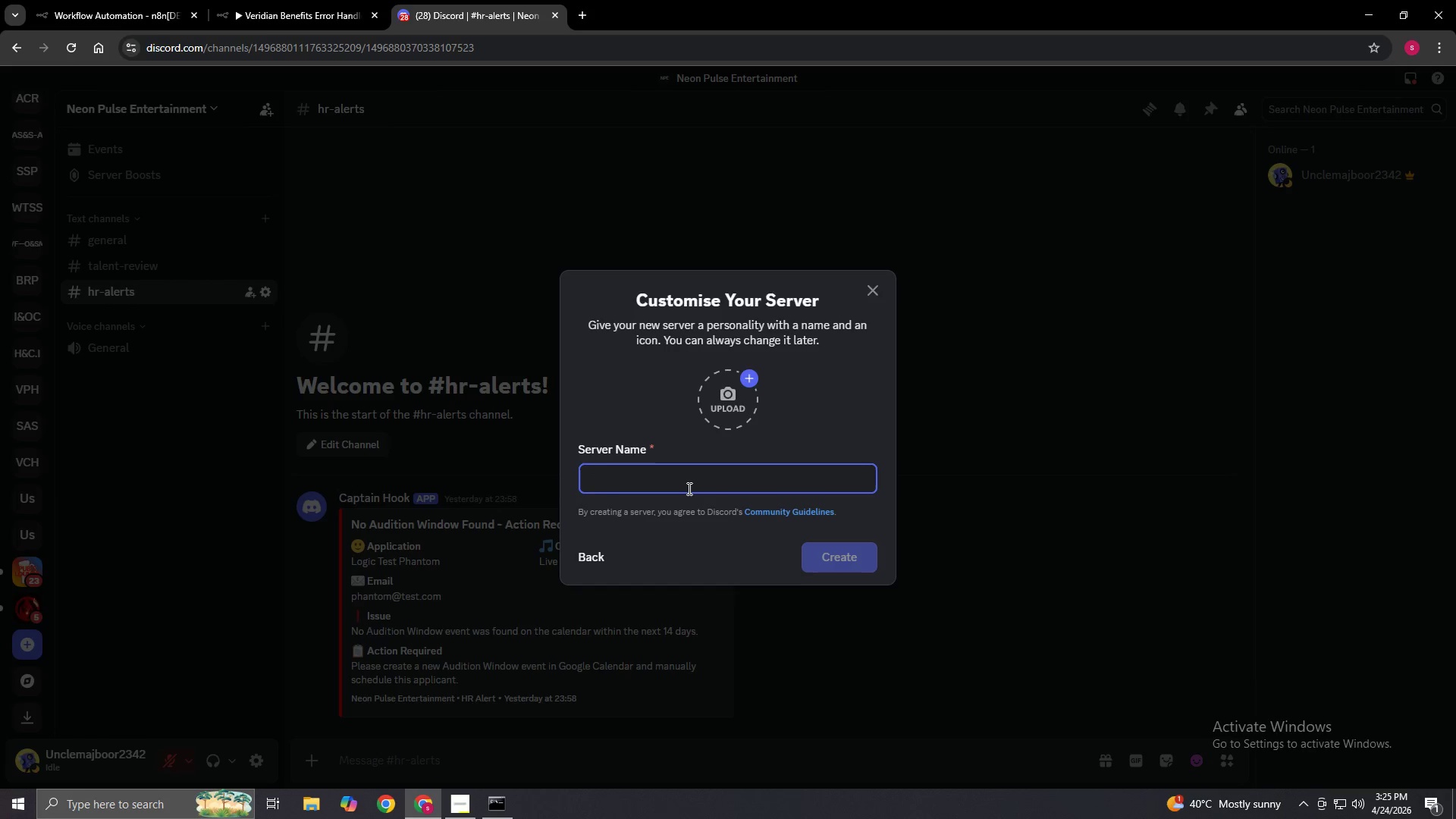 
key(Backspace)
 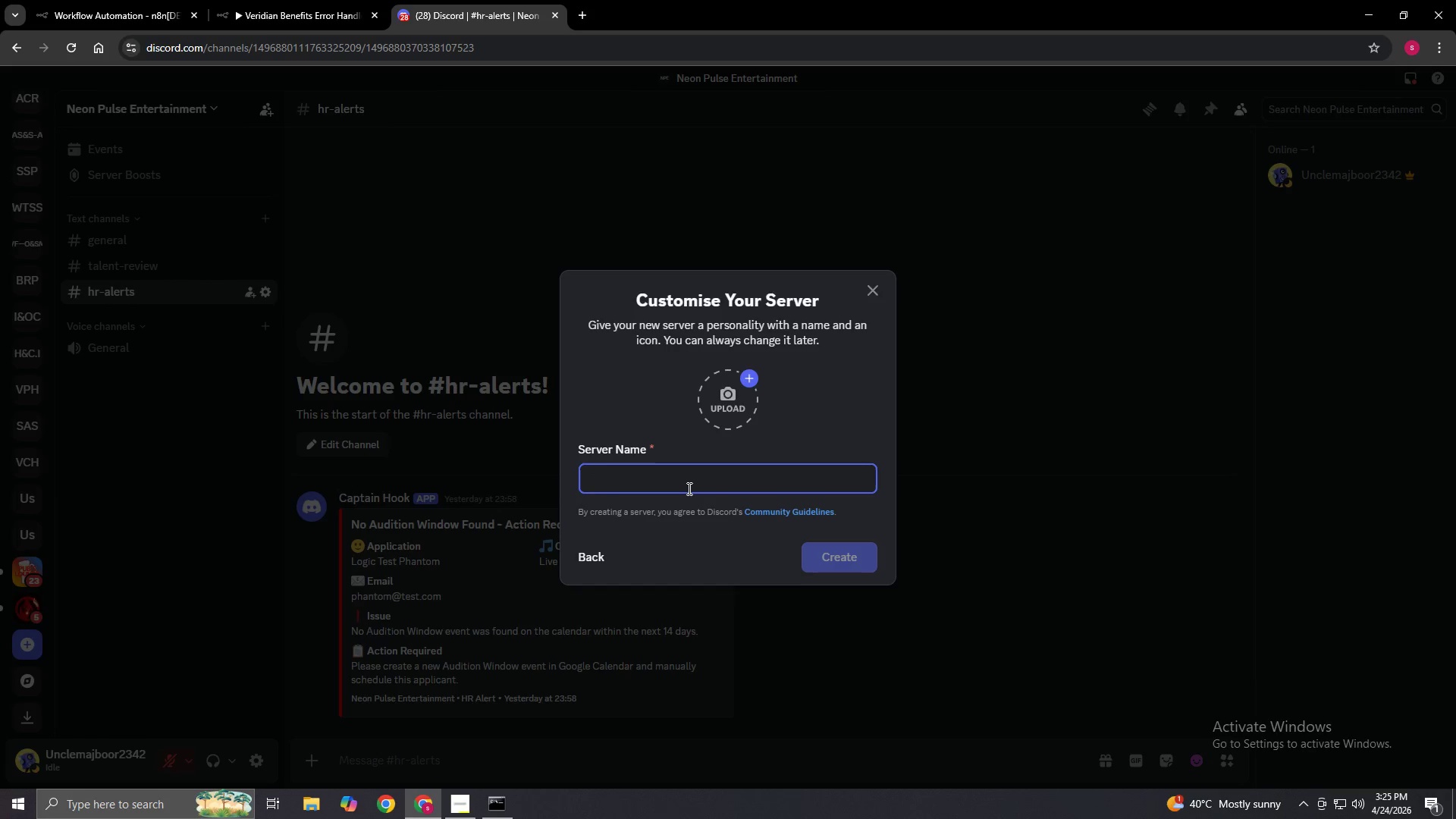 
key(Backspace)
 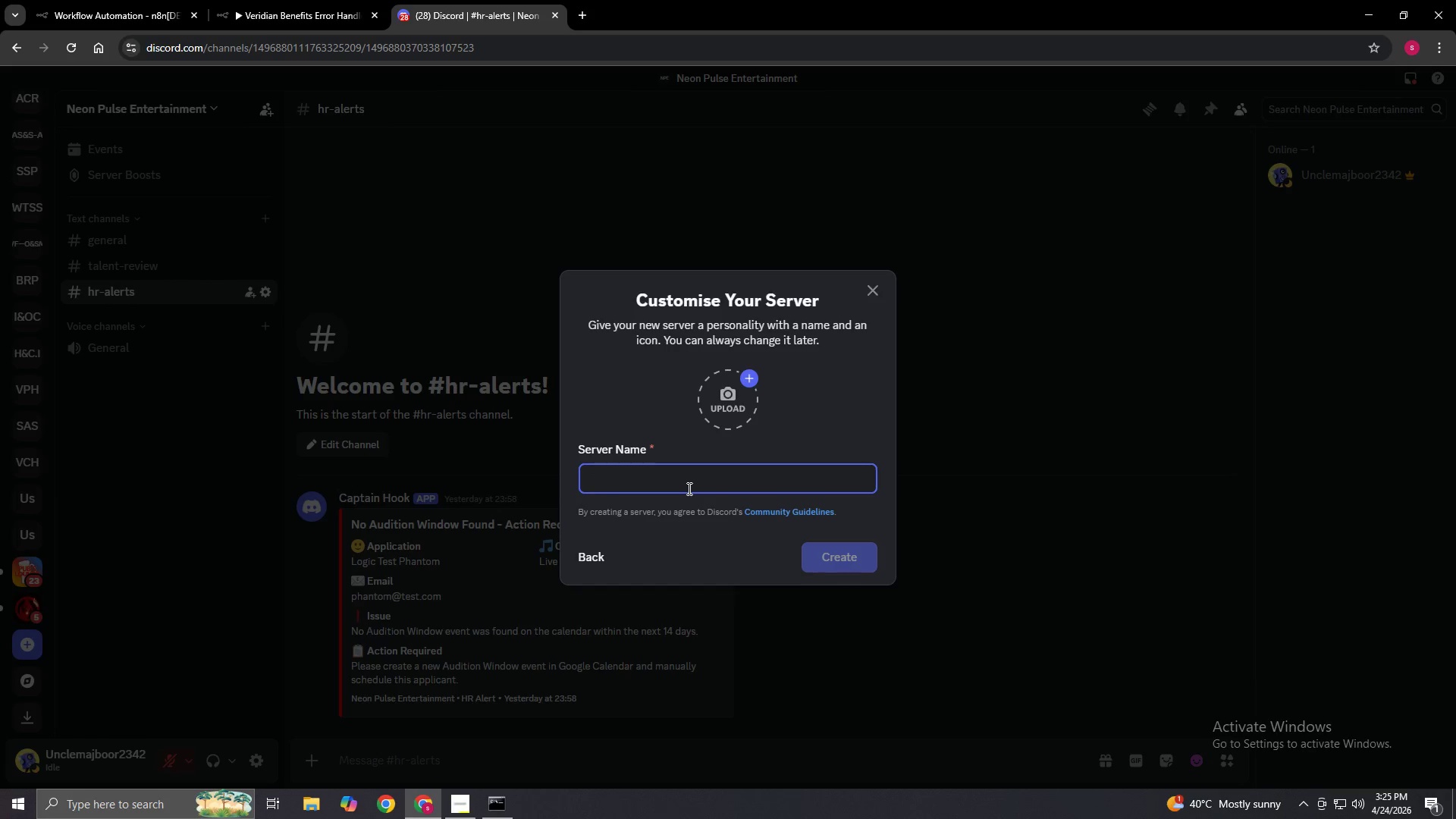 
key(Backspace)
 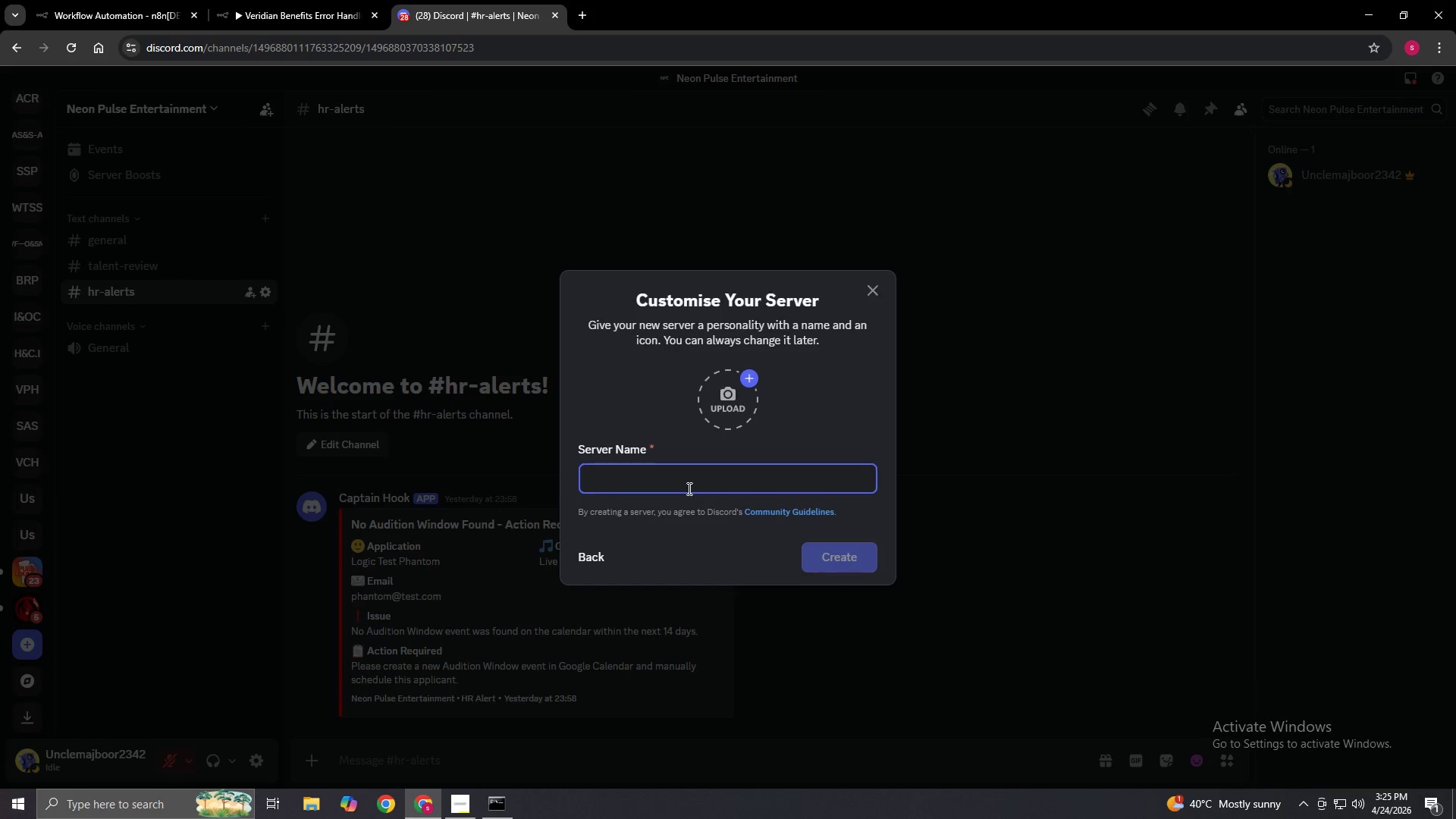 
key(Backspace)
 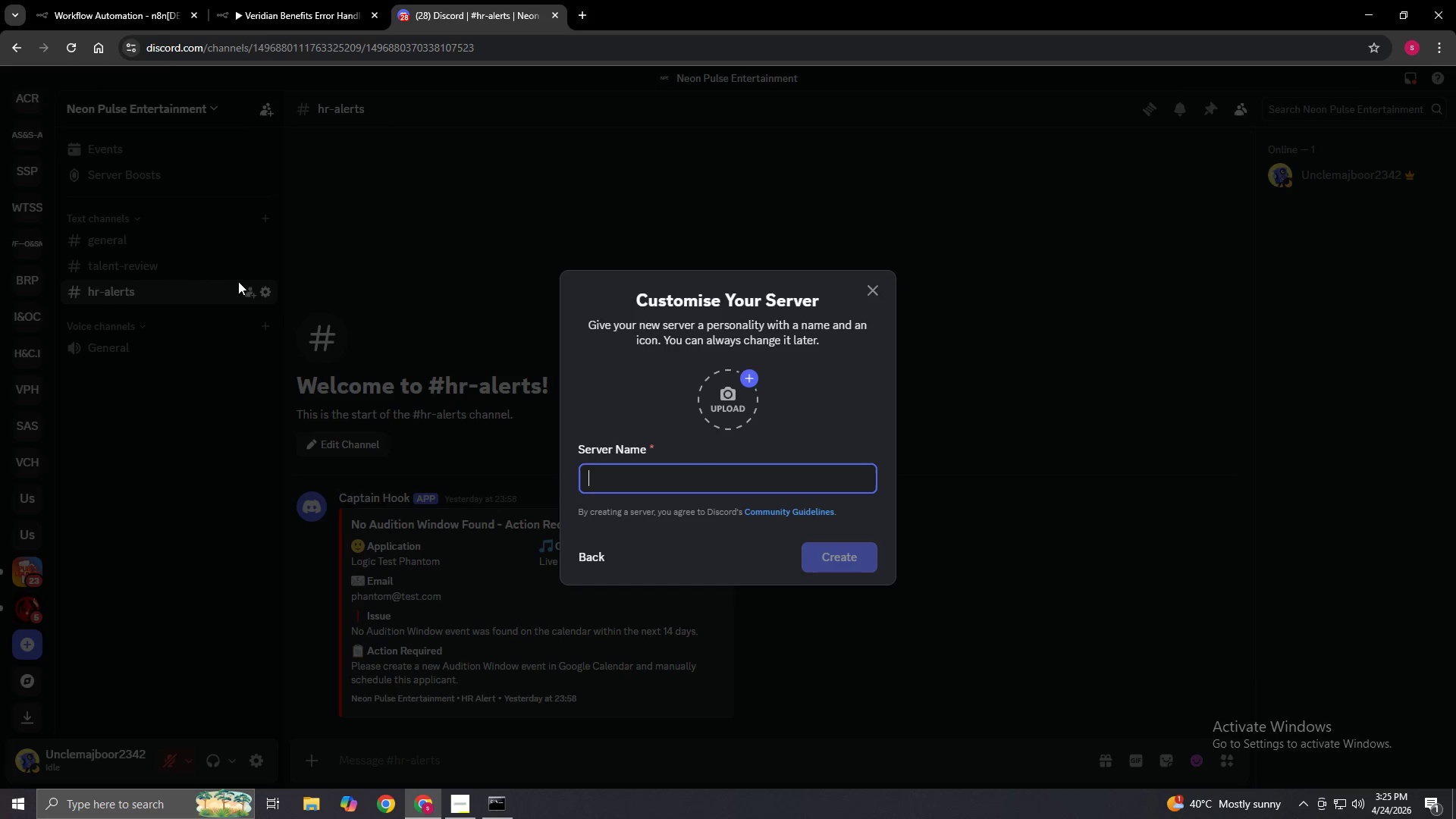 
left_click([129, 0])
 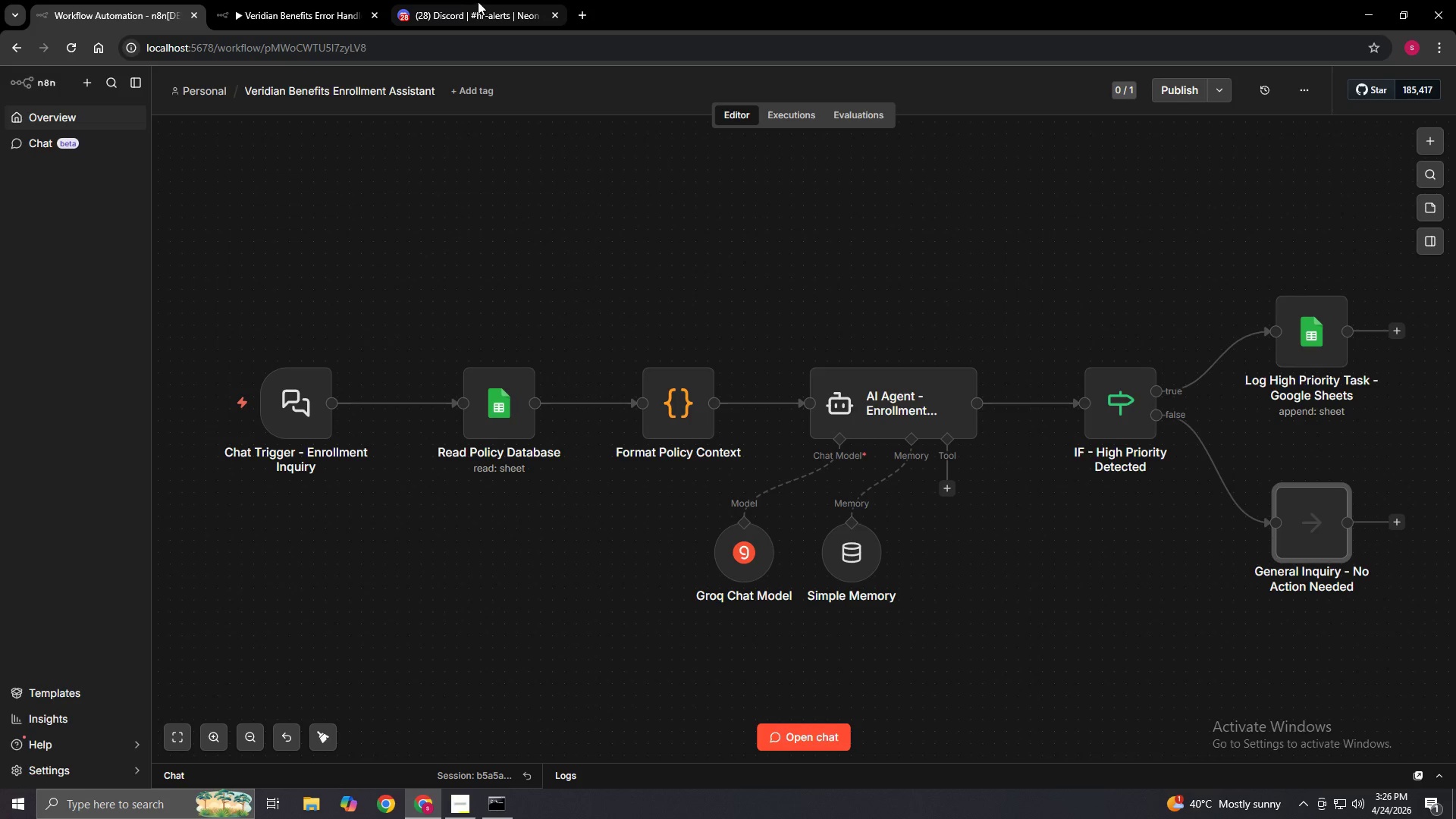 
left_click([472, 1])
 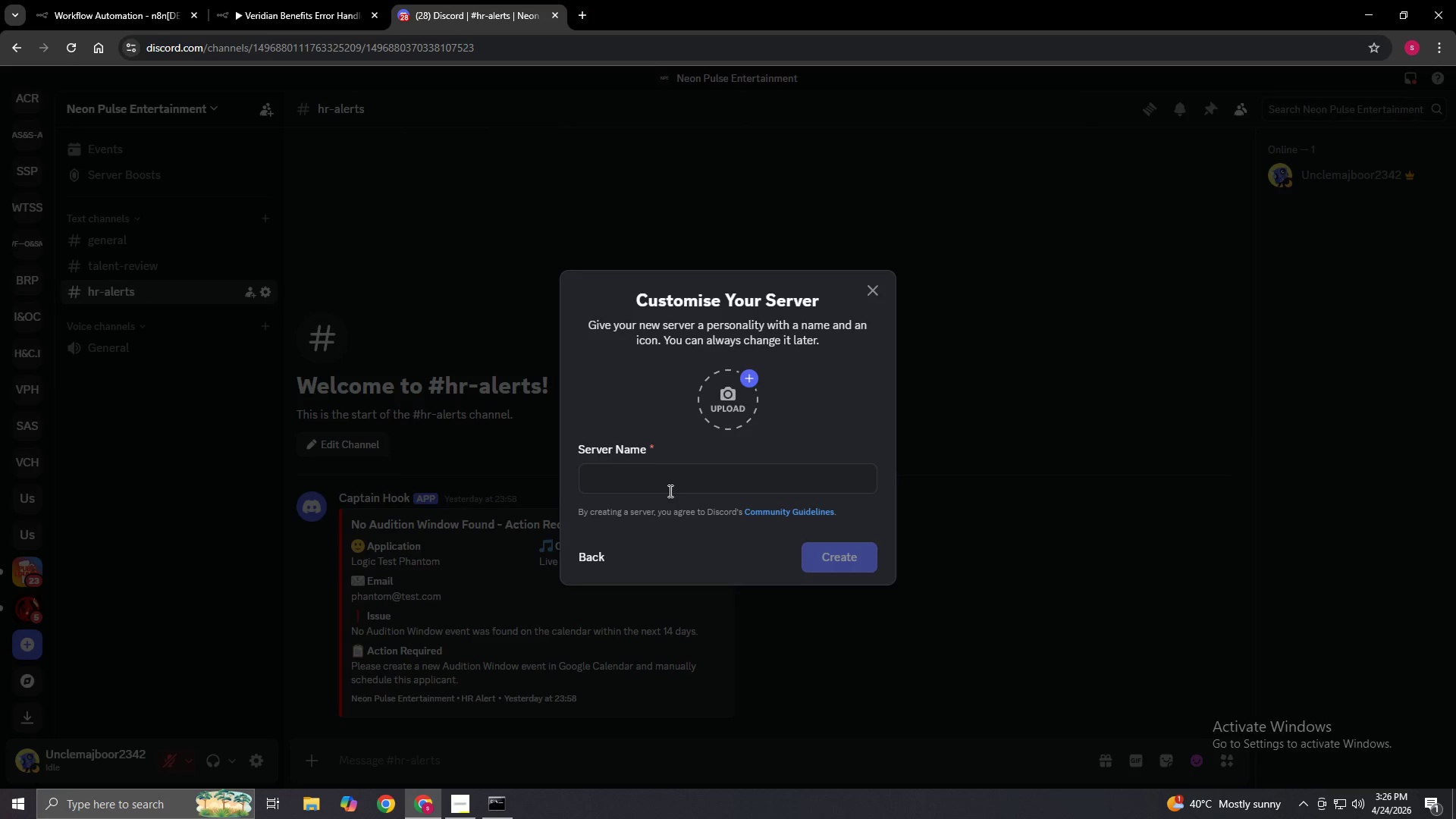 
left_click([667, 488])
 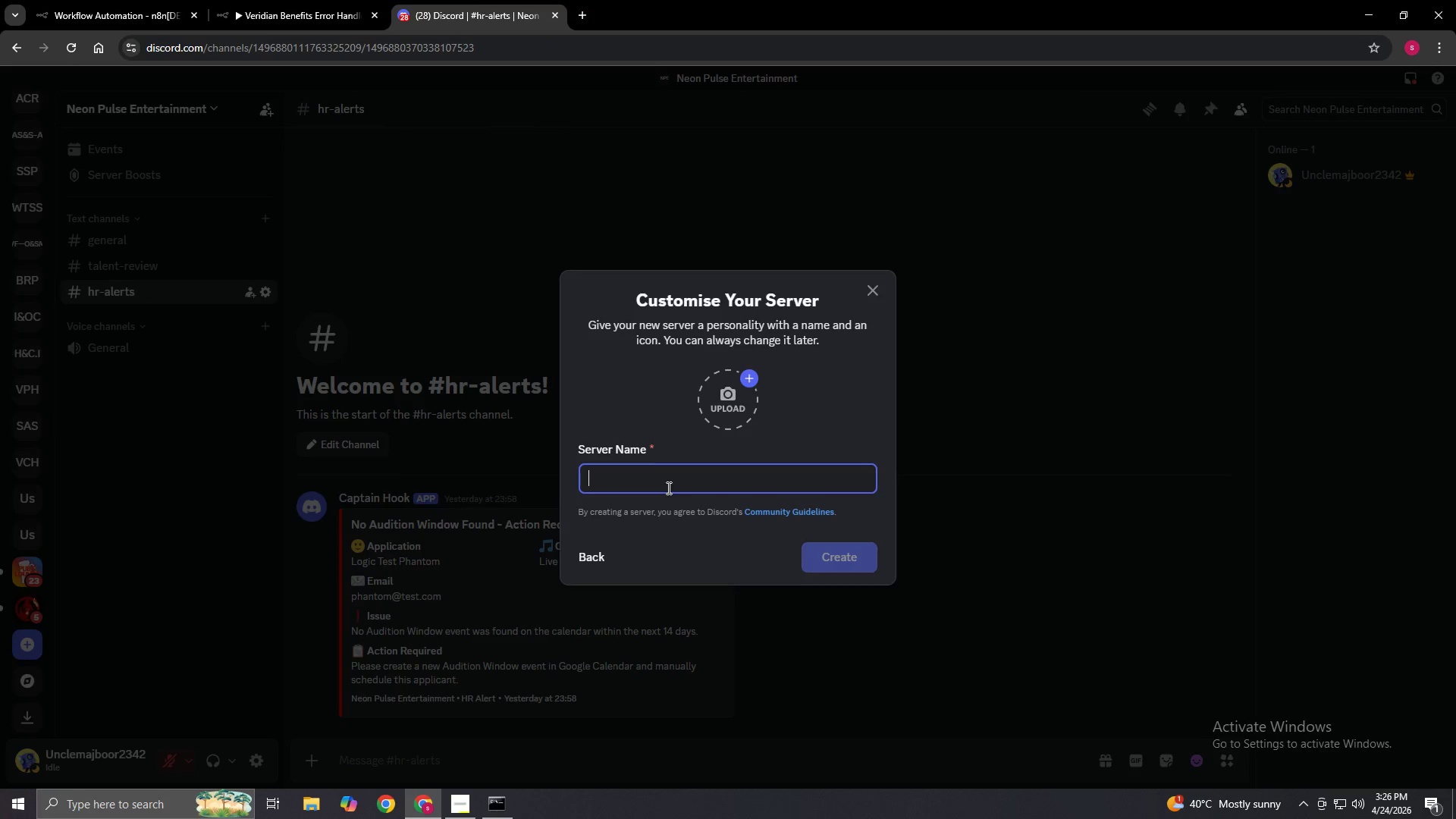 
type(Veridian Benefits )
 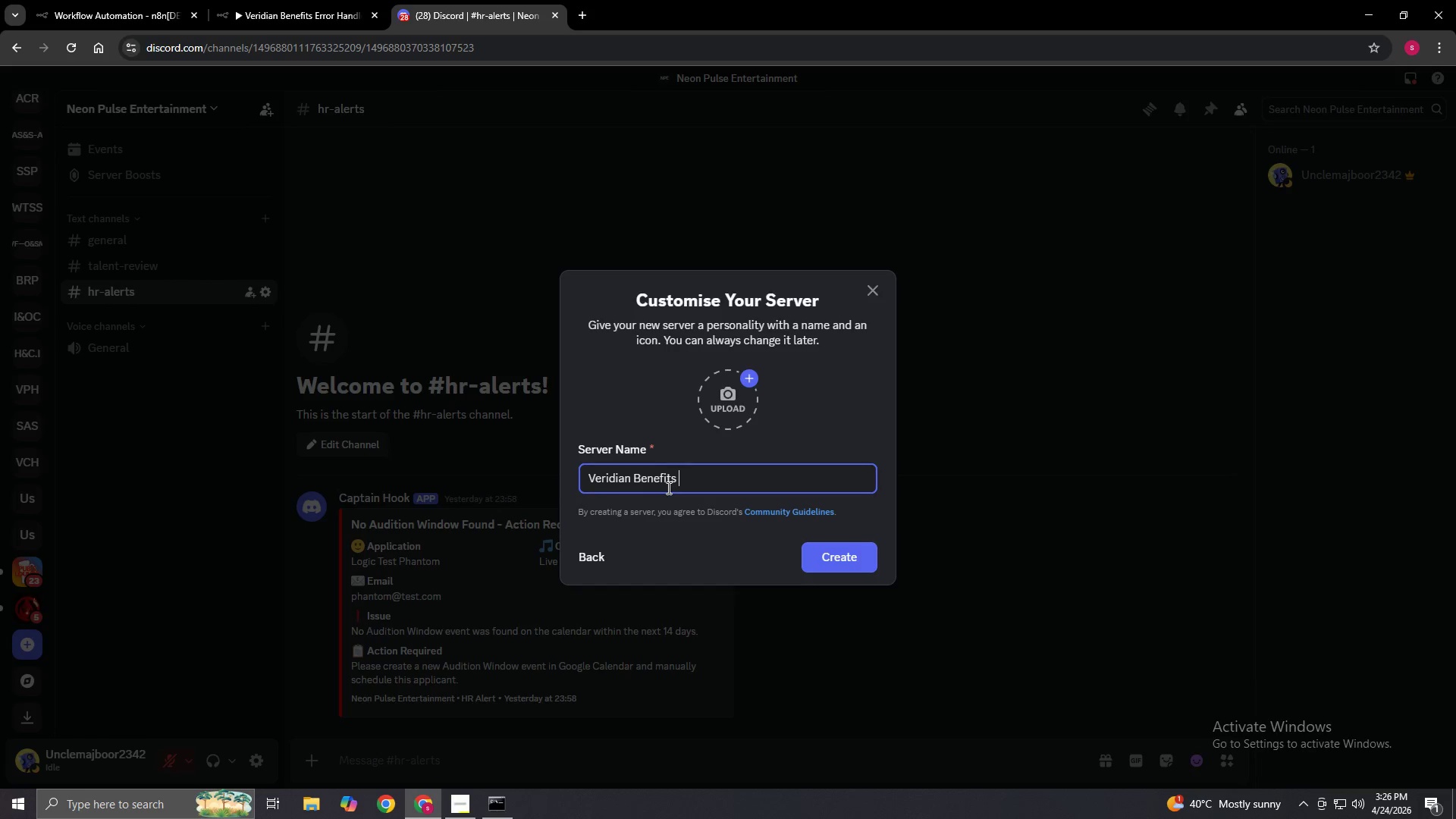 
wait(8.97)
 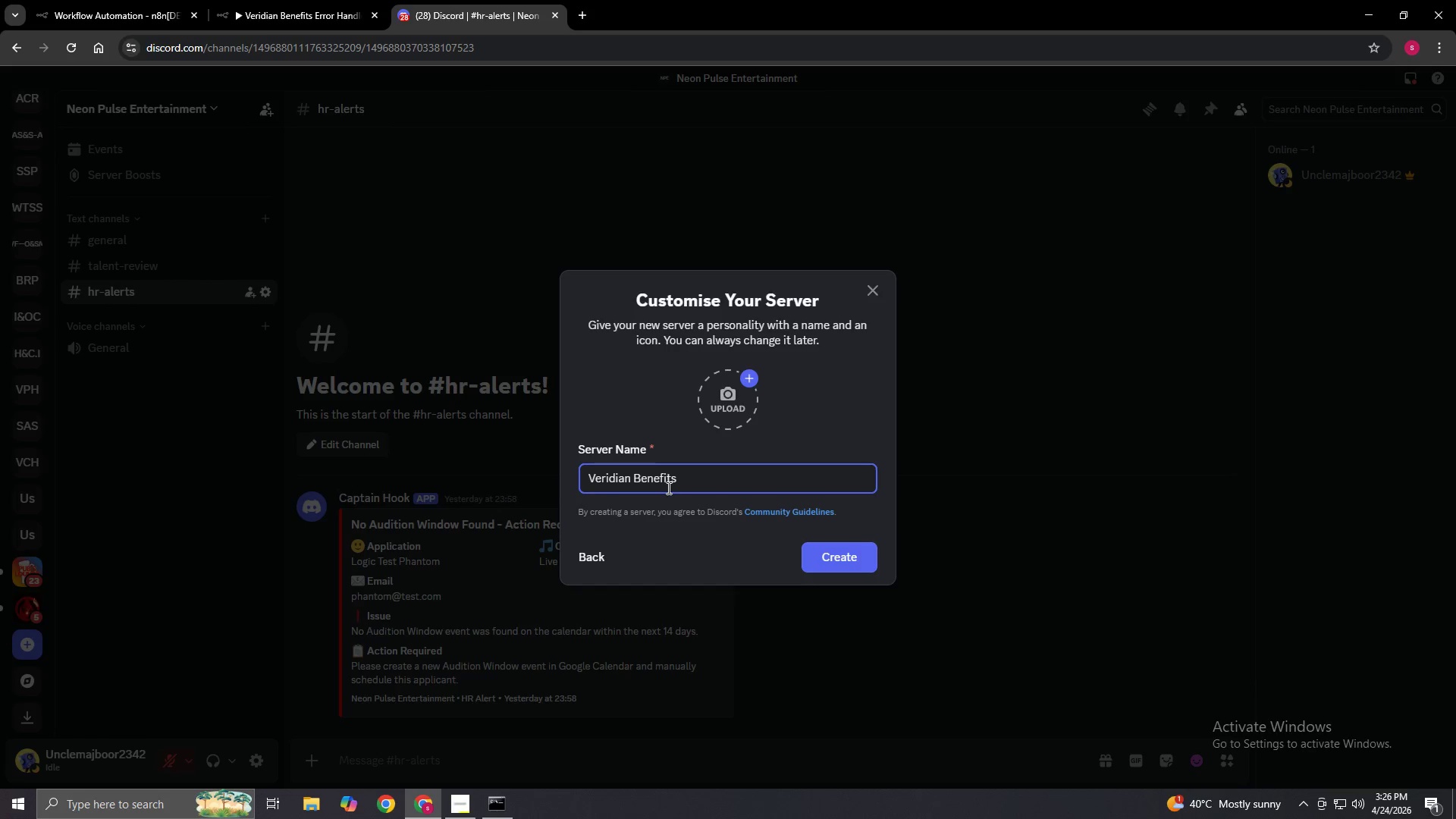 
type(Error Logger)
 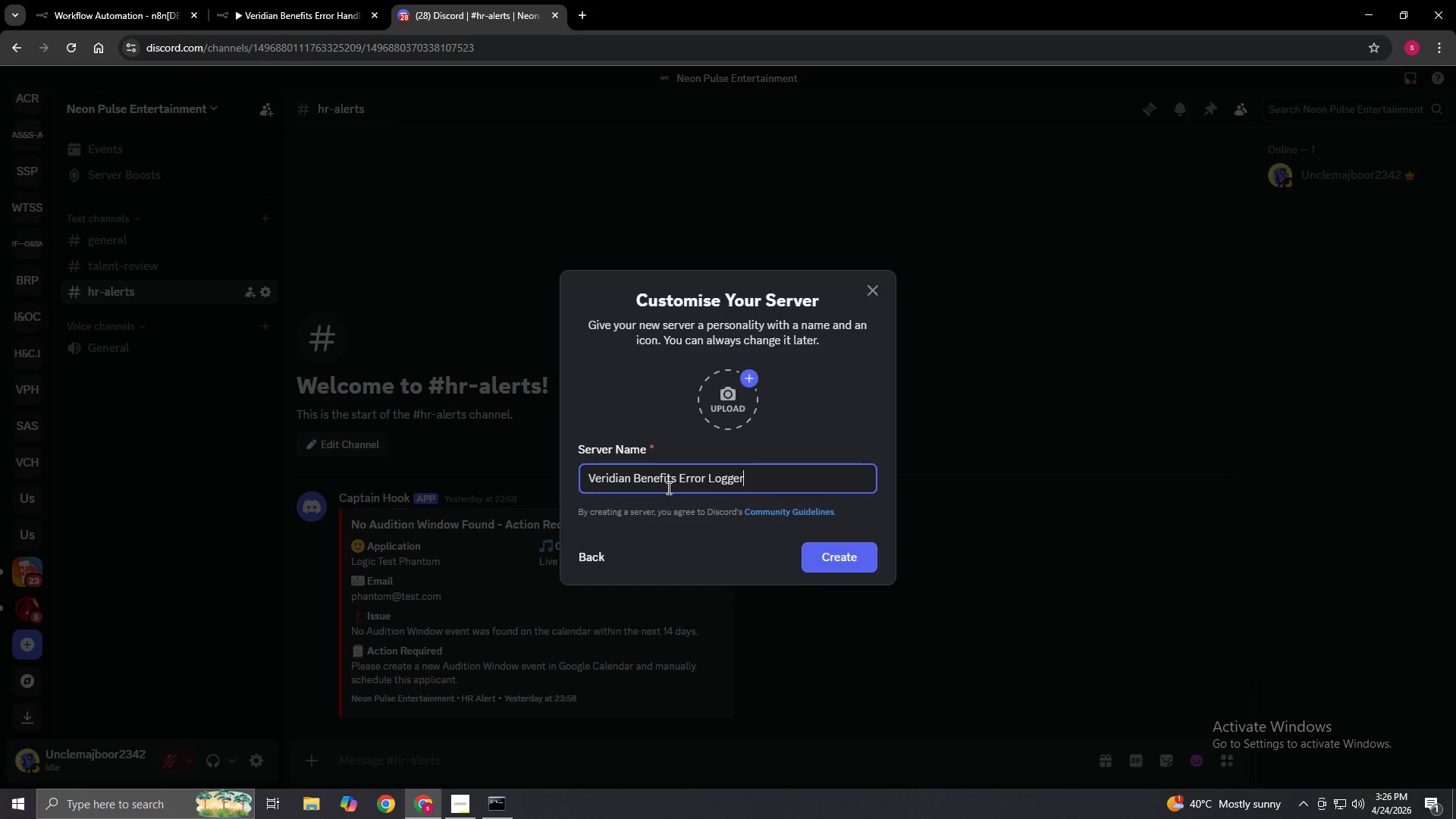 
key(Enter)
 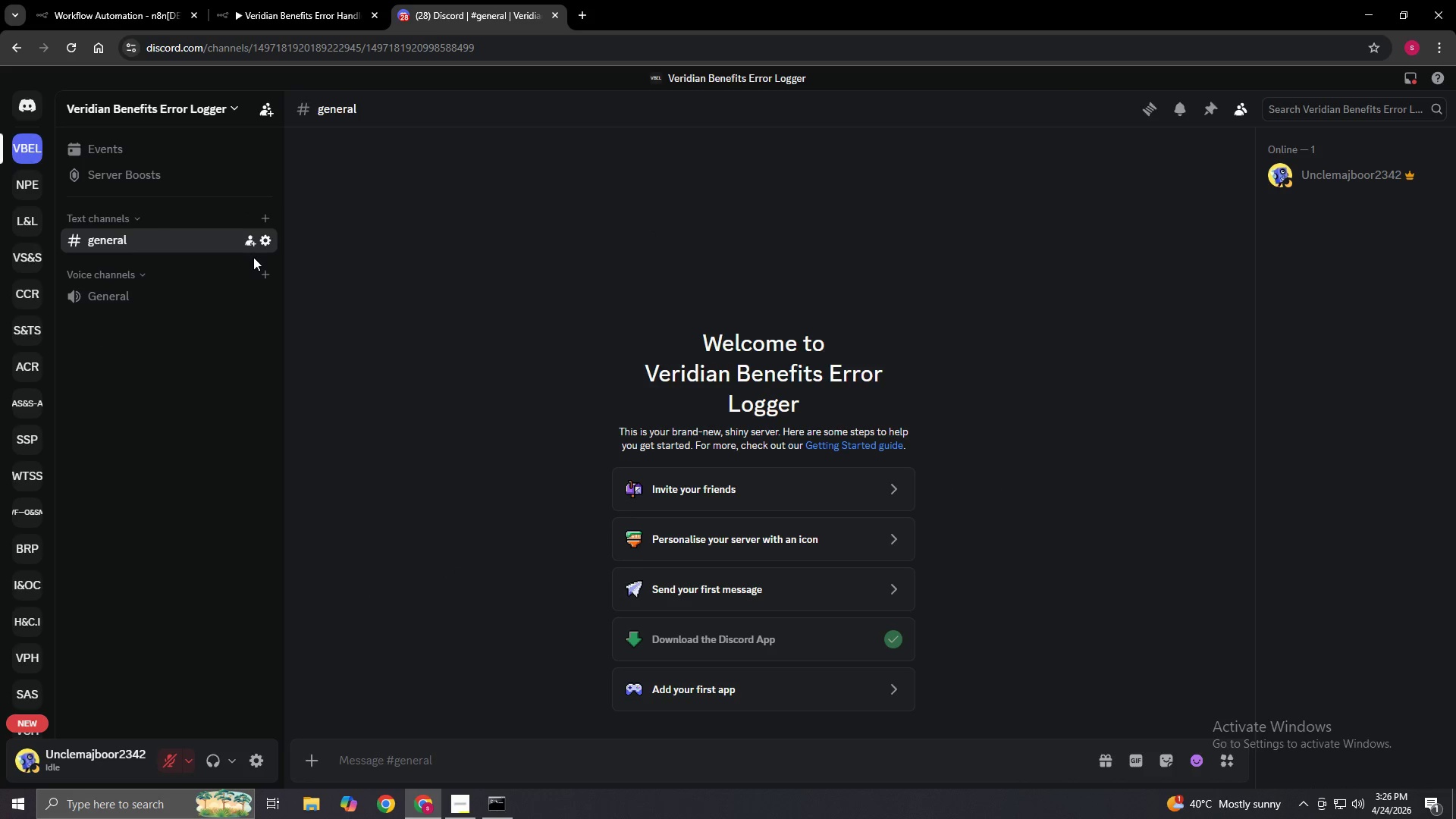 
wait(6.19)
 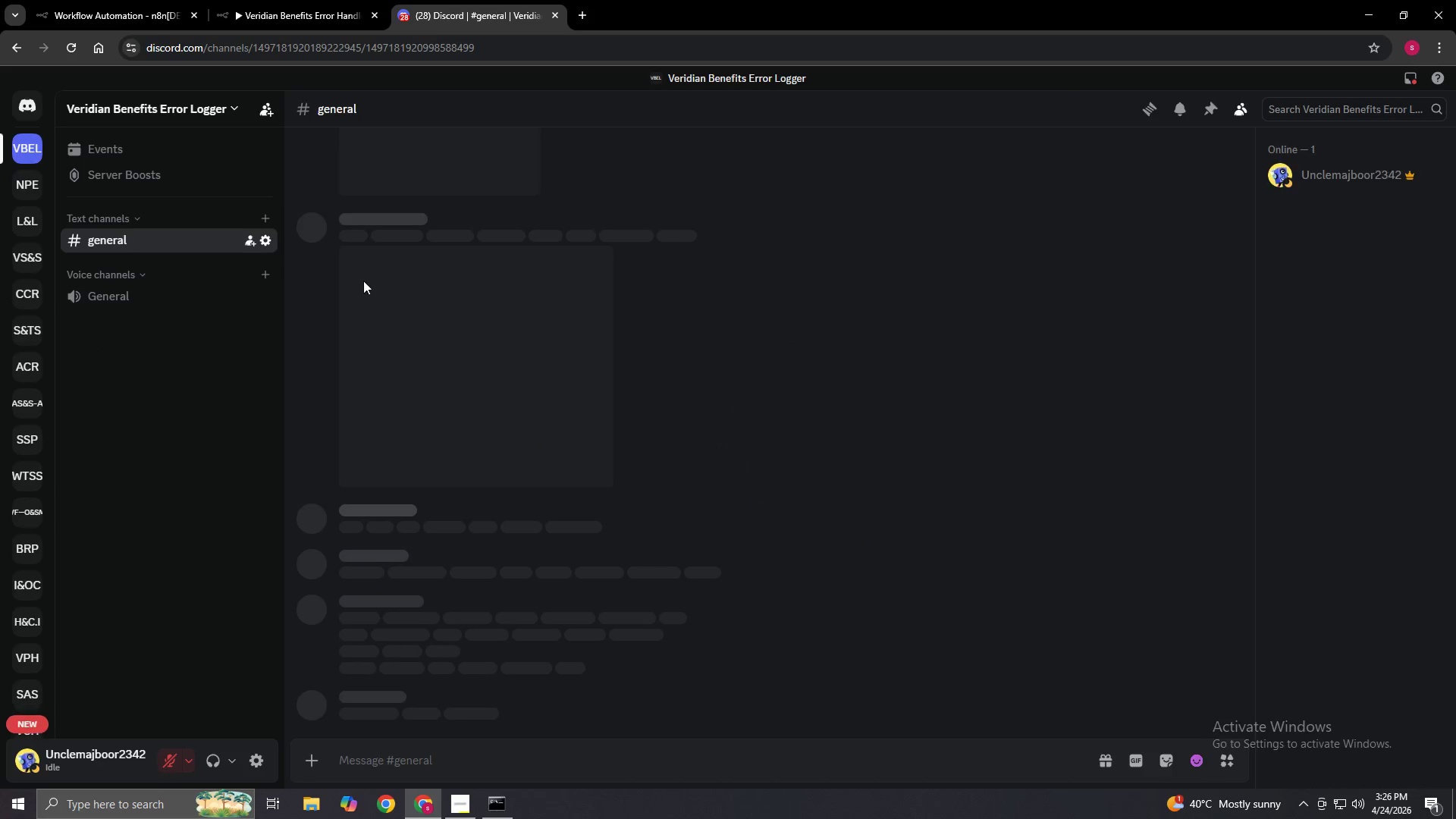 
left_click([268, 227])
 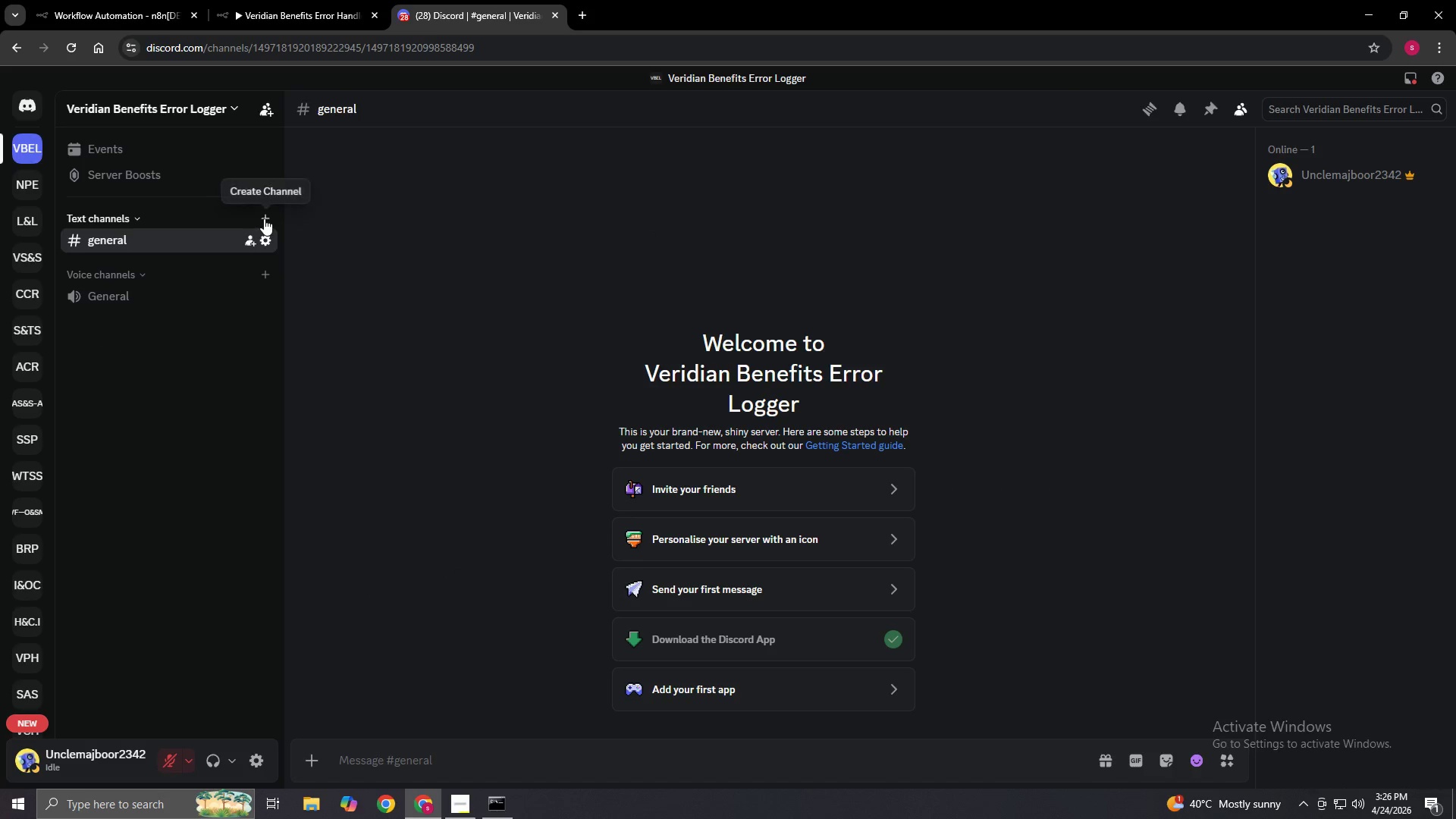 
left_click([264, 218])
 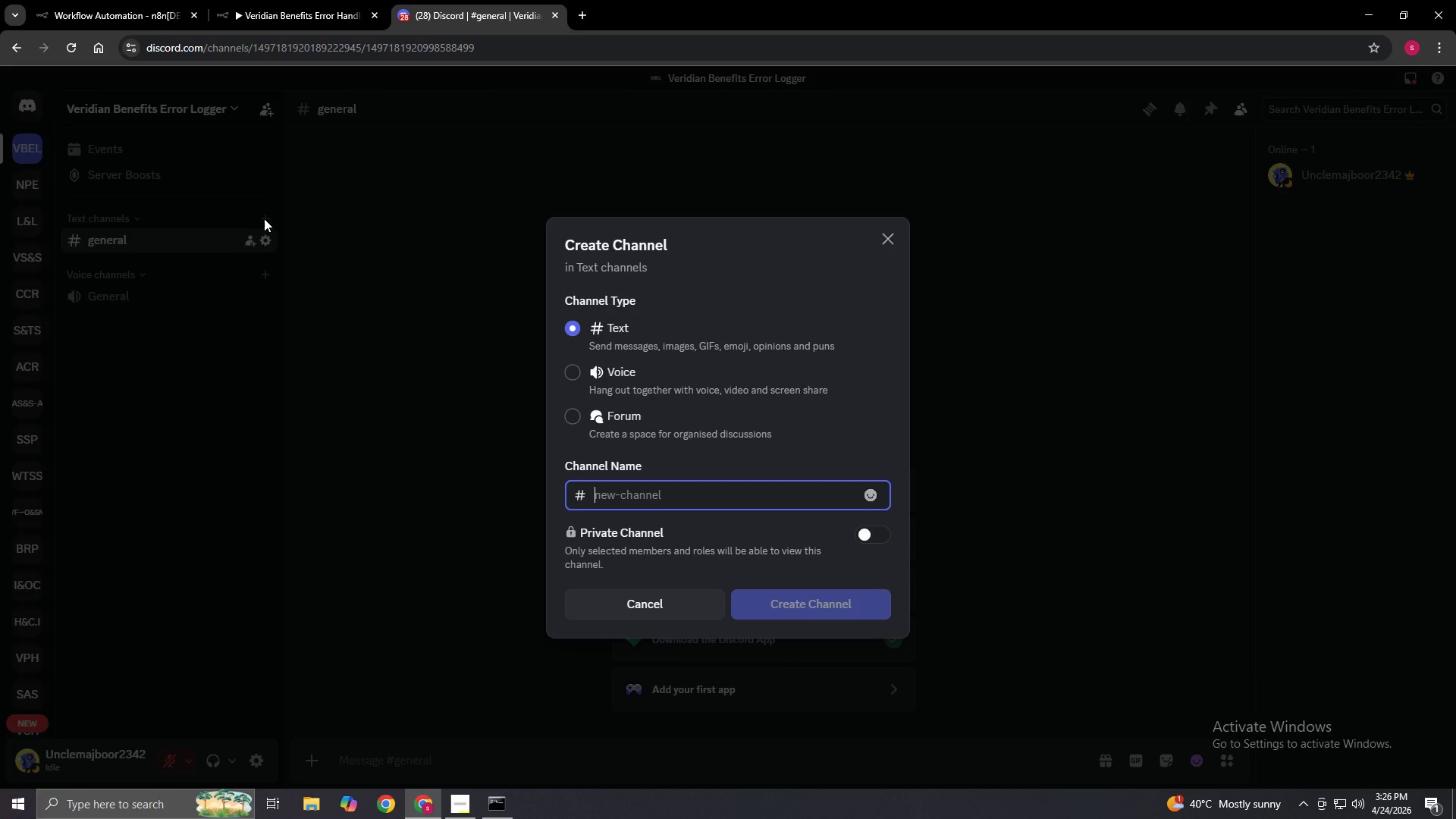 
wait(8.03)
 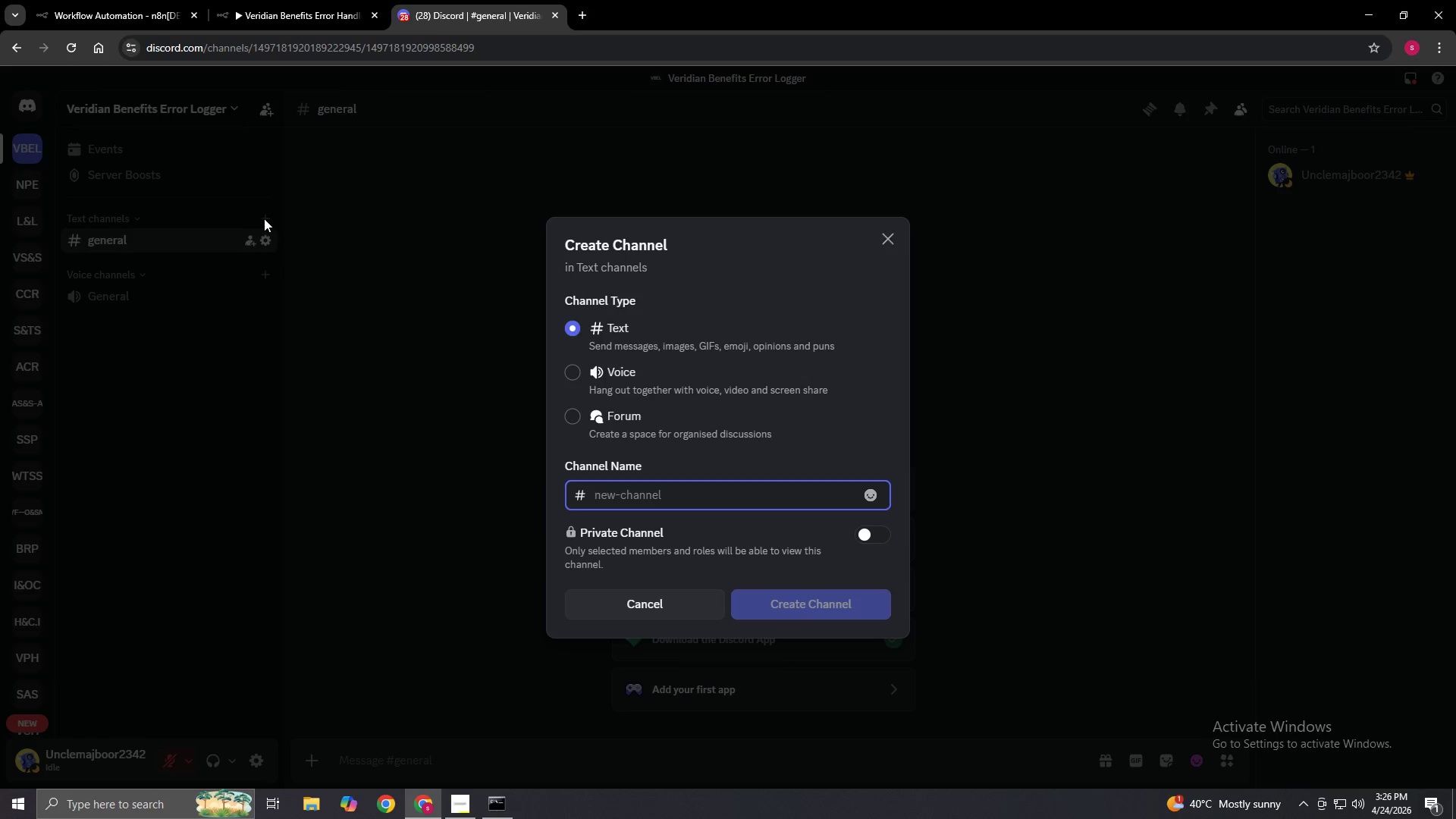 
type(Error logger)
 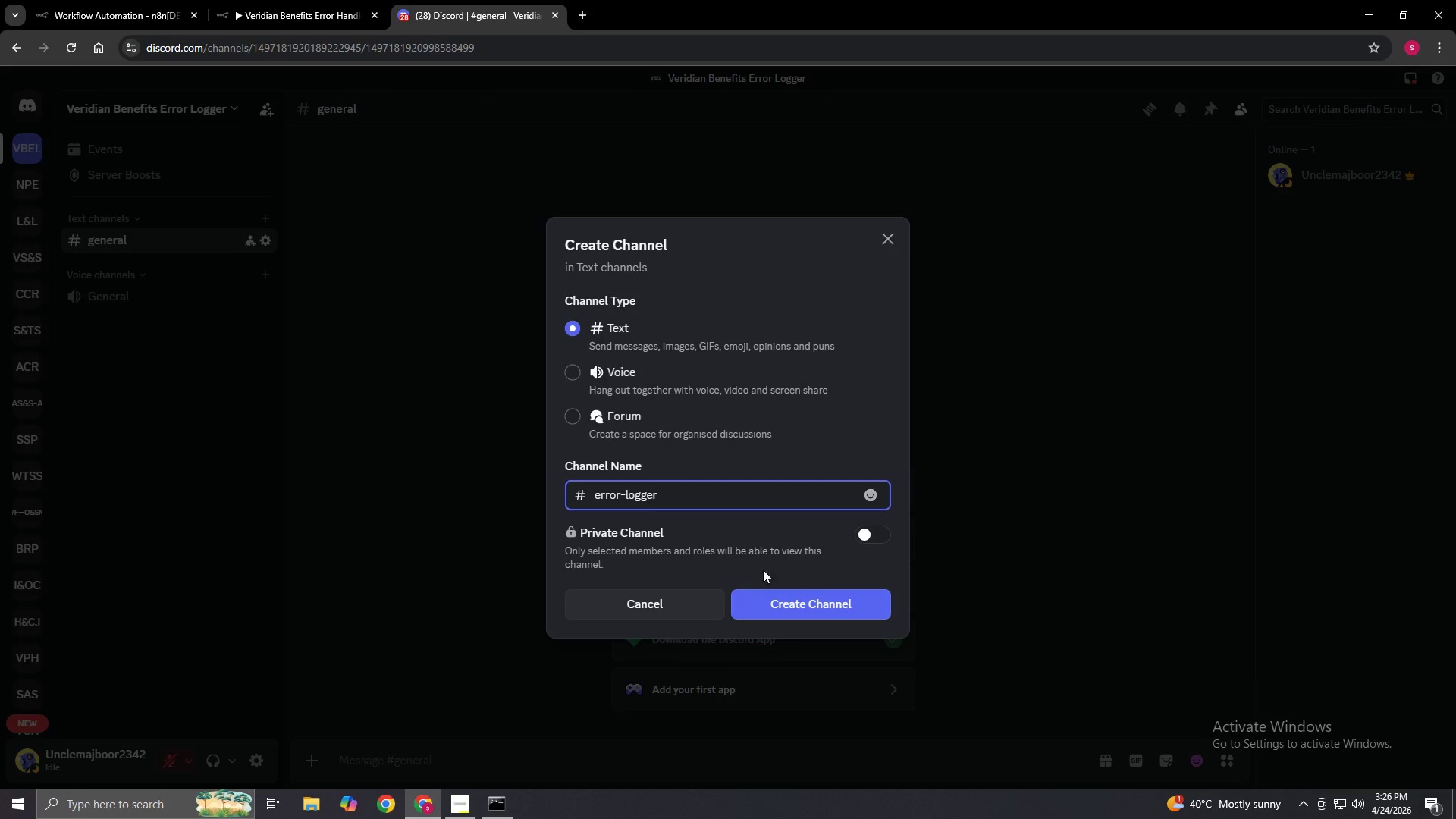 
left_click([814, 601])
 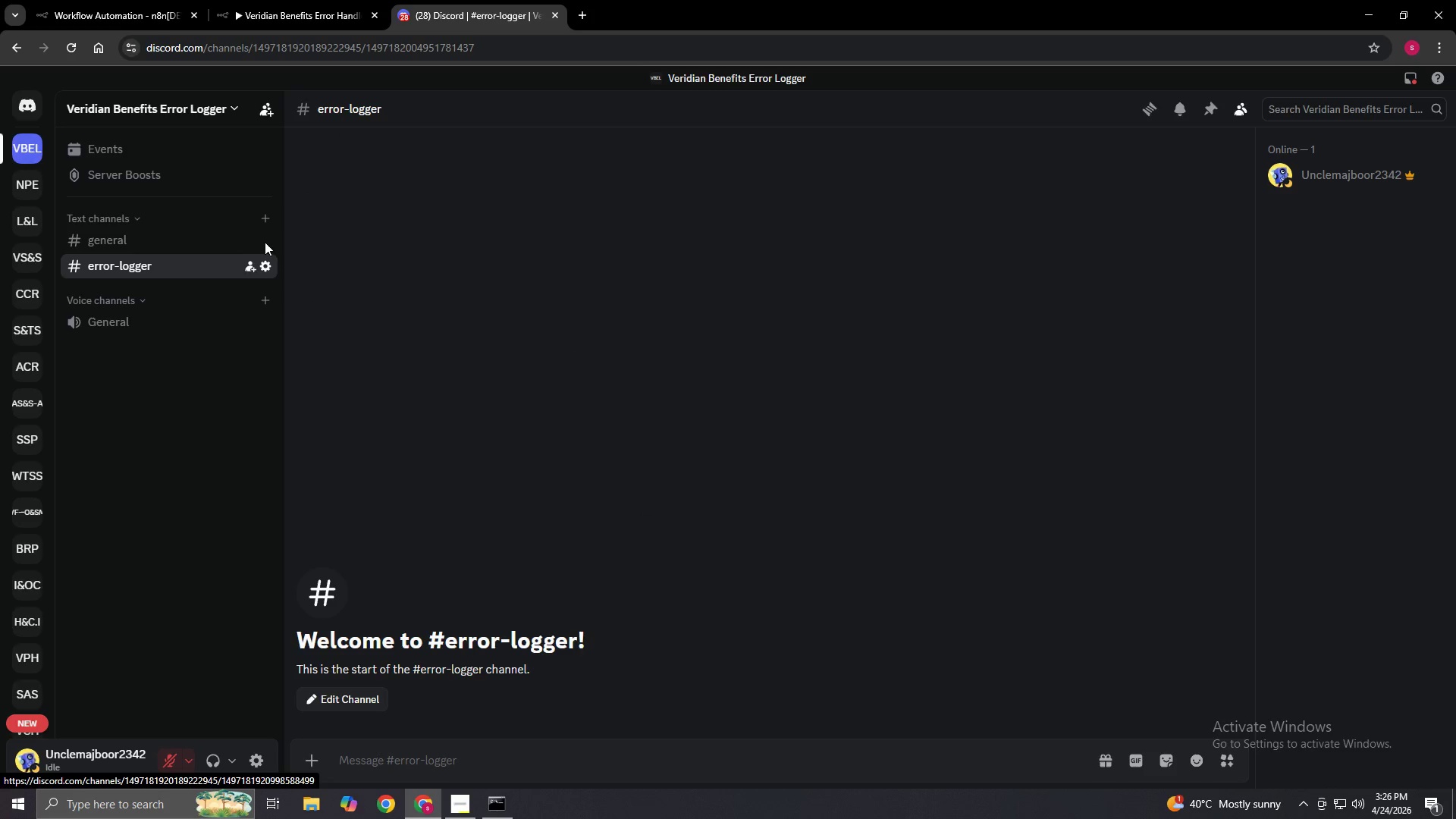 
left_click([268, 239])
 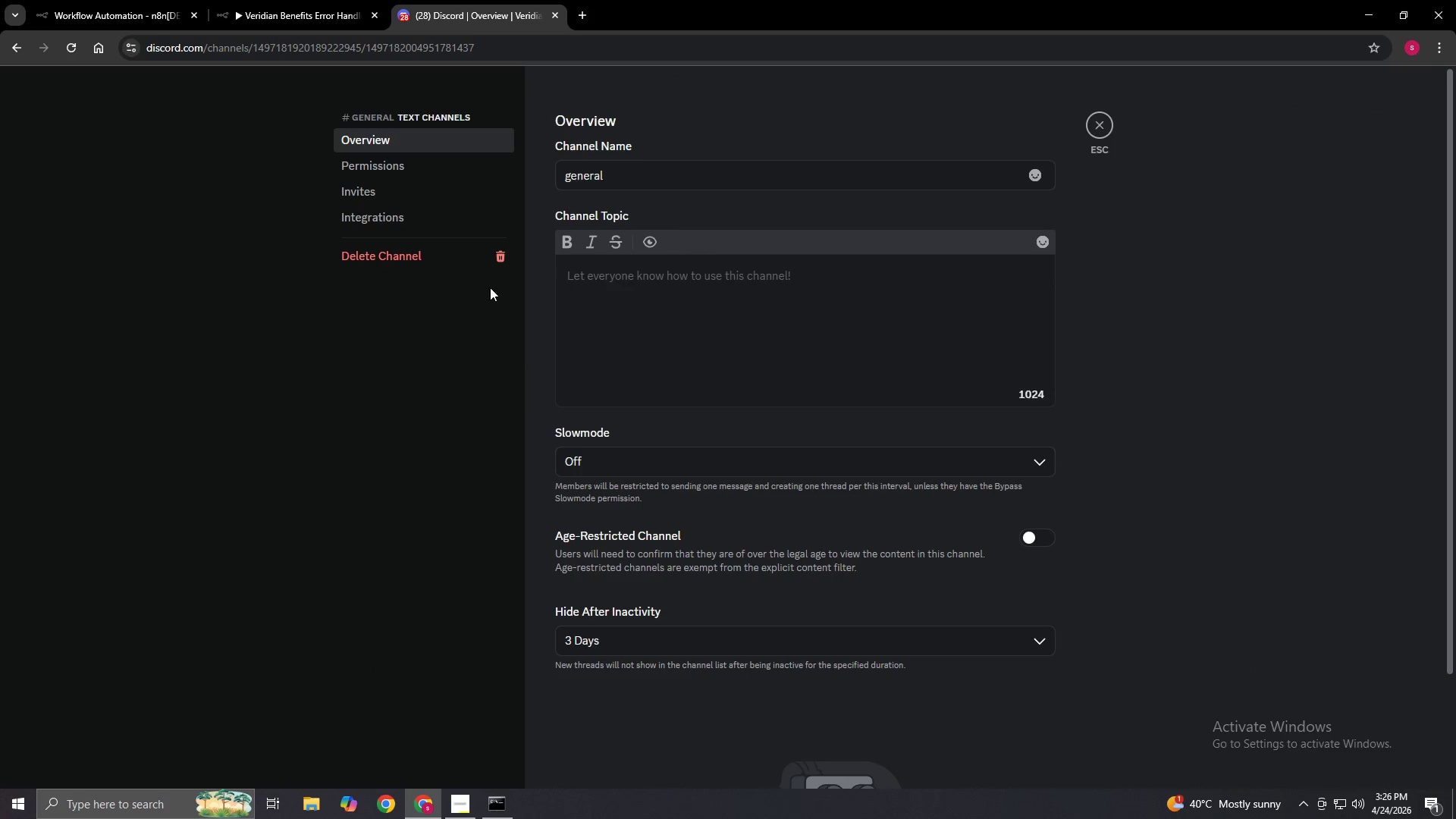 
left_click([460, 255])
 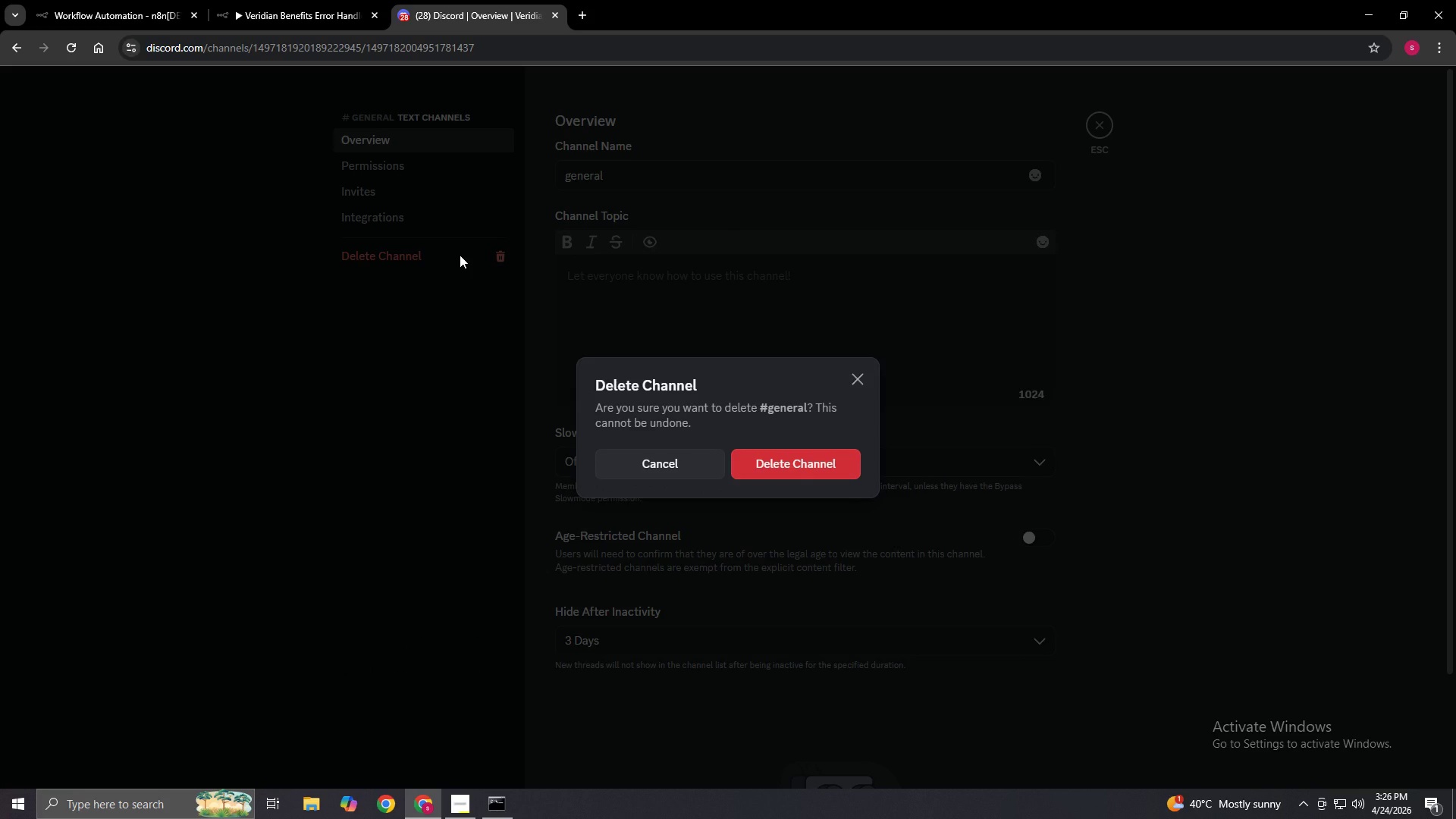 
key(Enter)
 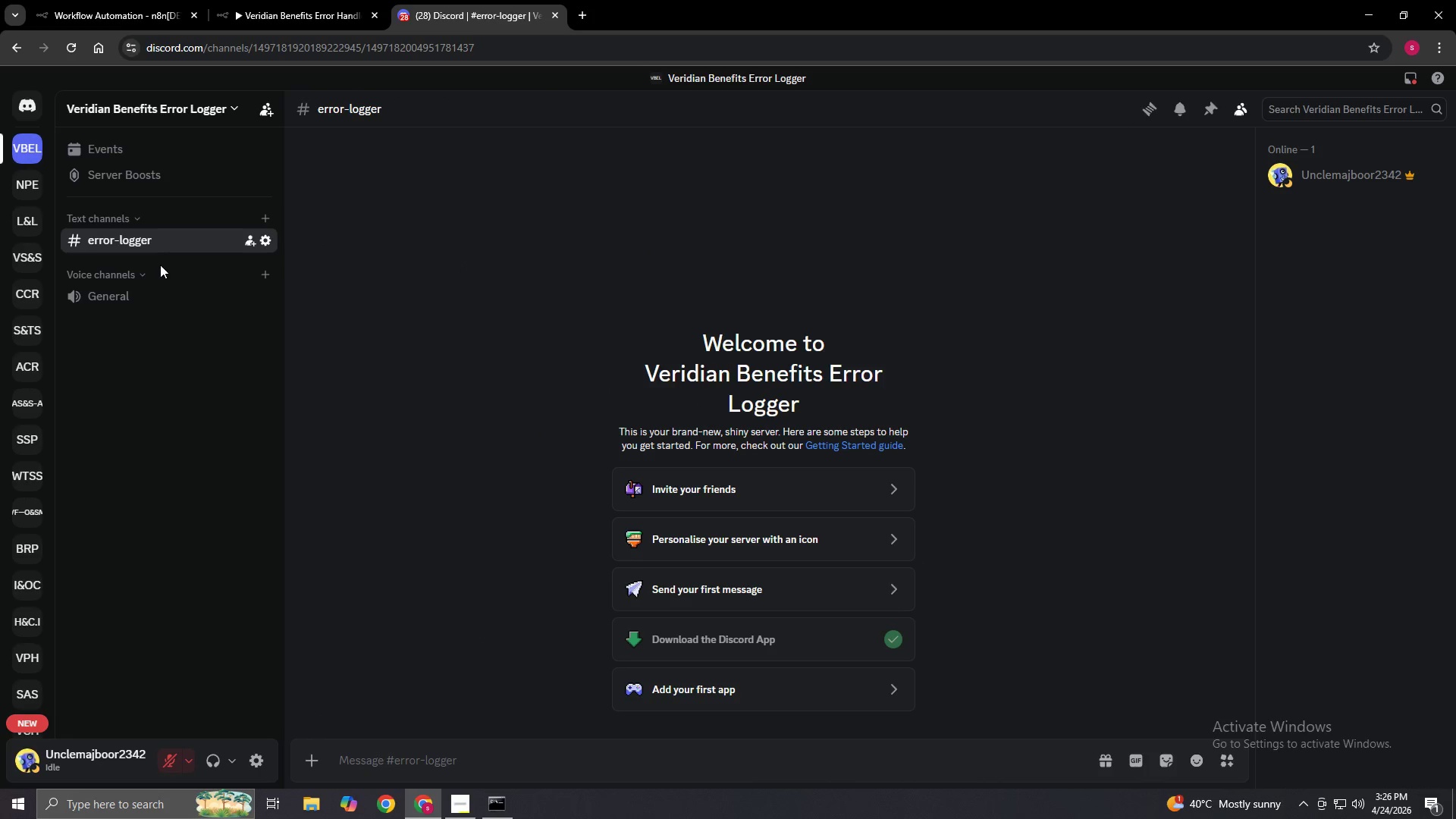 
left_click([174, 236])
 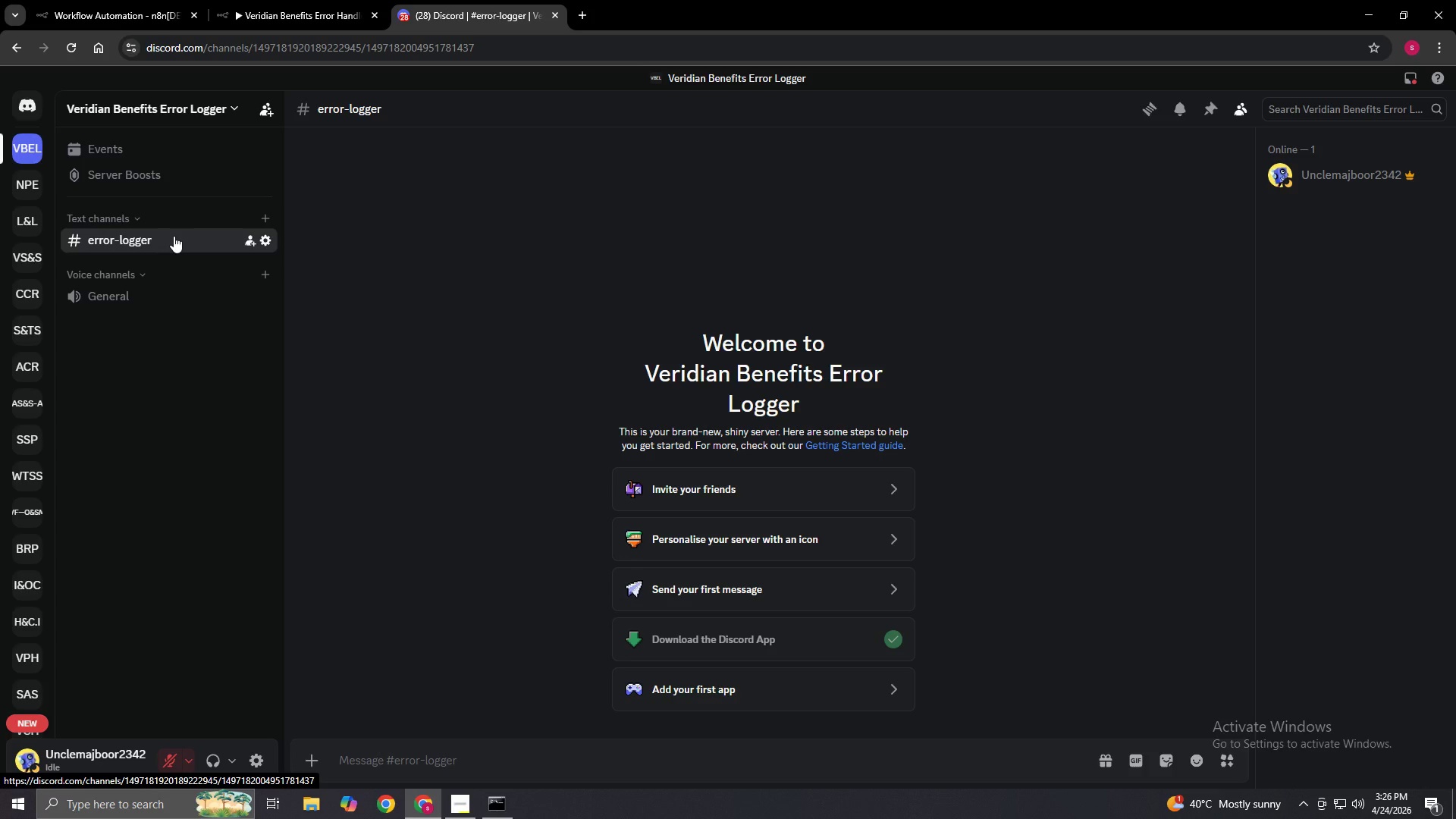 
wait(8.47)
 